 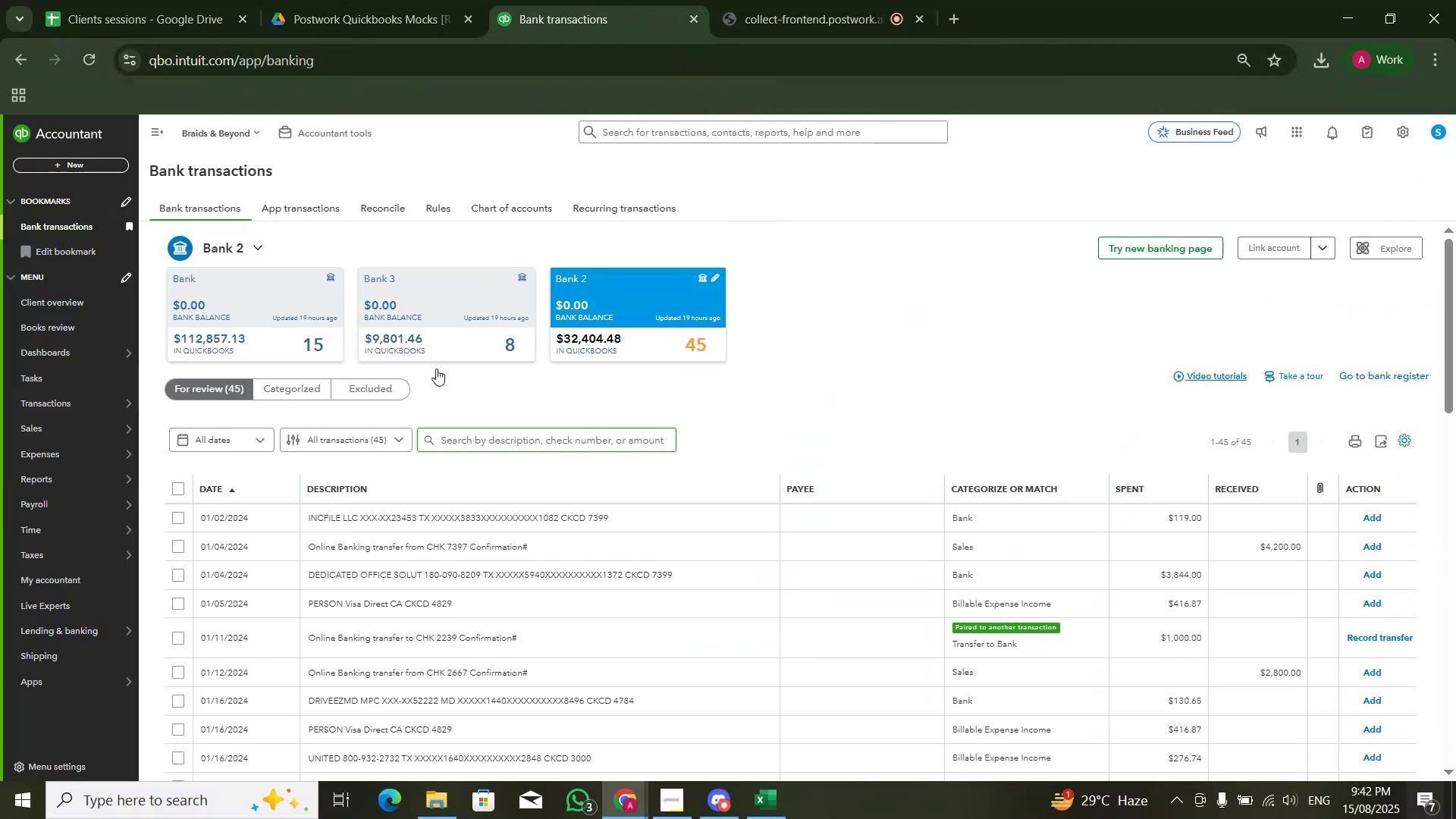 
left_click([478, 526])
 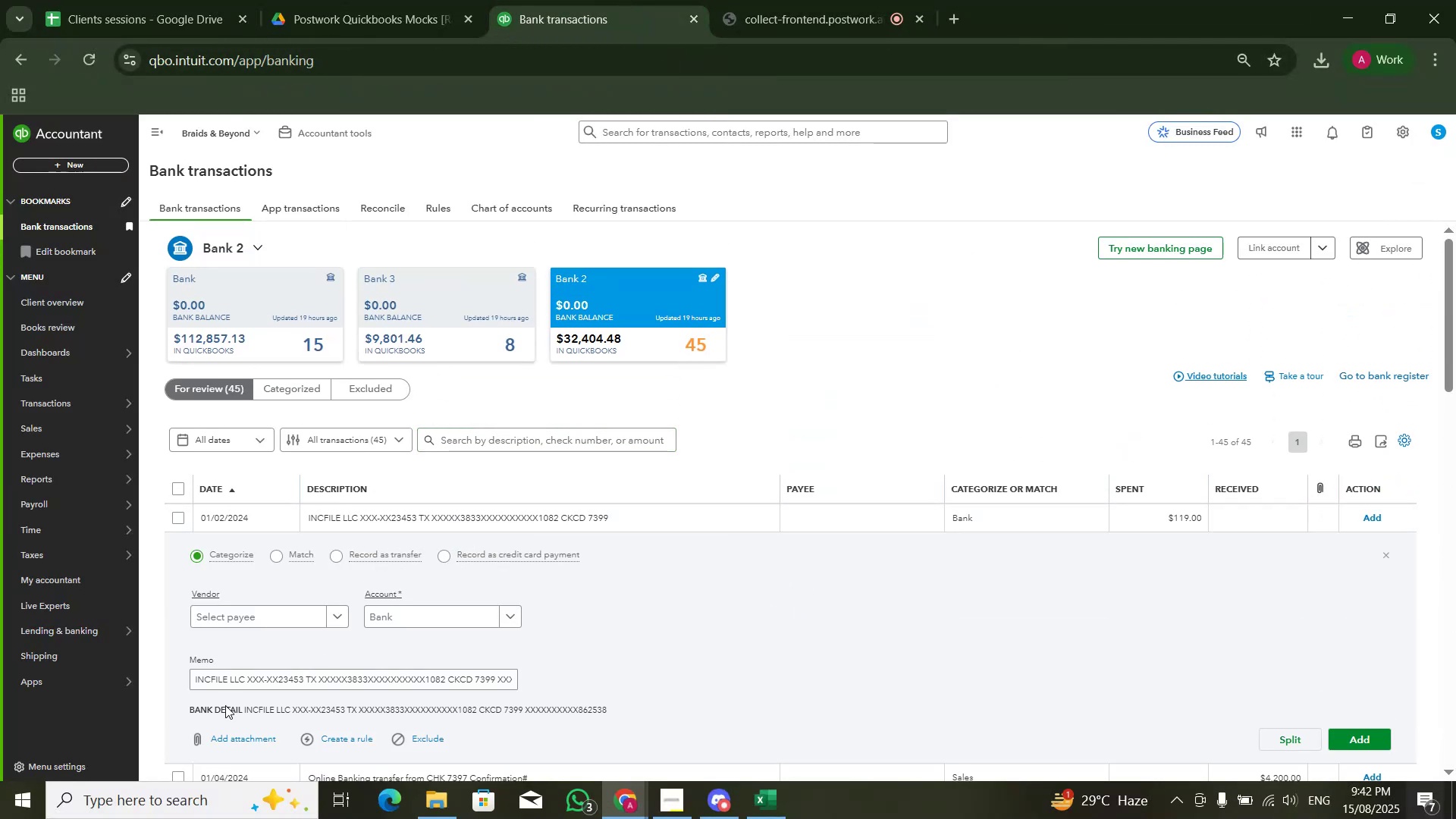 
left_click_drag(start_coordinate=[196, 683], to_coordinate=[246, 675])
 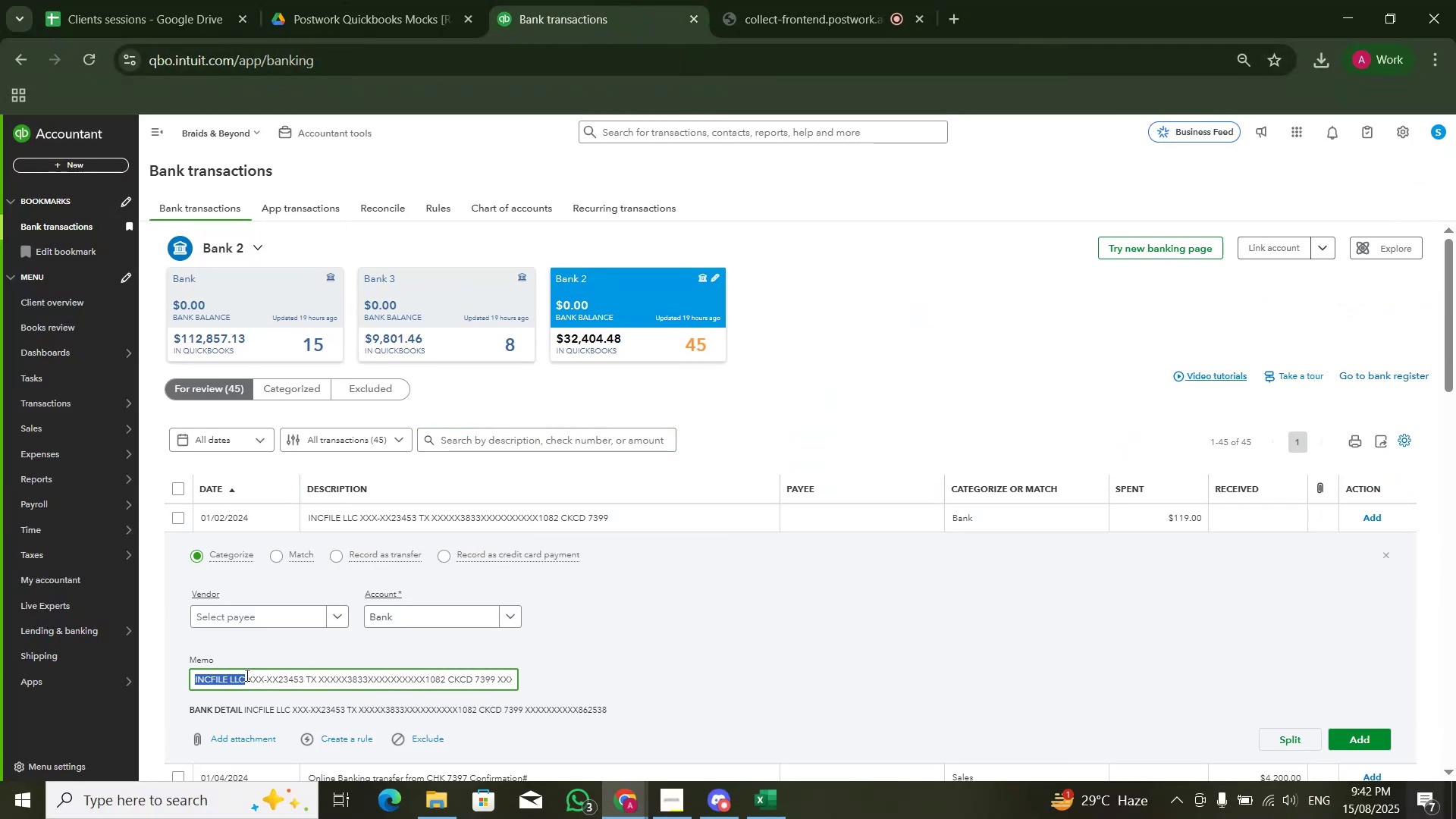 
key(Control+C)
 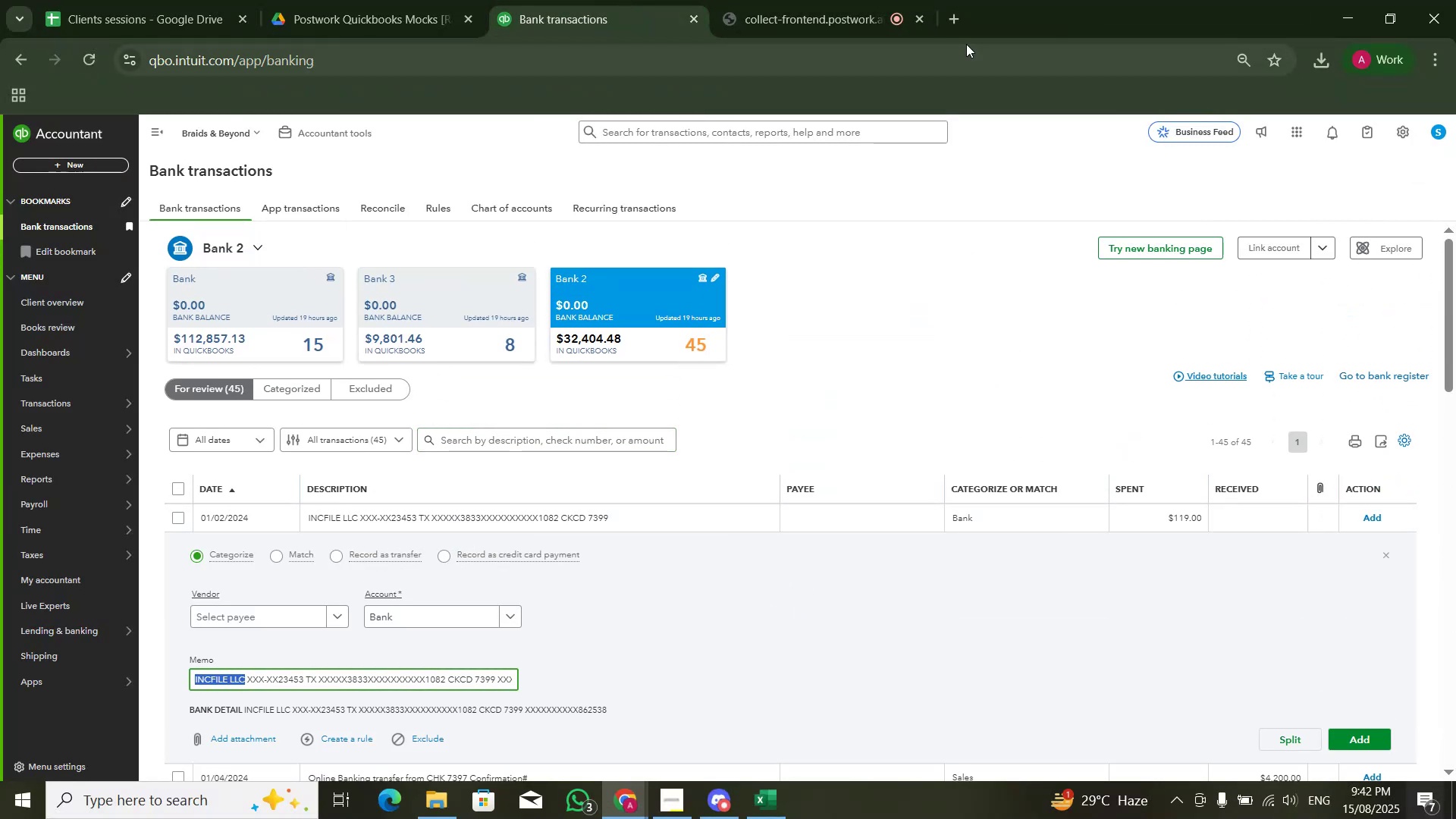 
left_click([946, 18])
 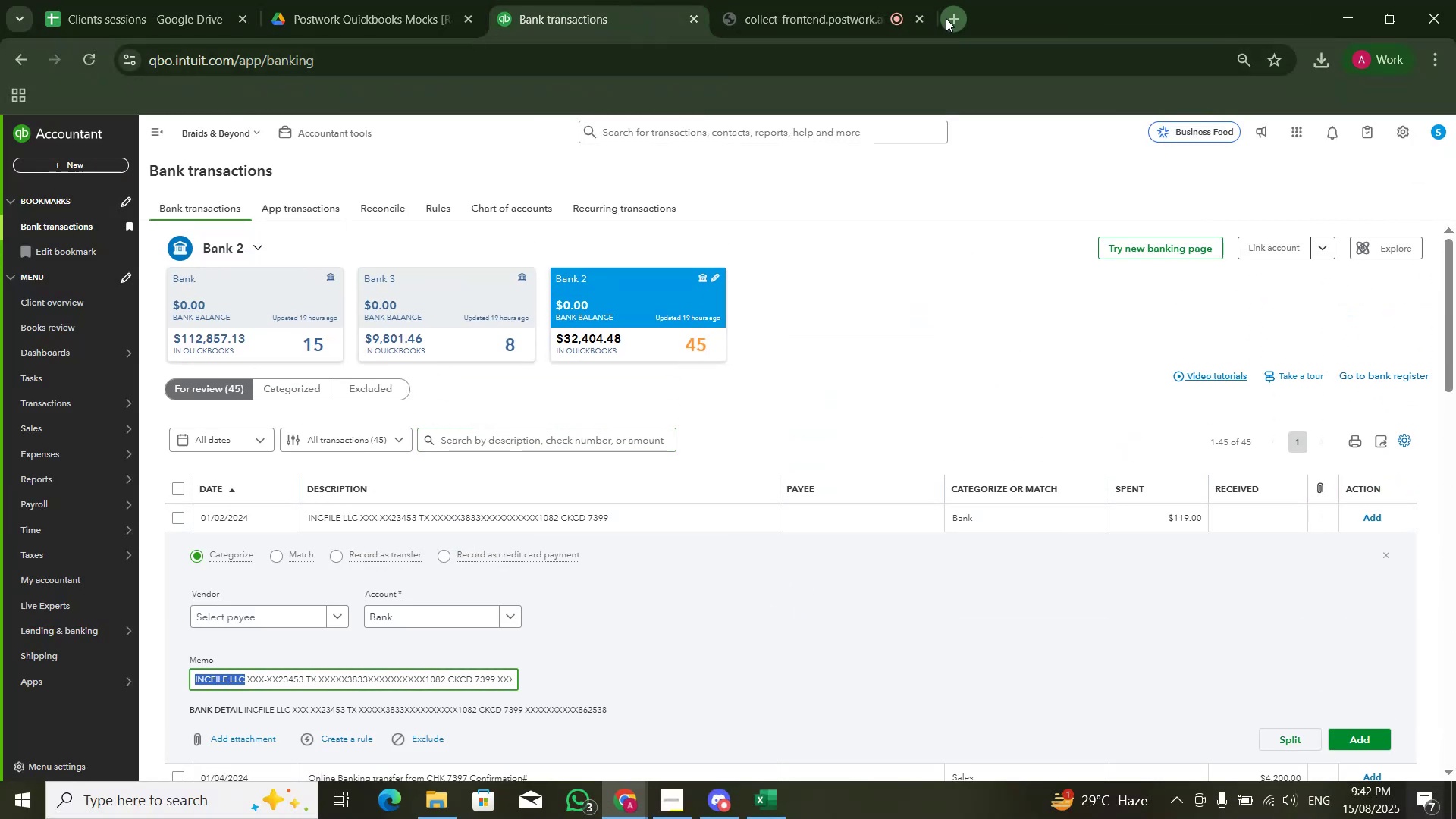 
key(Control+ControlLeft)
 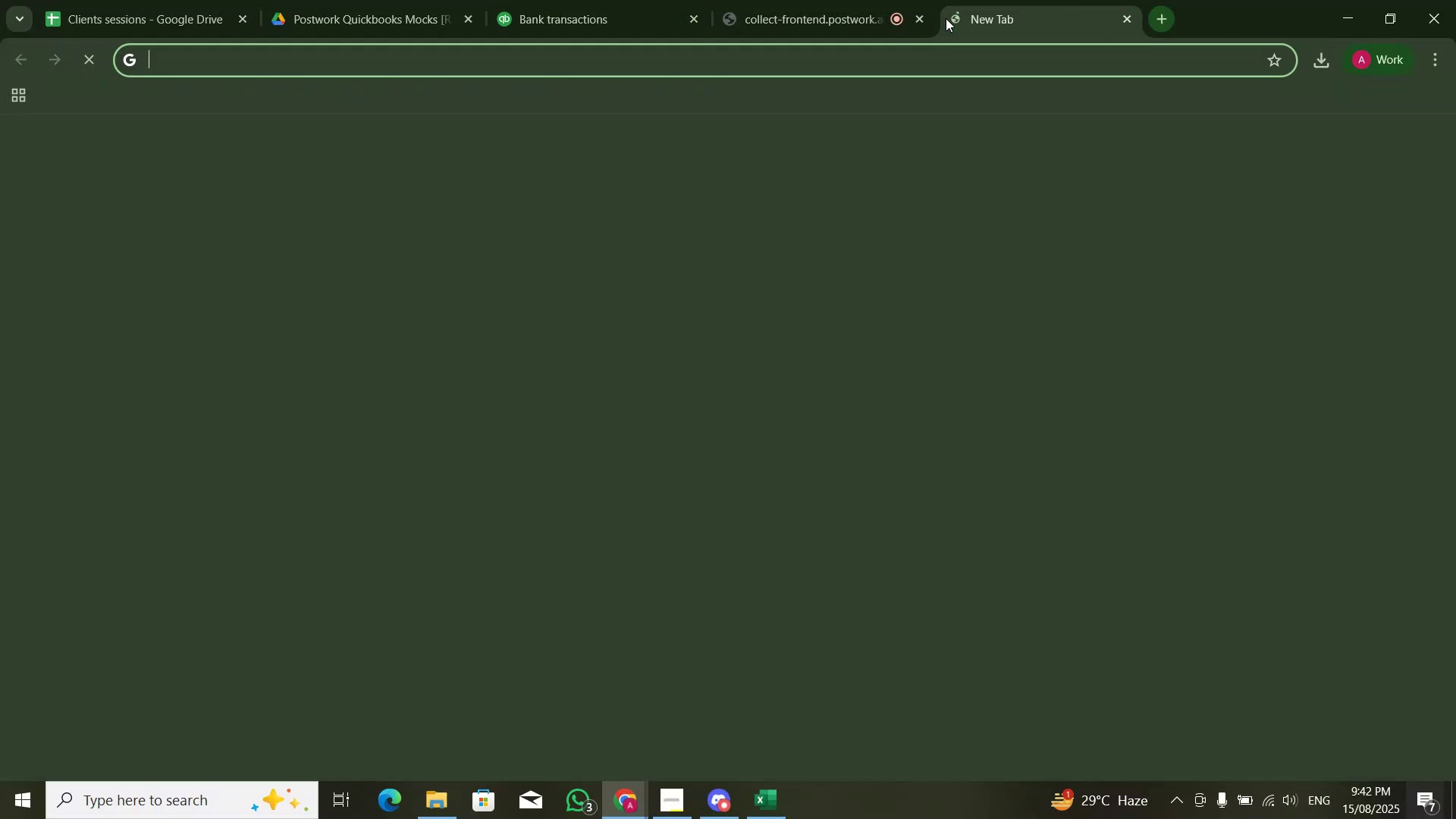 
key(Control+V)
 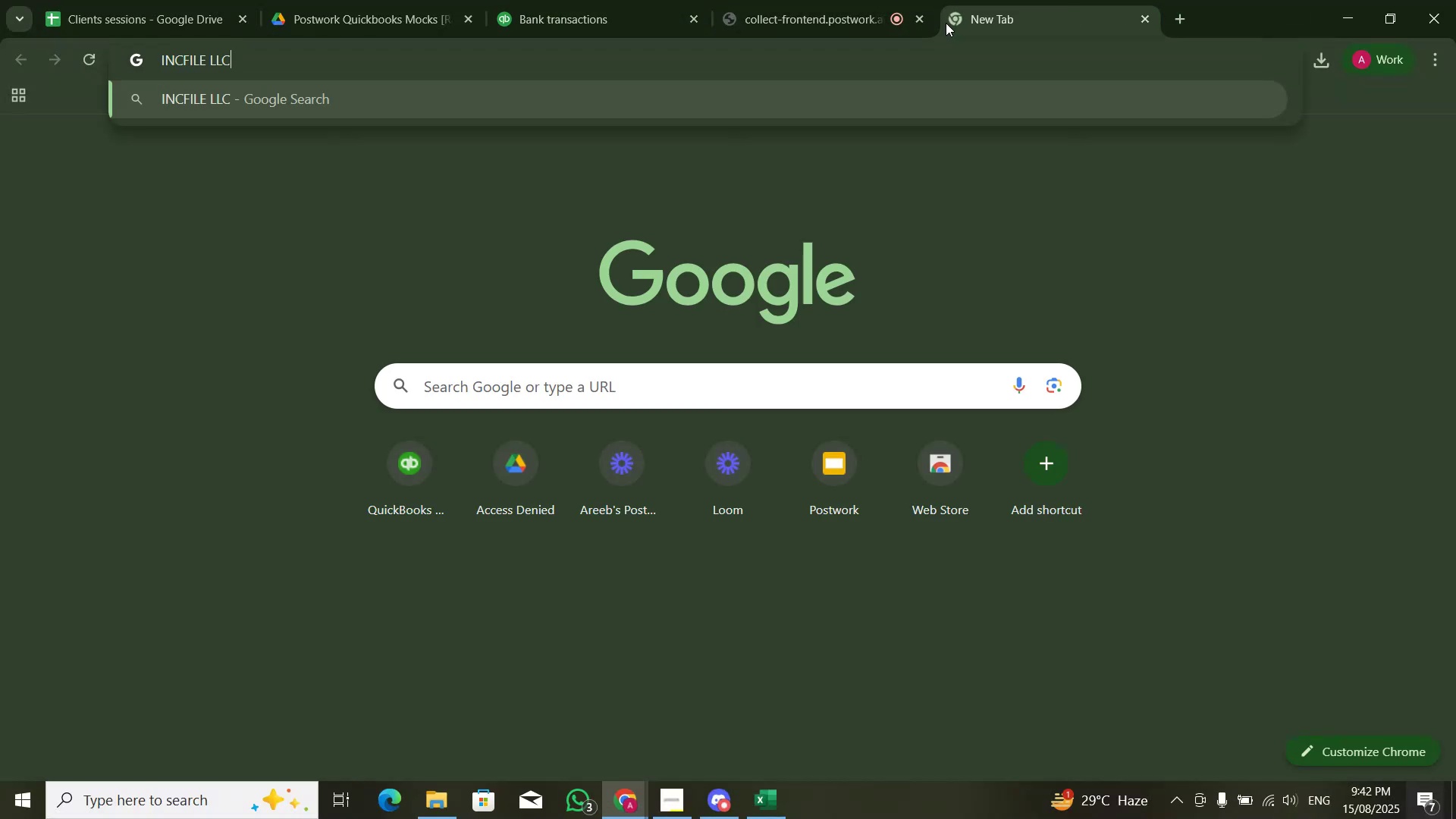 
key(NumpadEnter)
 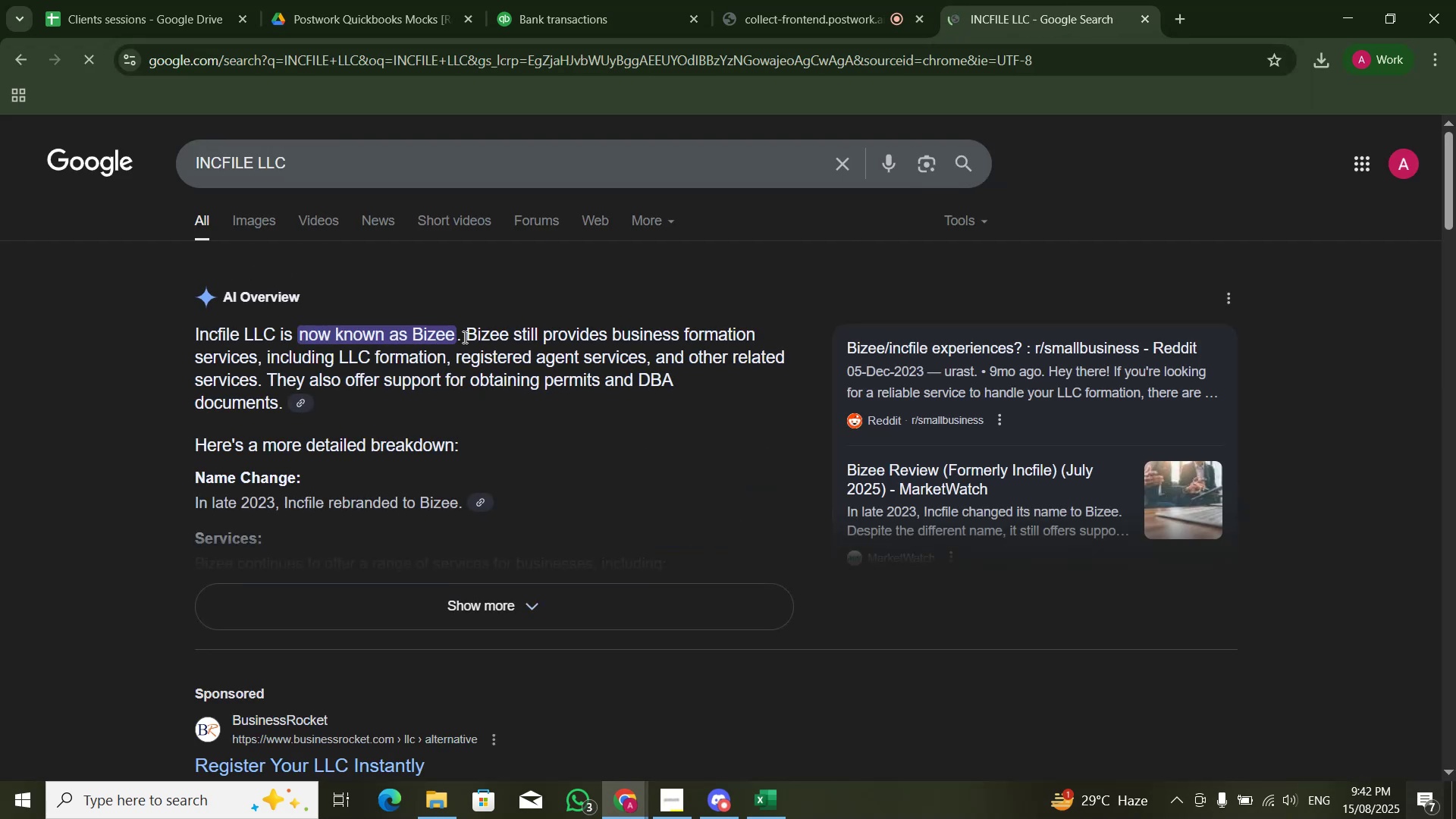 
wait(11.44)
 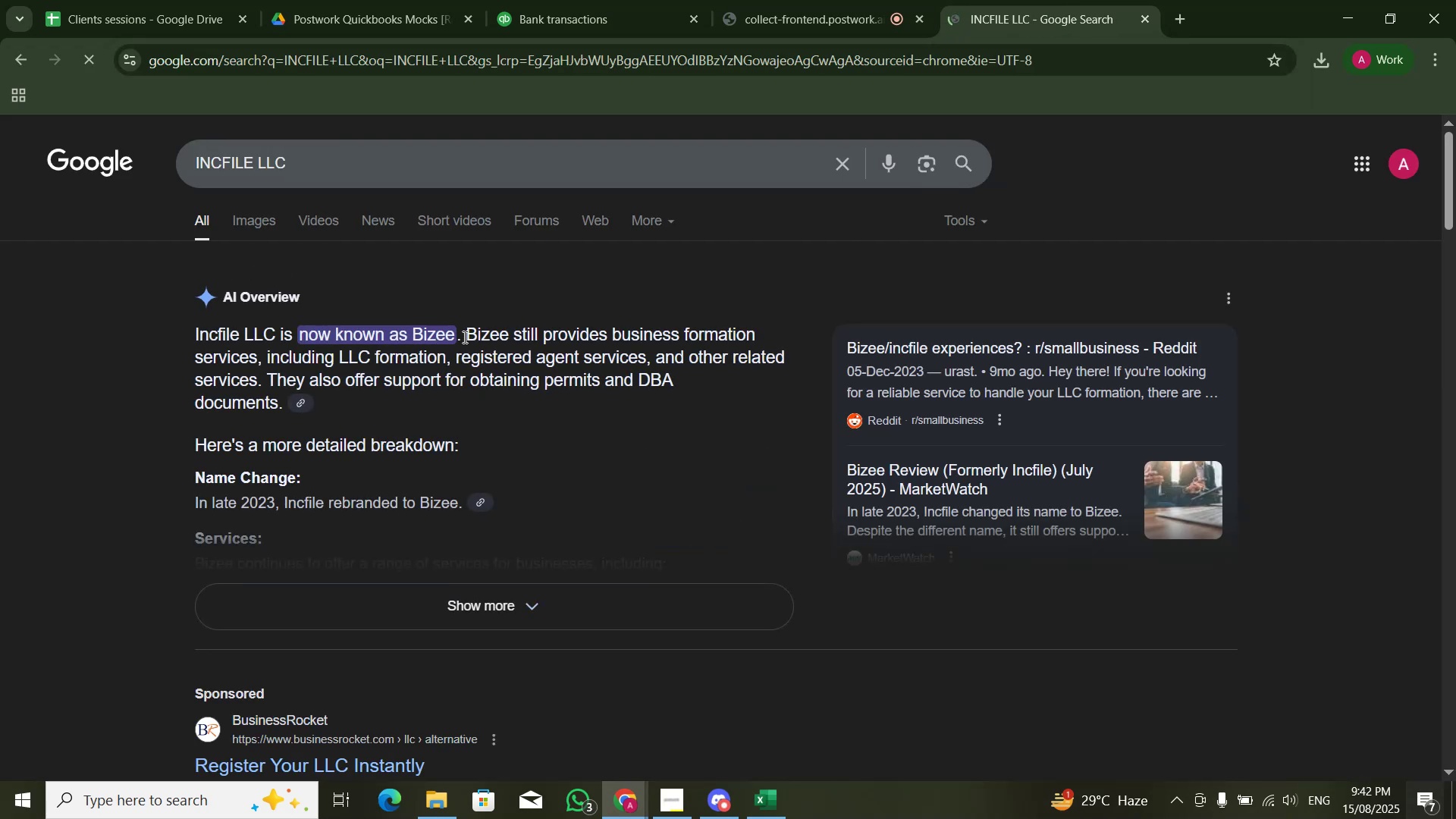 
left_click([1140, 16])
 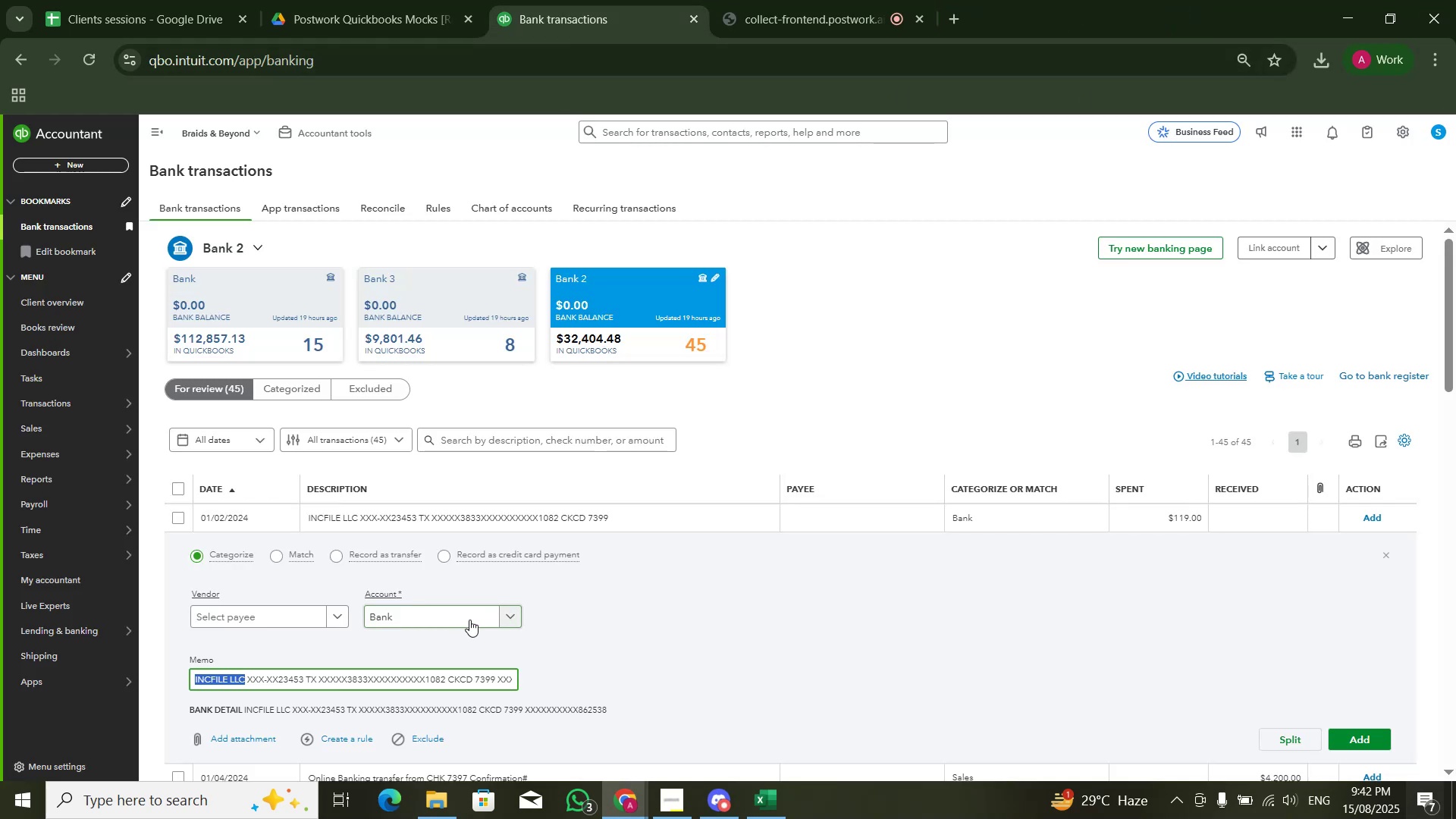 
type(legal)
 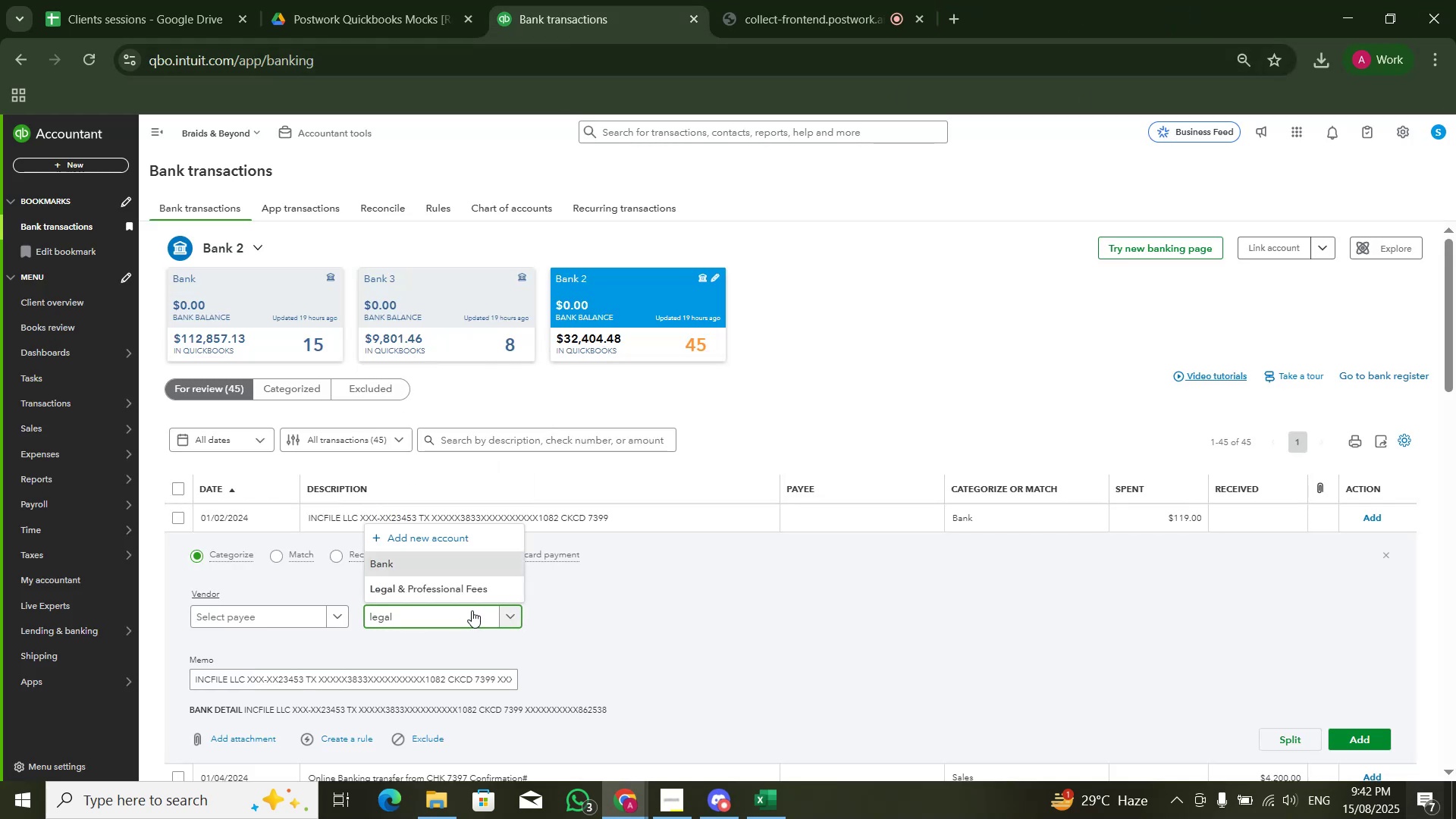 
left_click([487, 593])
 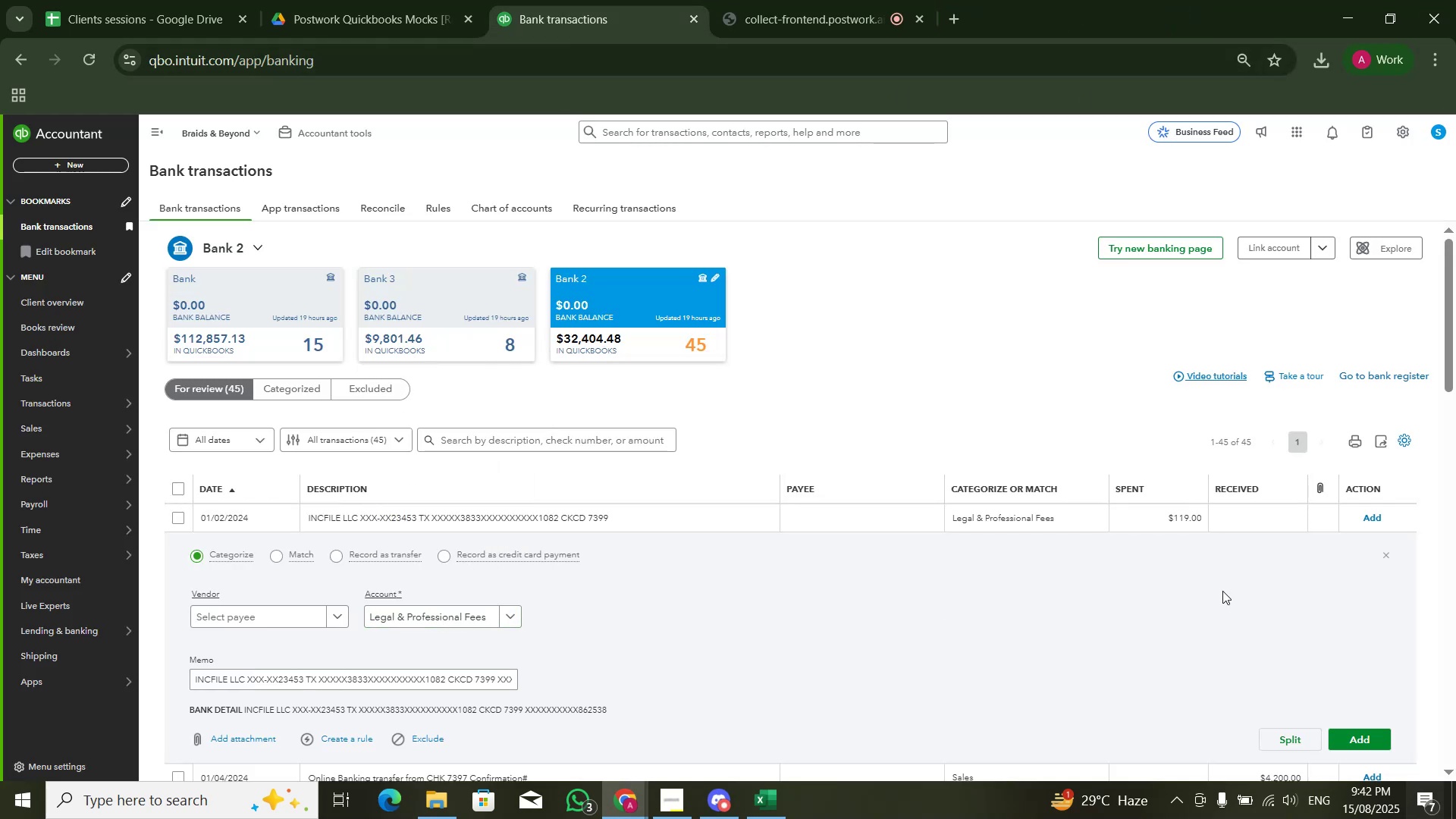 
scroll: coordinate [1241, 617], scroll_direction: down, amount: 1.0
 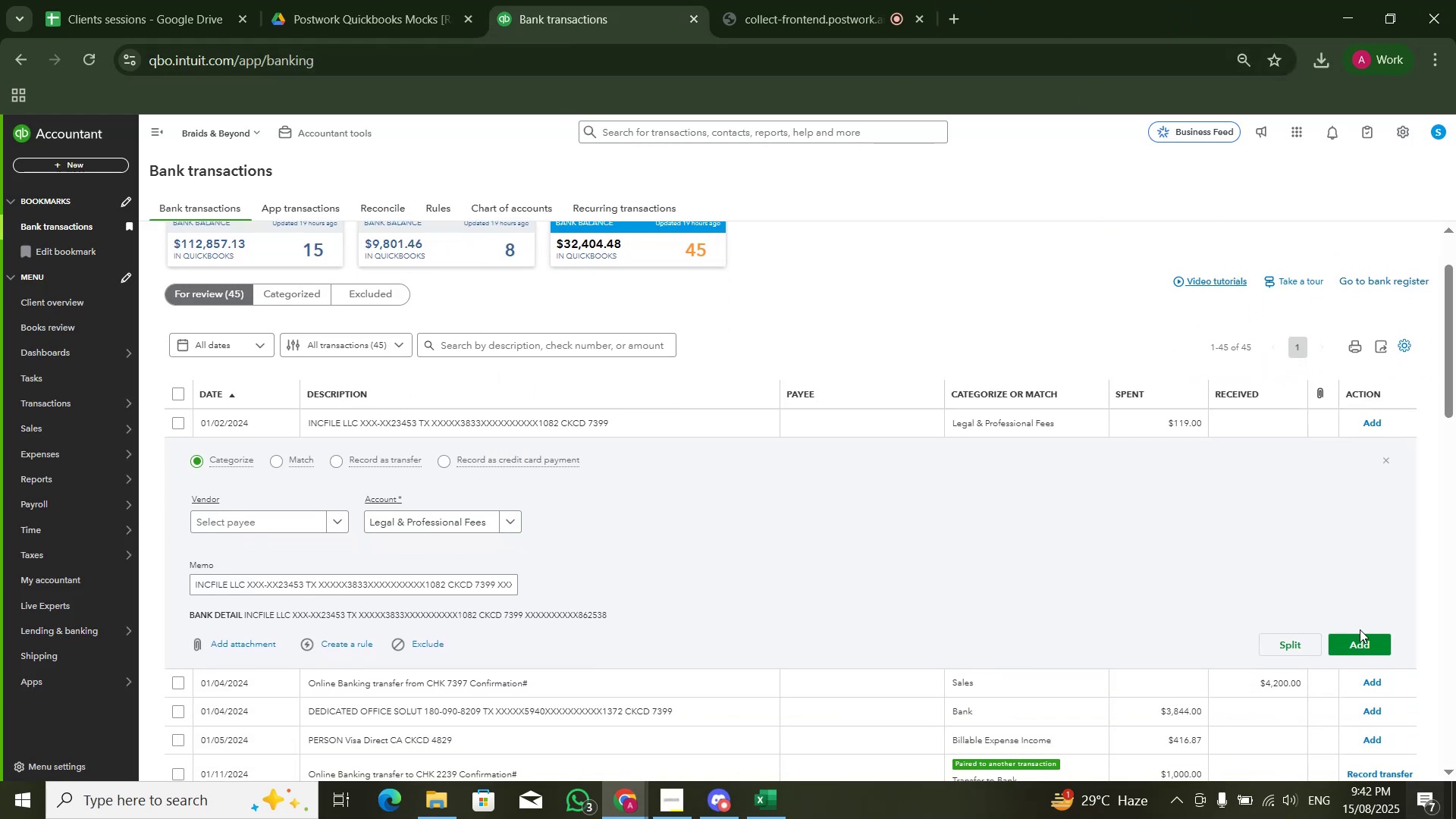 
left_click([1360, 635])
 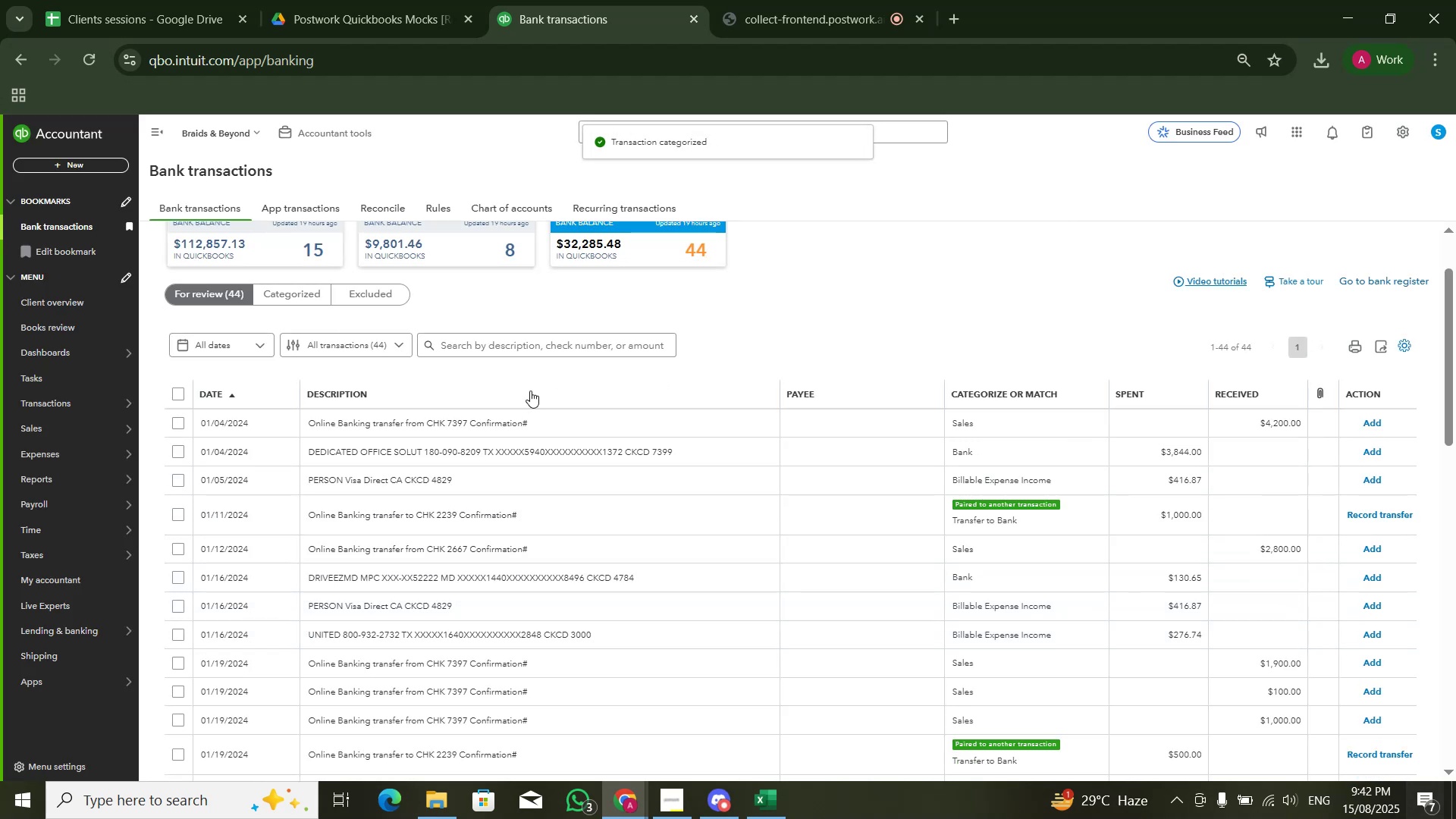 
wait(7.18)
 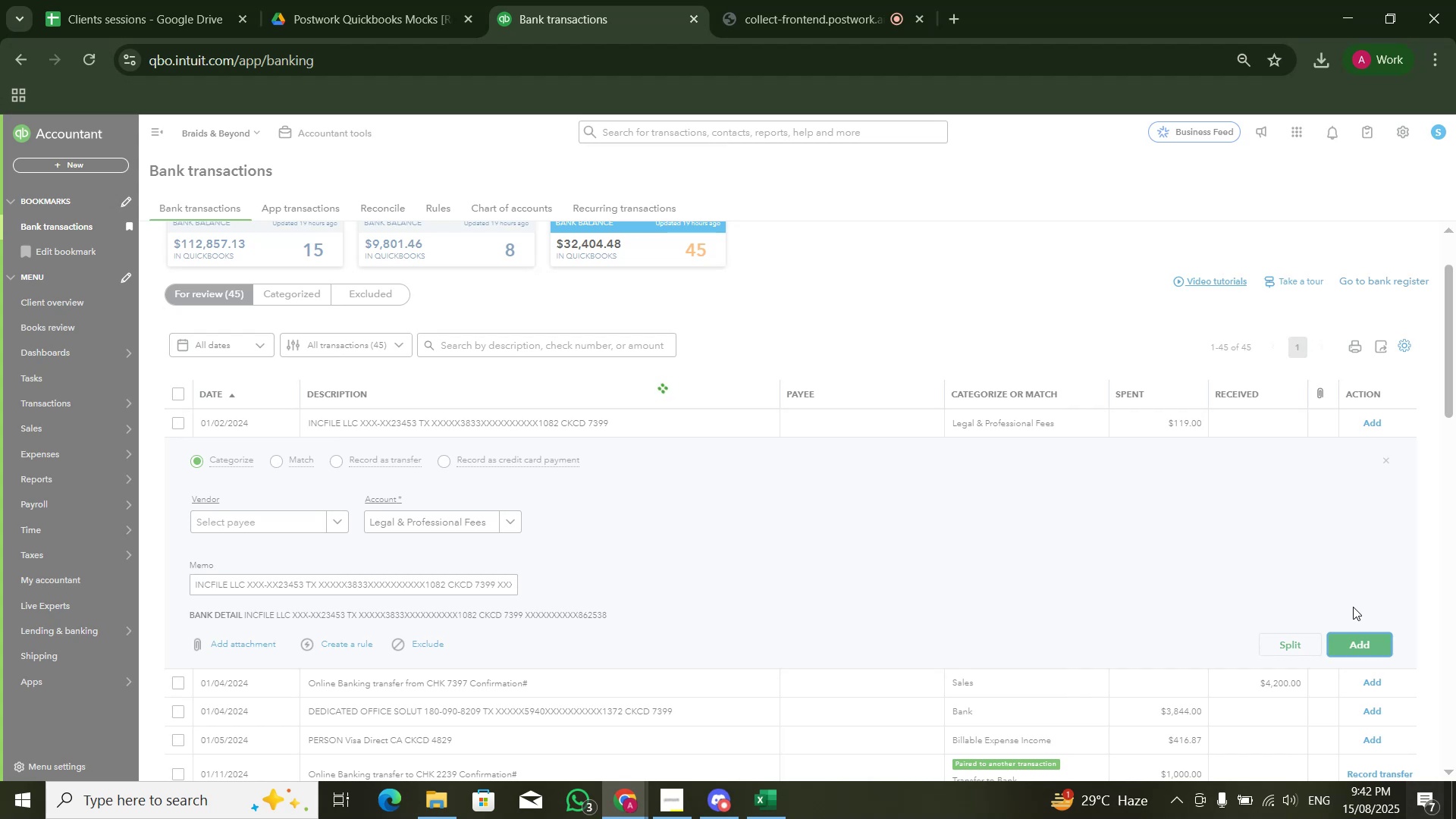 
left_click([482, 453])
 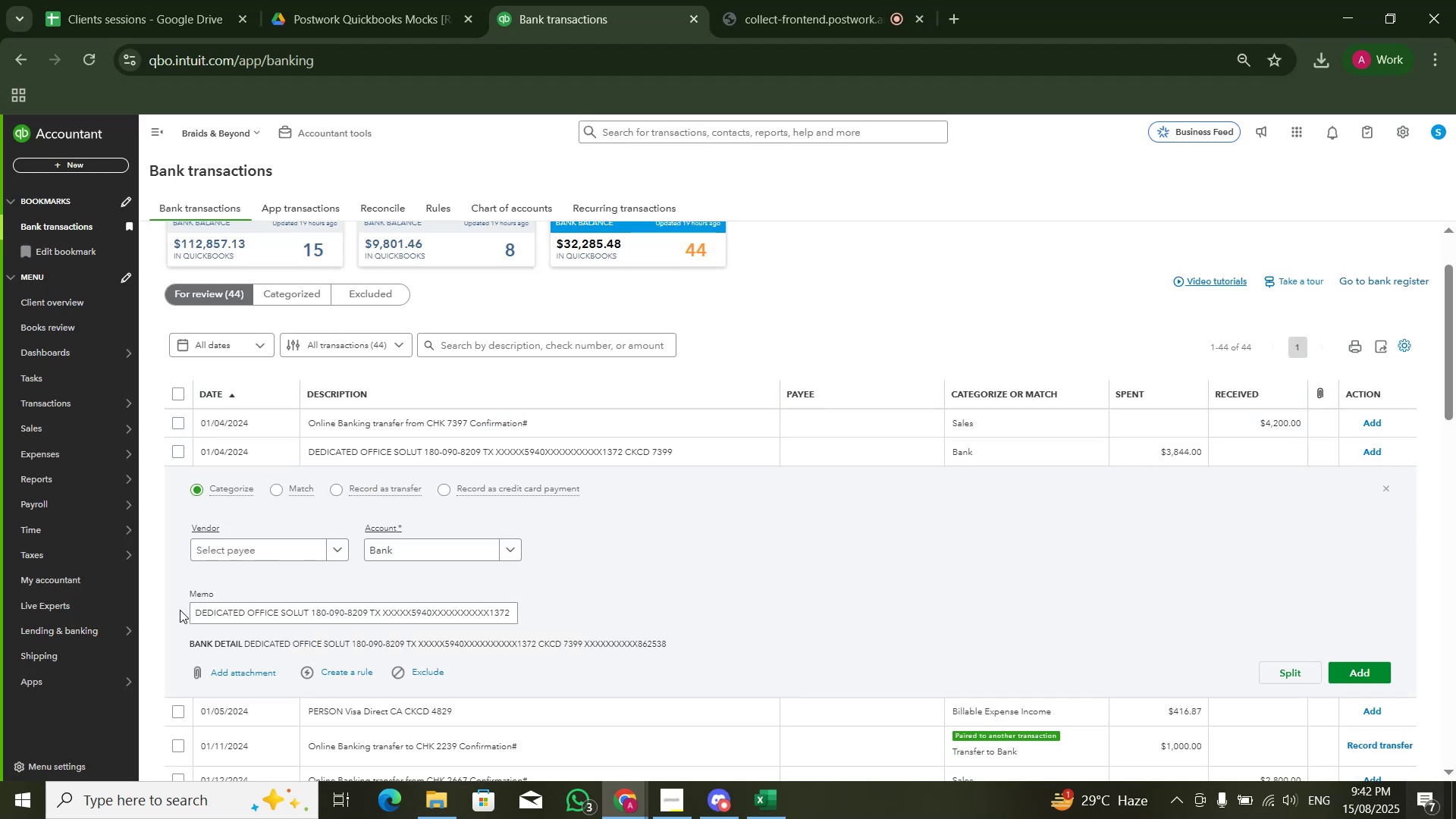 
left_click_drag(start_coordinate=[193, 607], to_coordinate=[307, 610])
 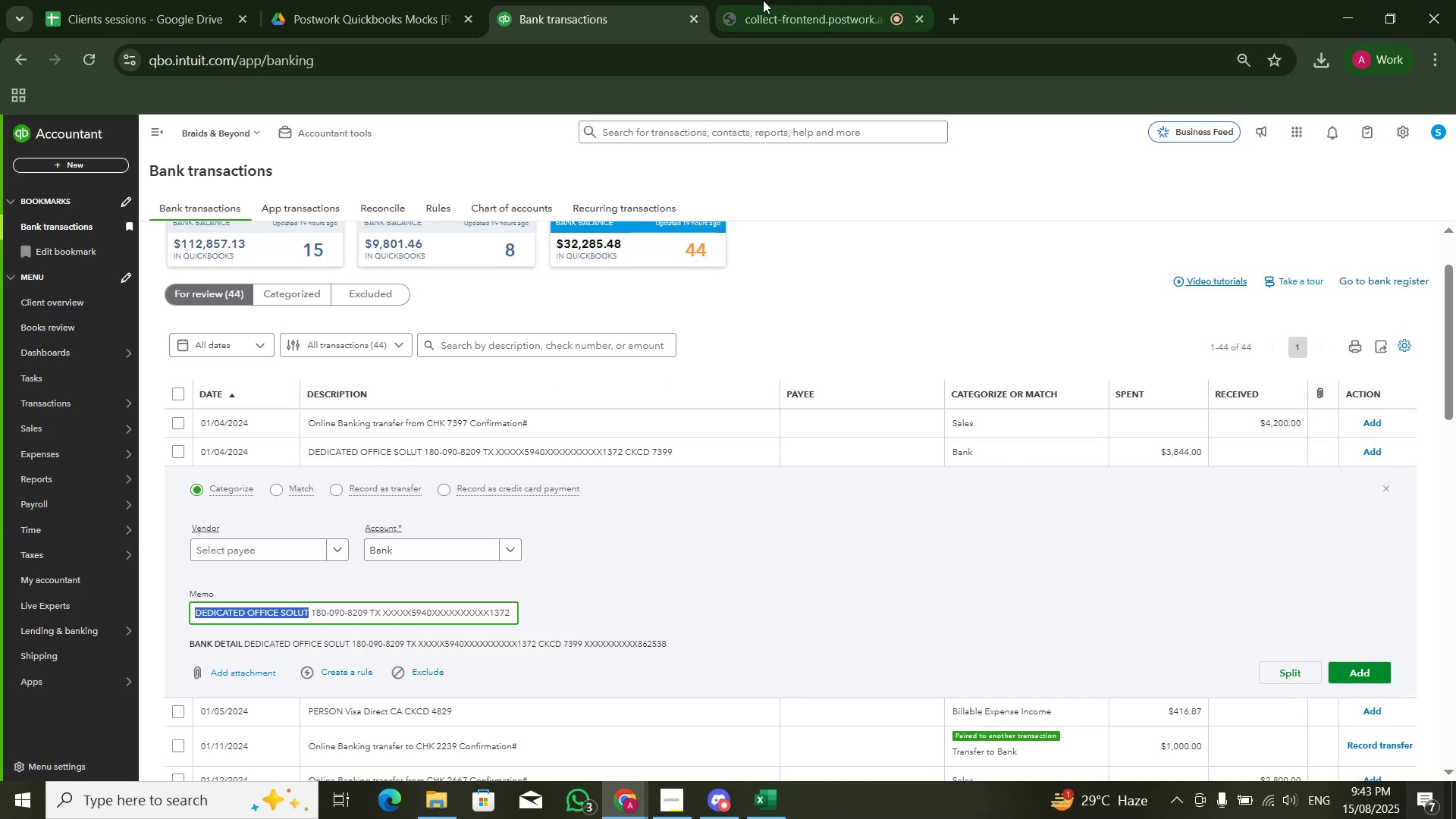 
key(Control+C)
 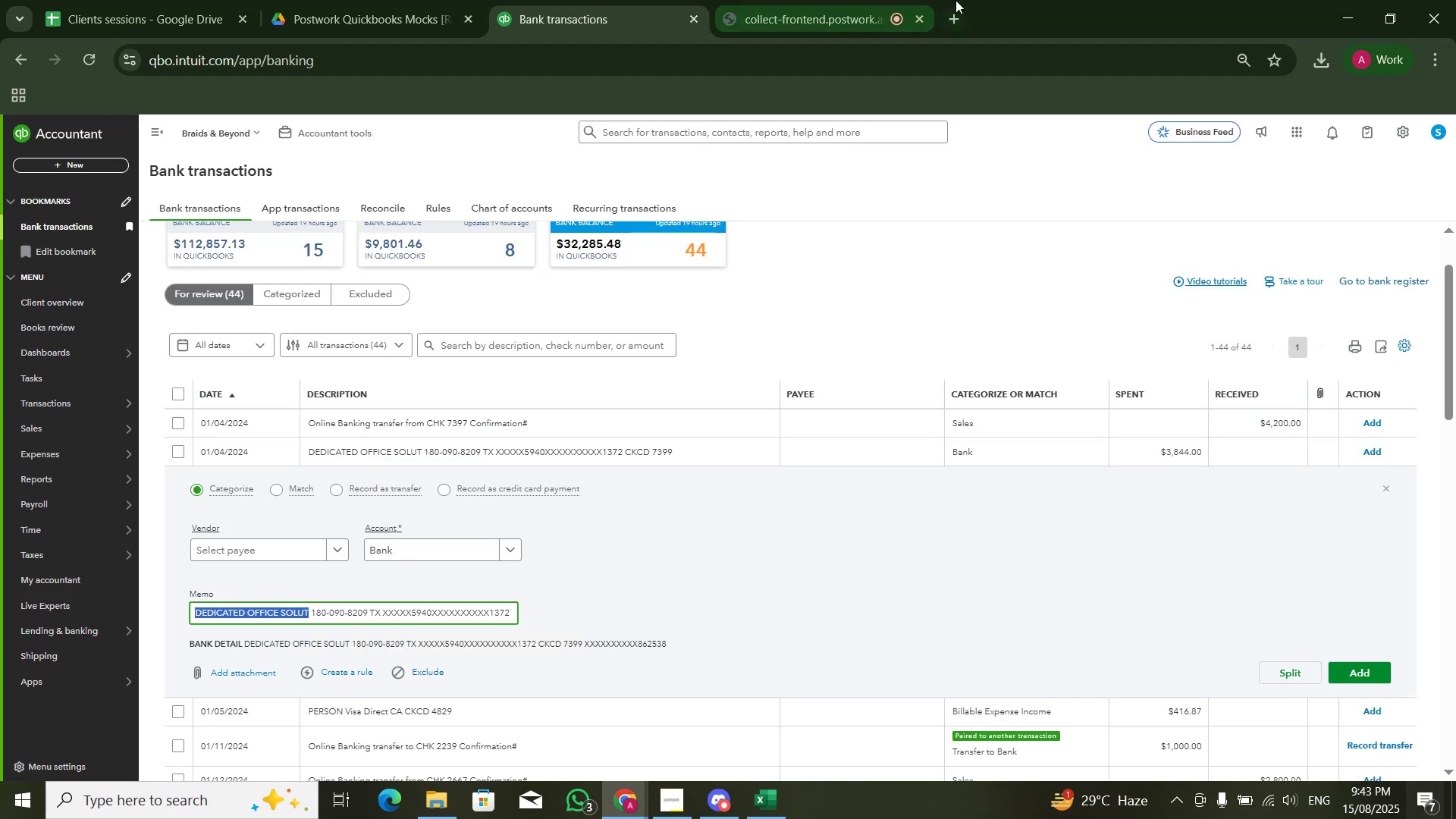 
left_click_drag(start_coordinate=[846, 0], to_coordinate=[642, 14])
 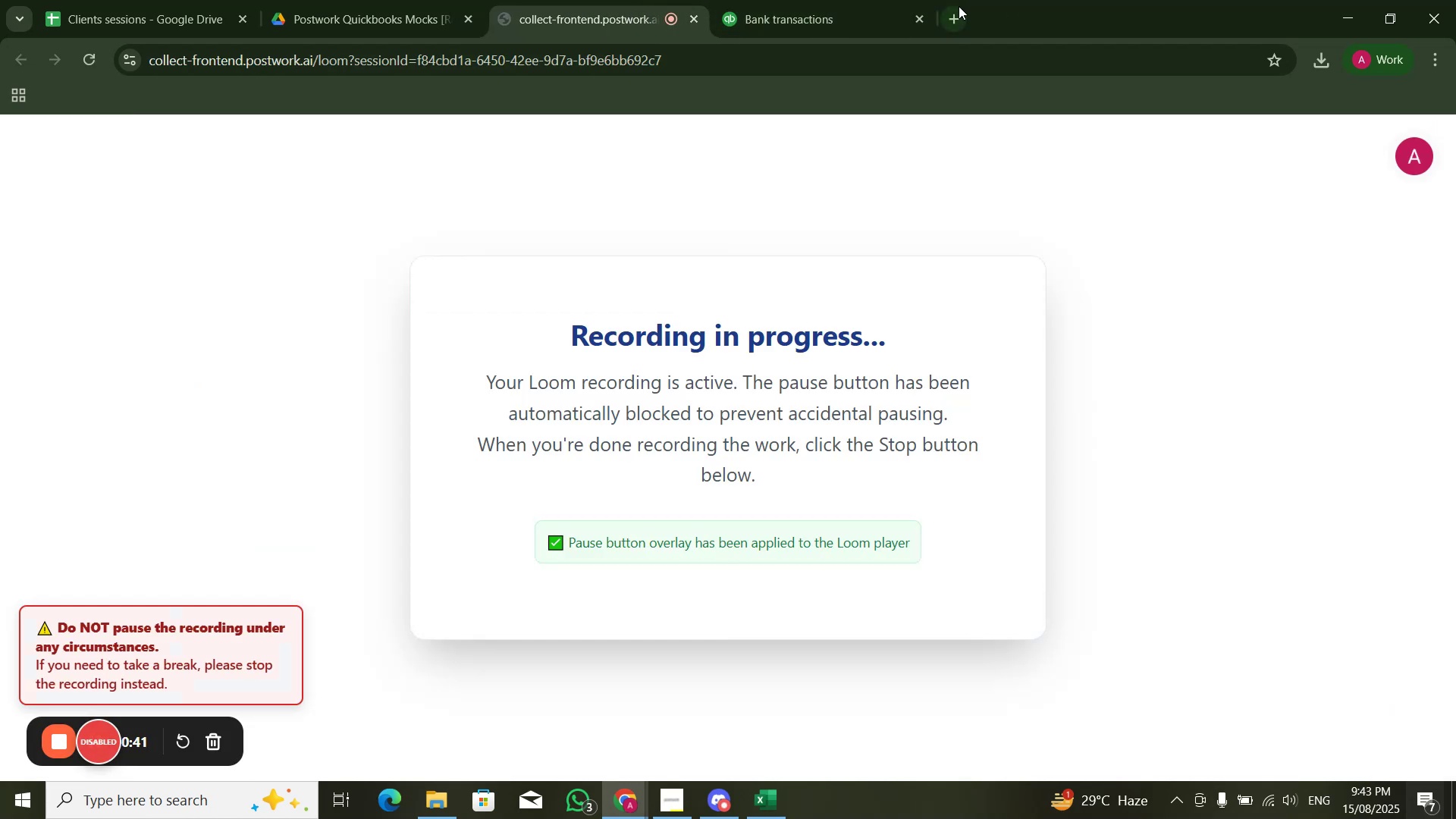 
key(Control+ControlLeft)
 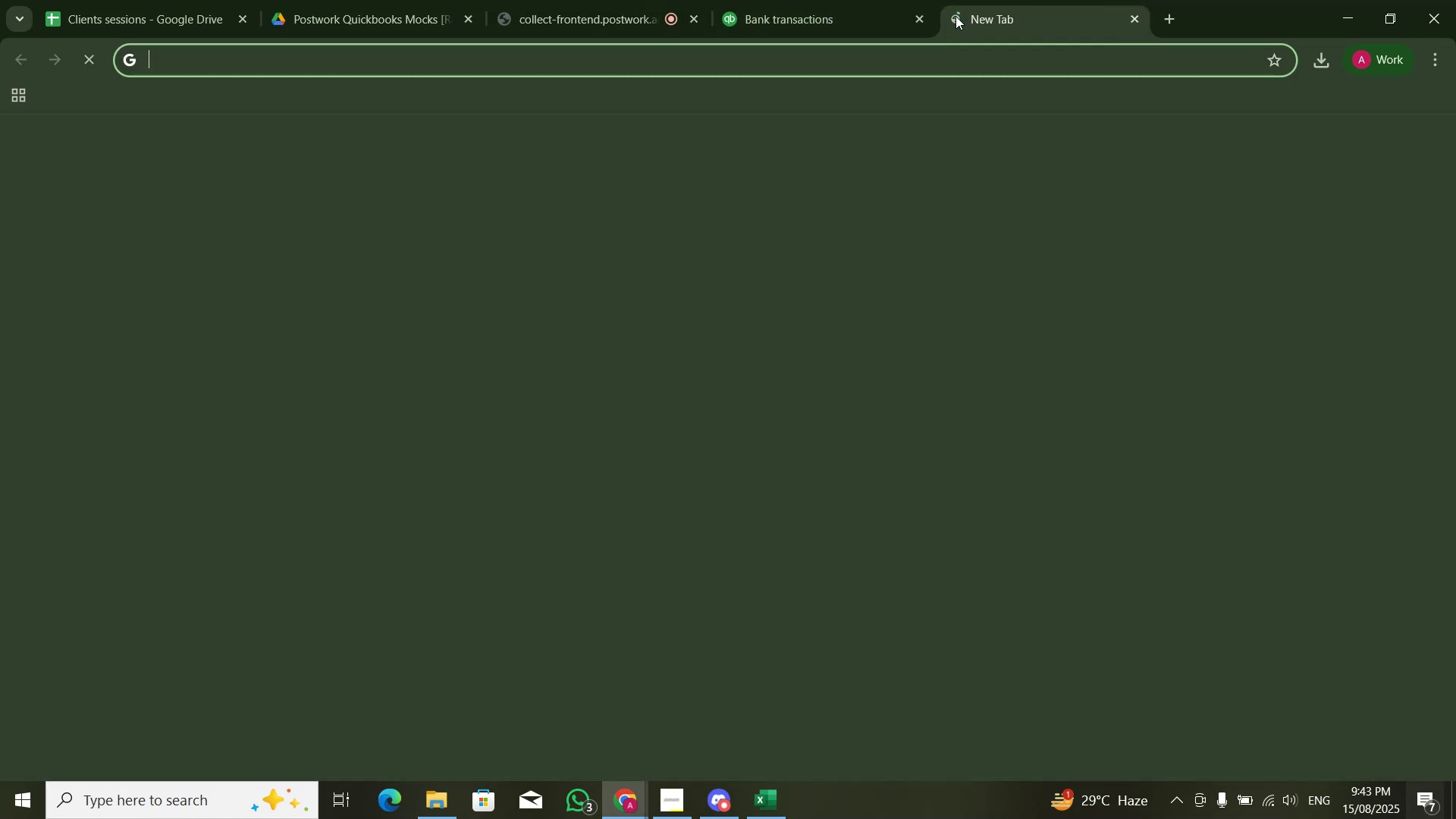 
key(Control+V)
 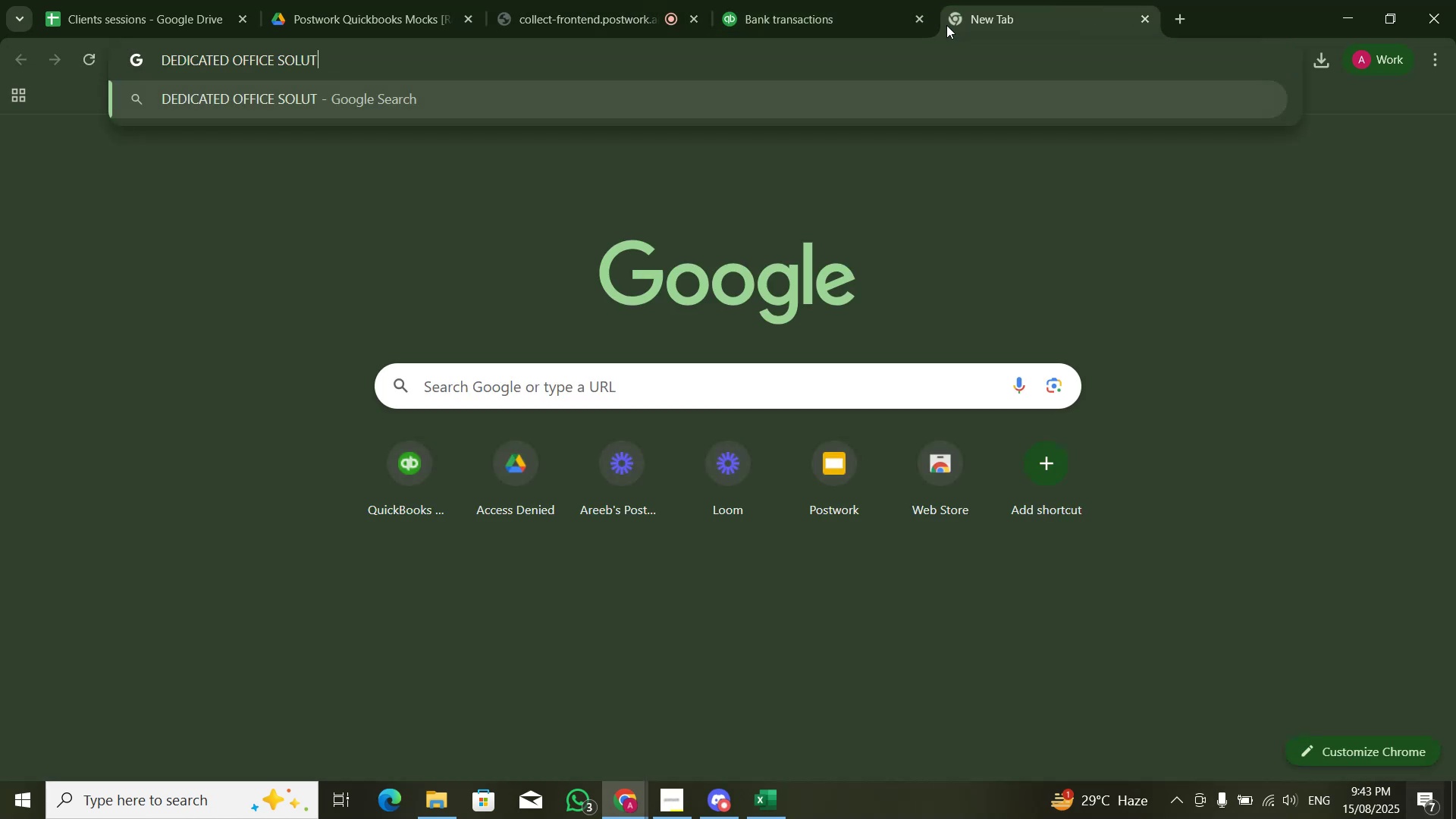 
key(NumpadEnter)
 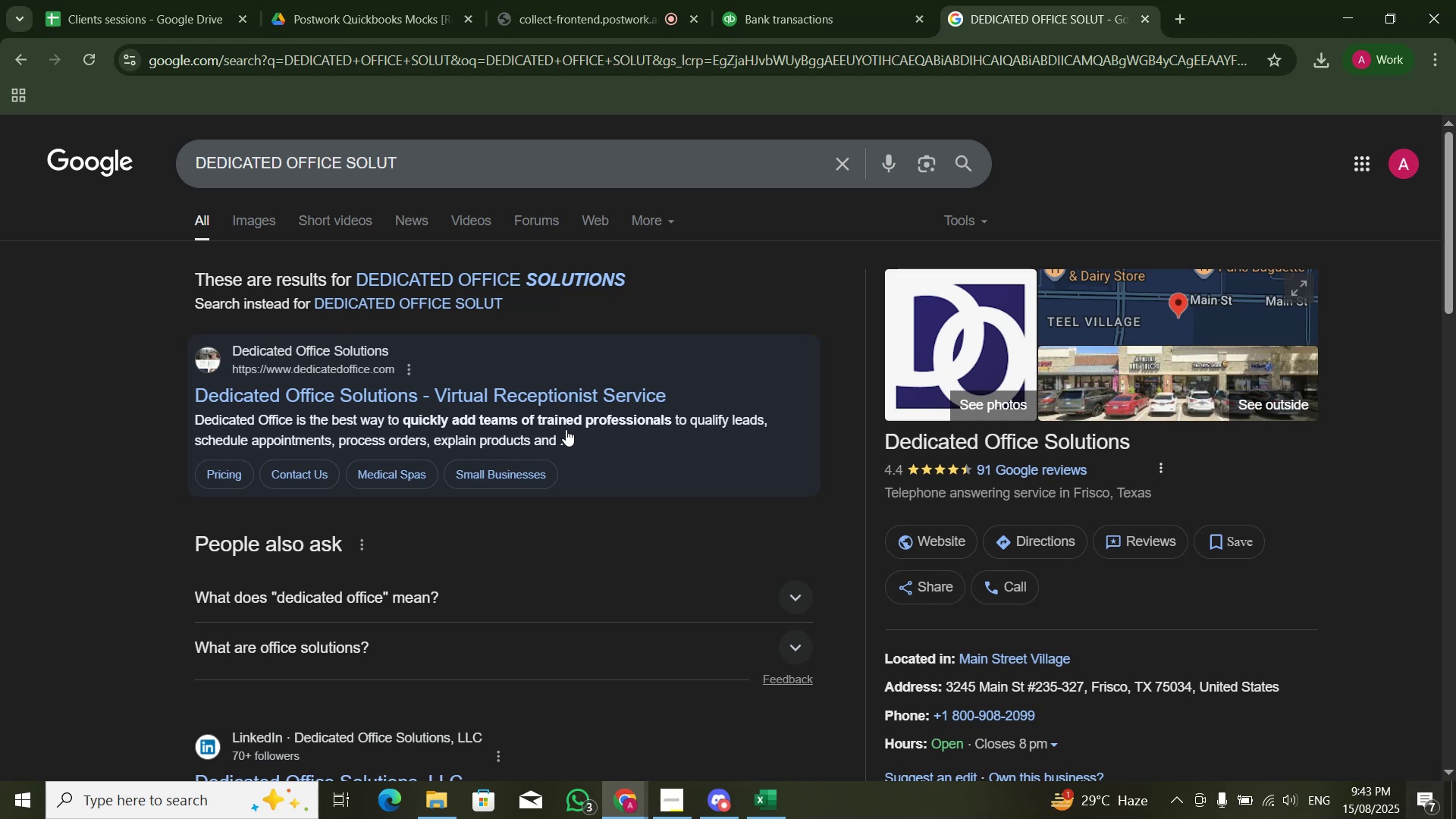 
wait(21.13)
 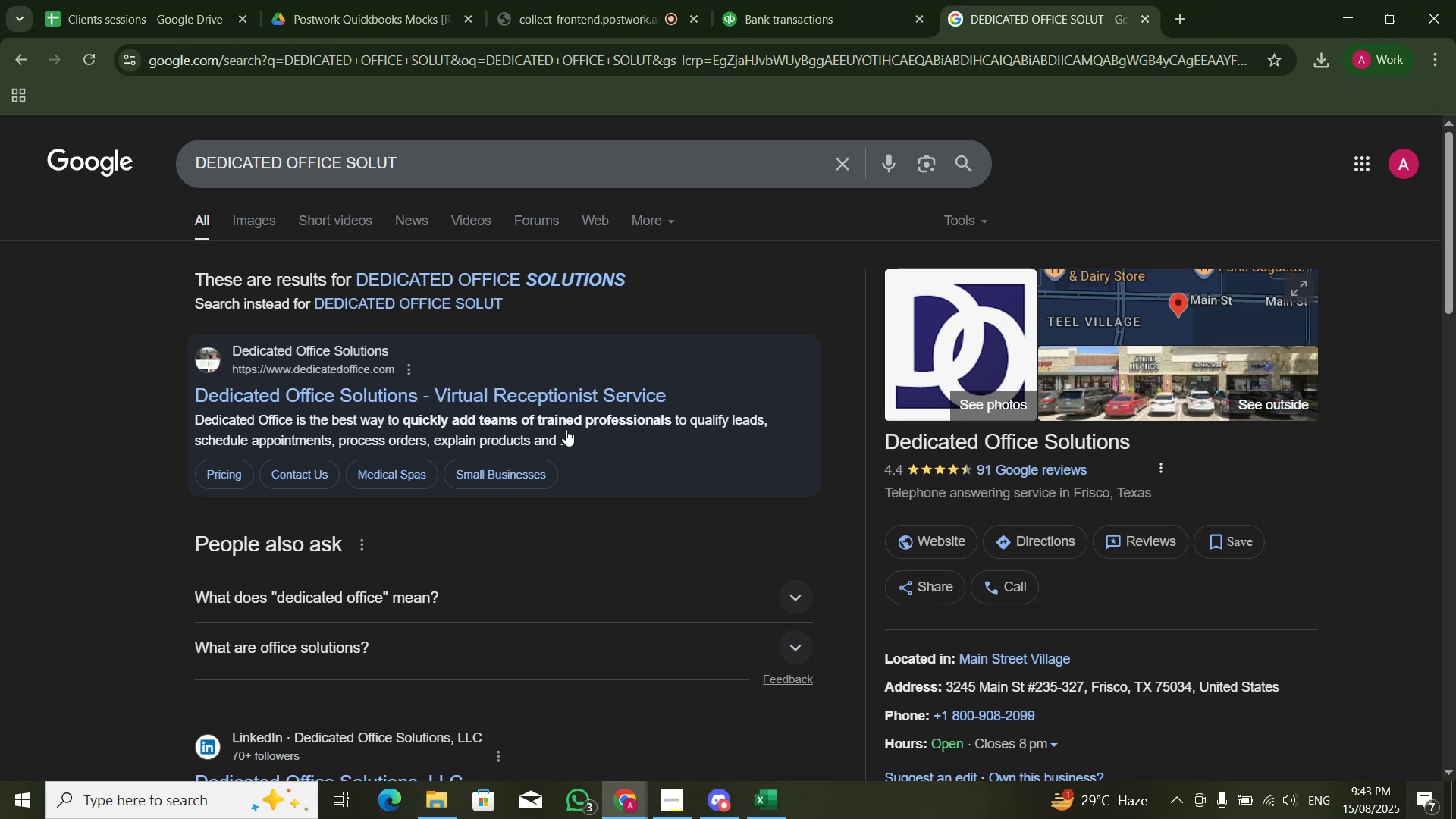 
left_click([767, 0])
 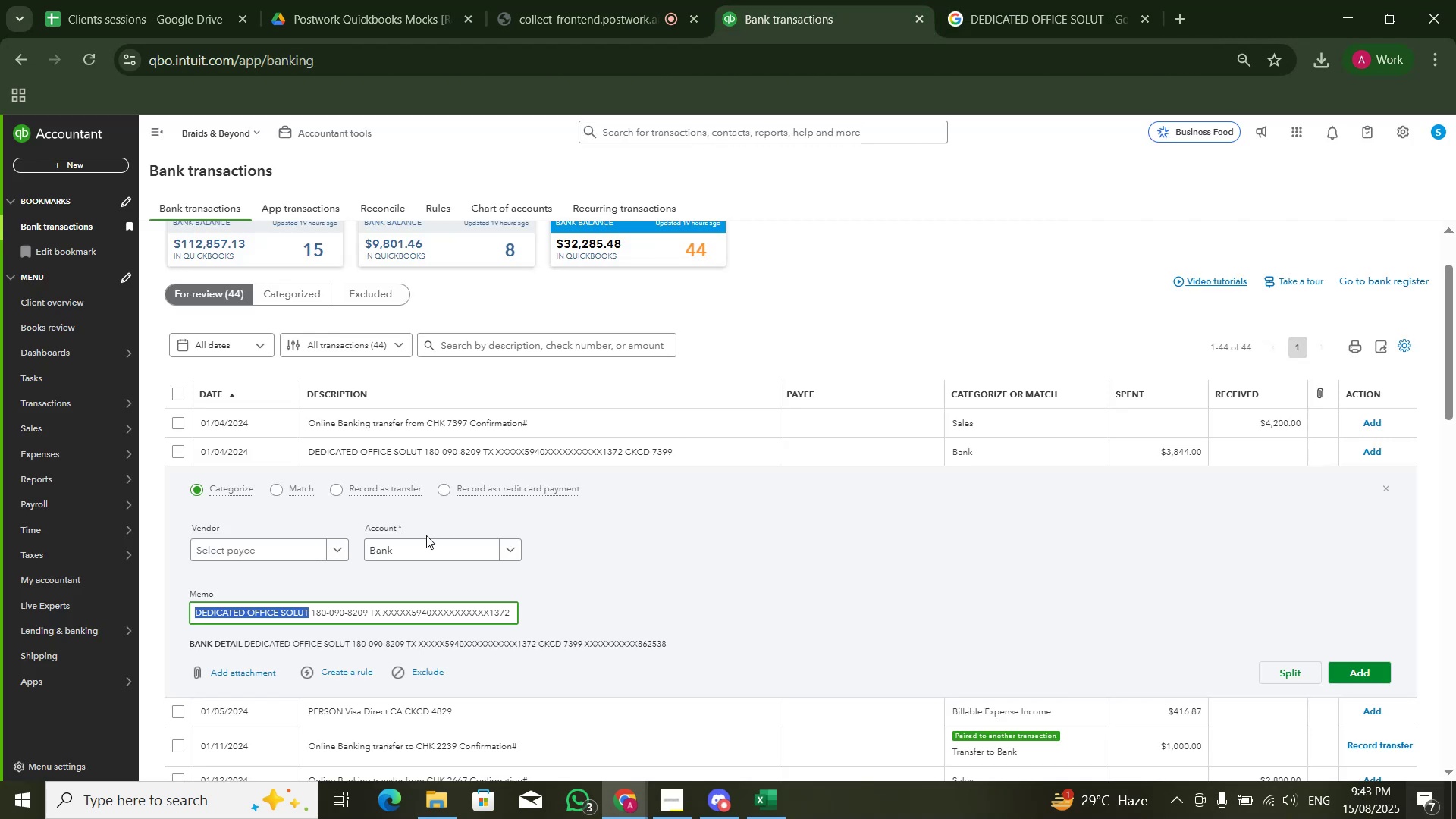 
double_click([426, 536])
 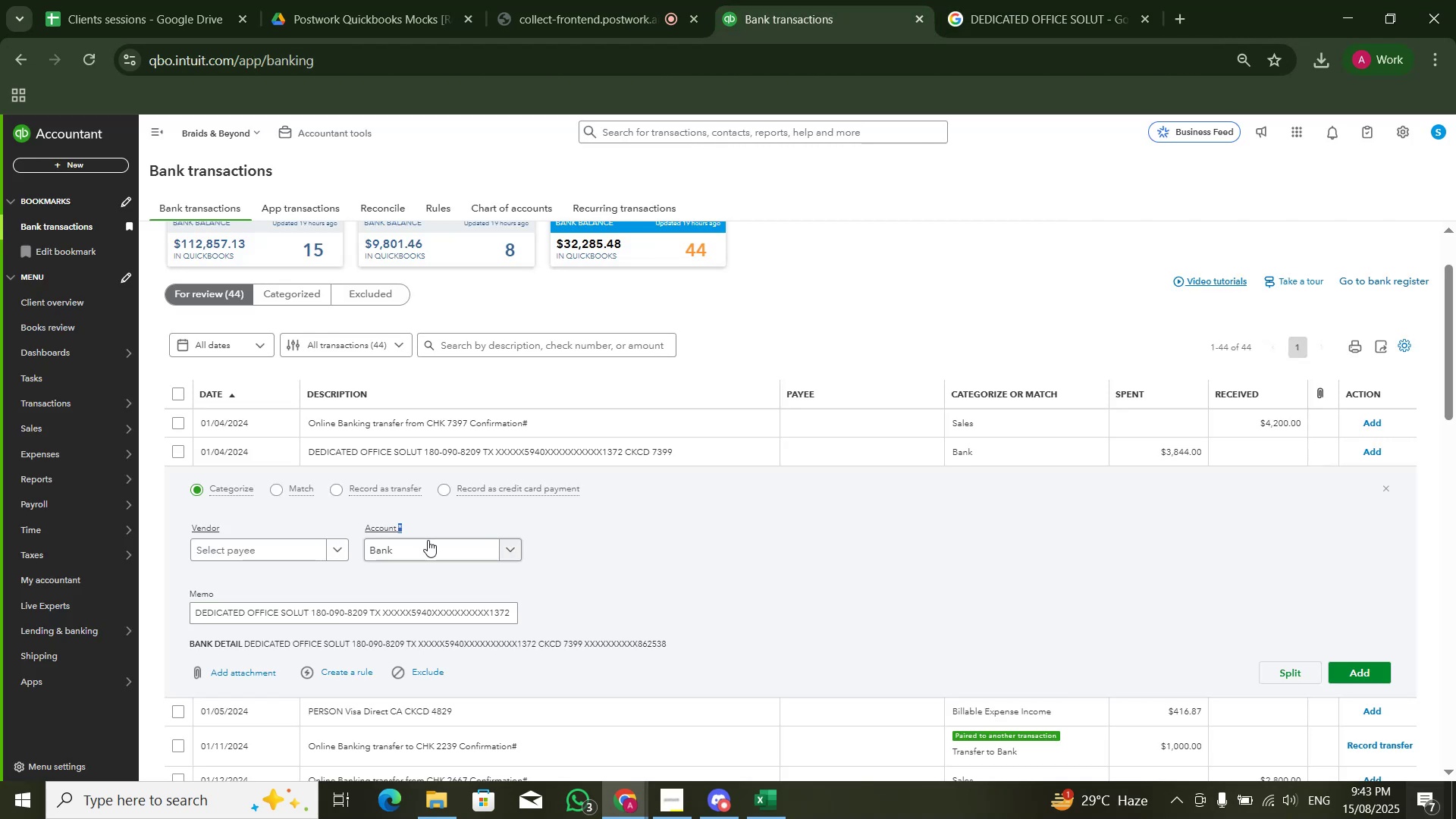 
triple_click([428, 540])
 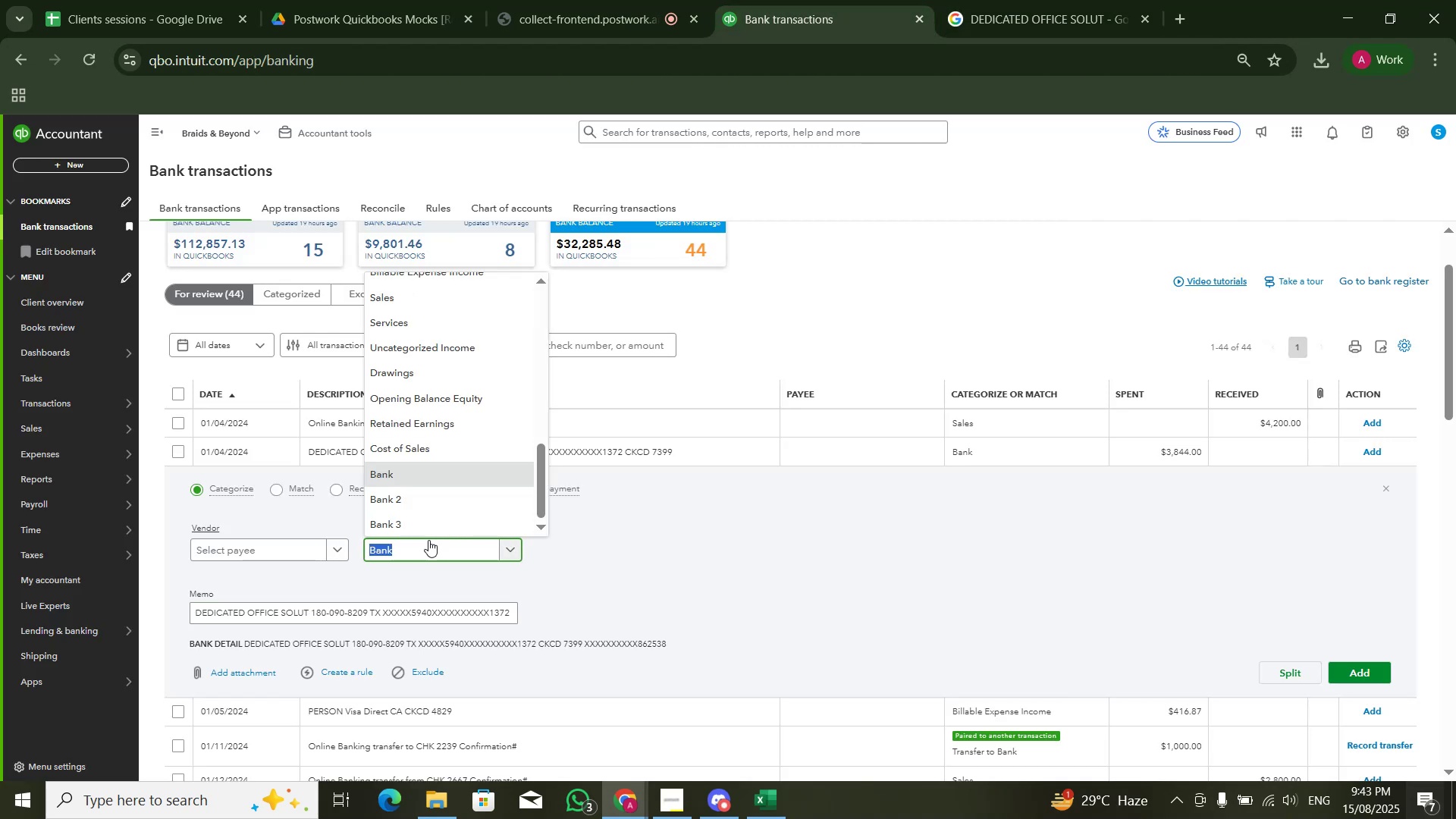 
type(legal)
 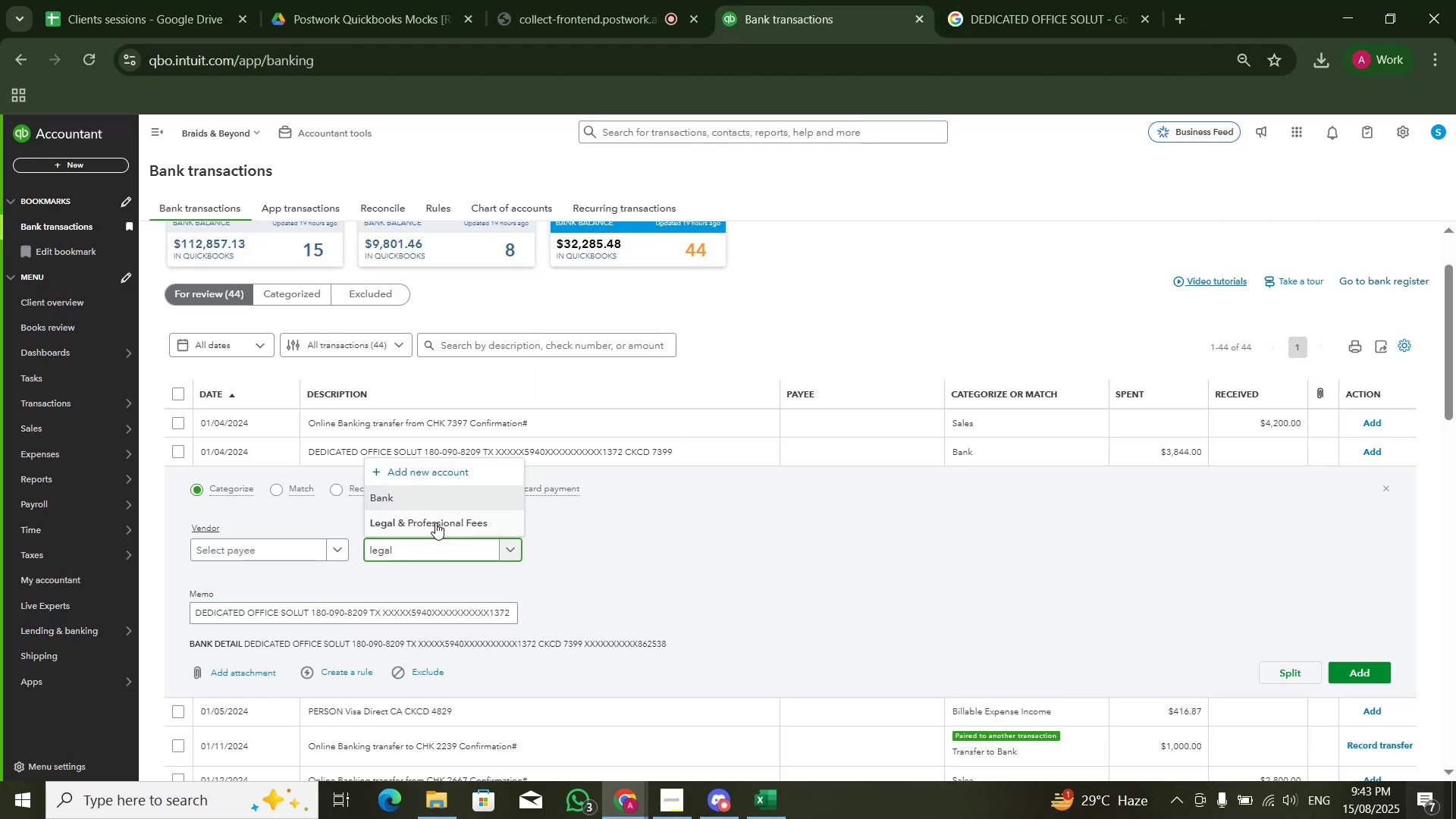 
double_click([1373, 645])
 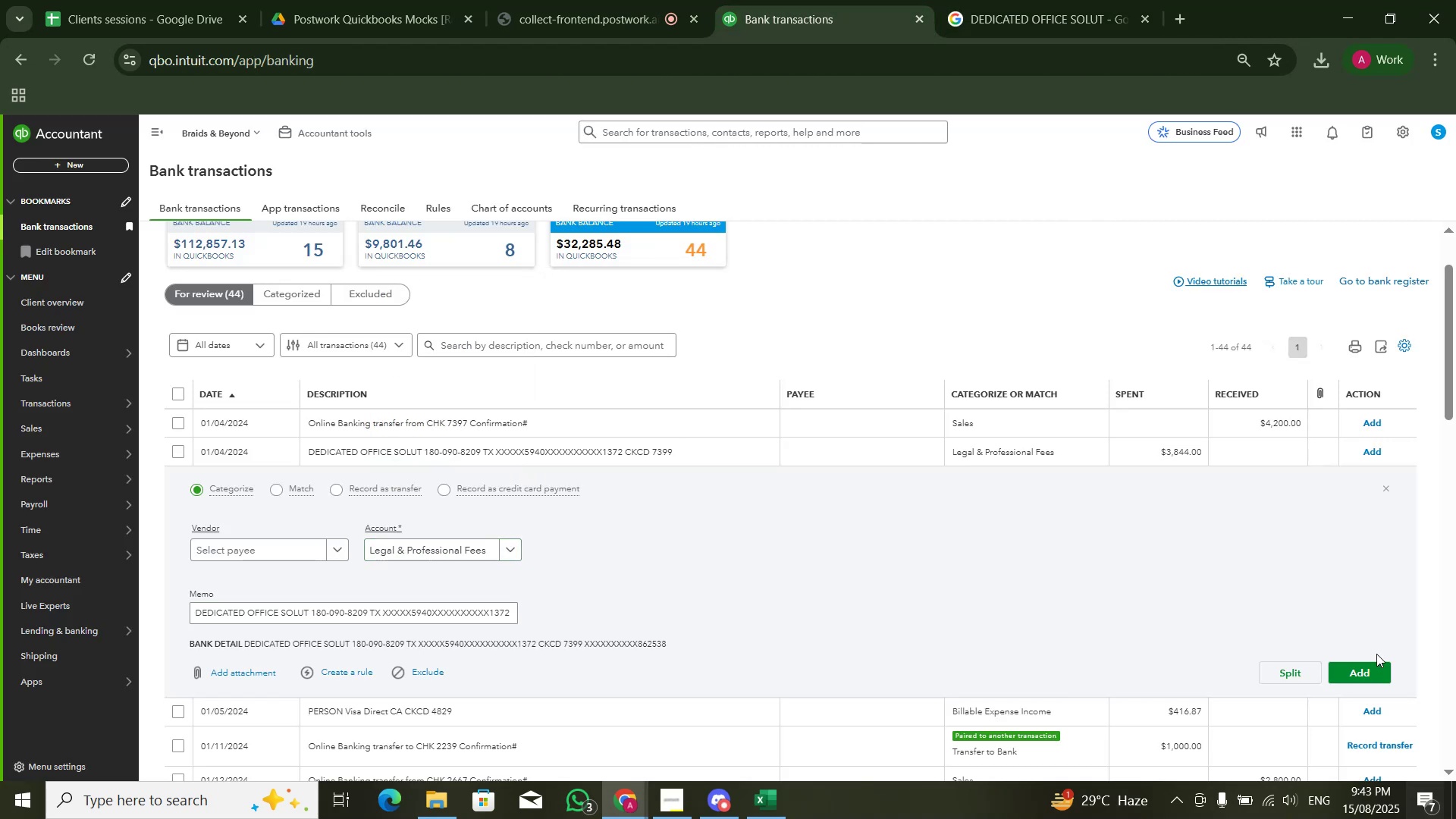 
left_click([1376, 666])
 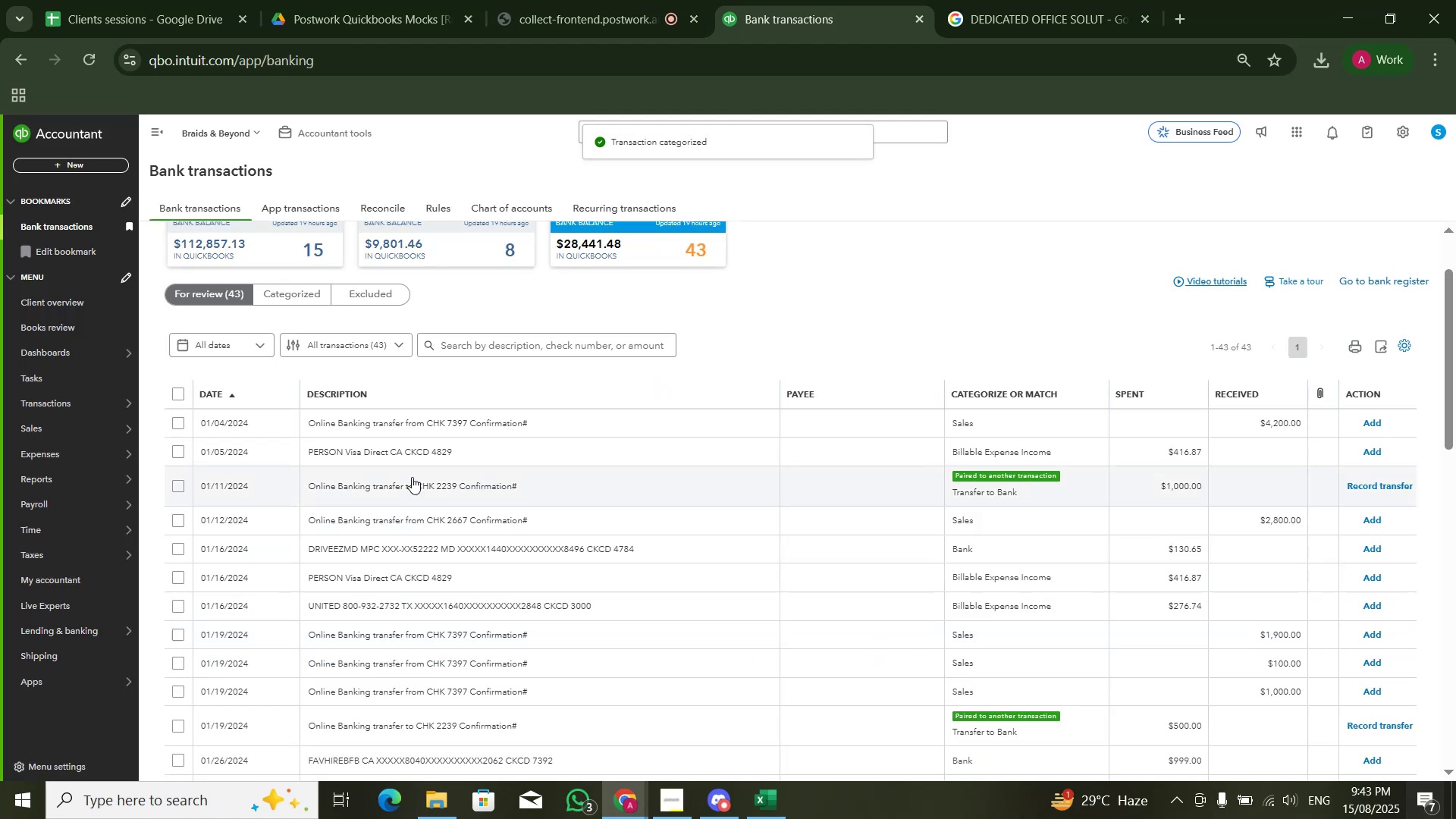 
wait(5.55)
 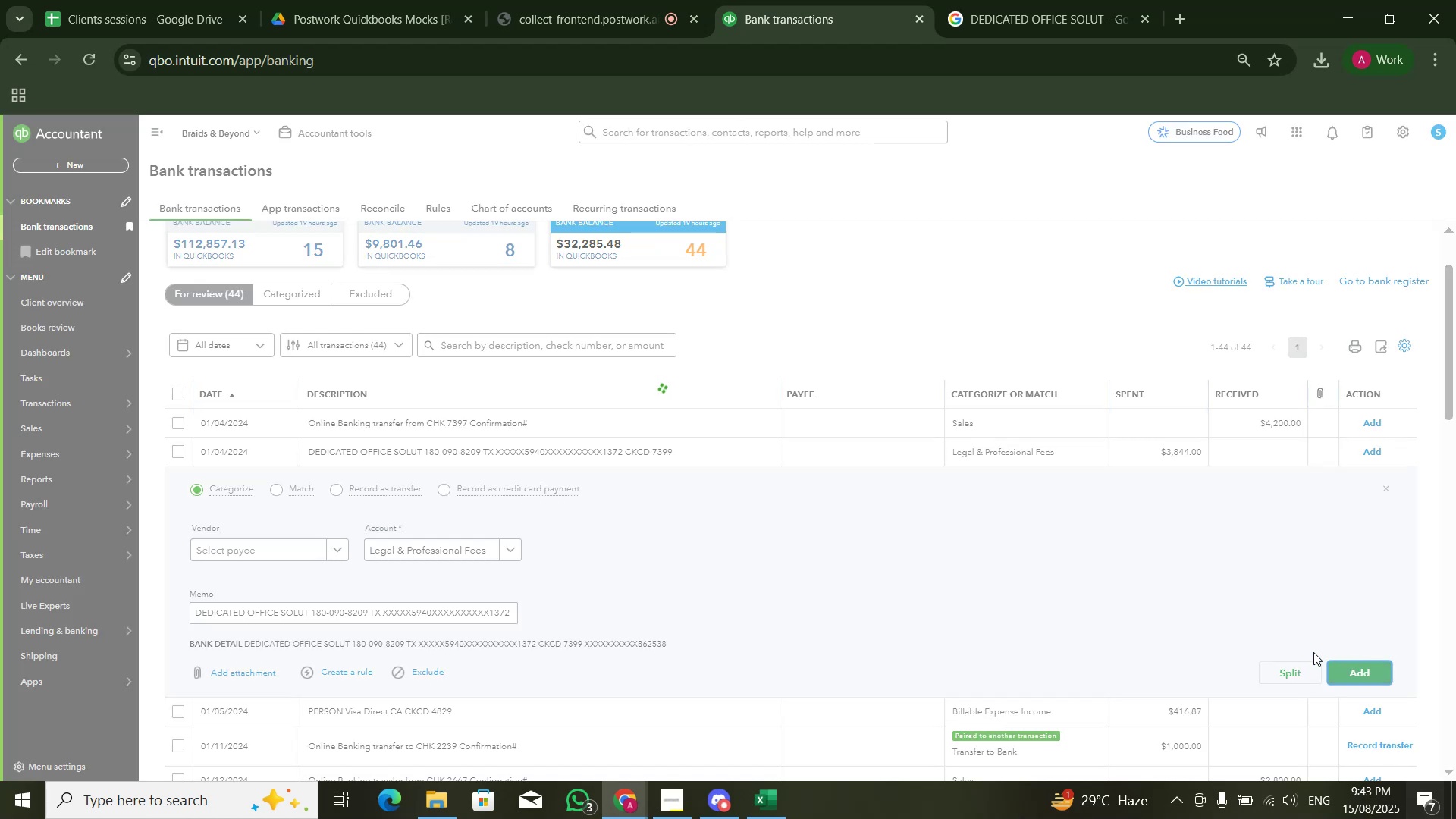 
left_click([428, 459])
 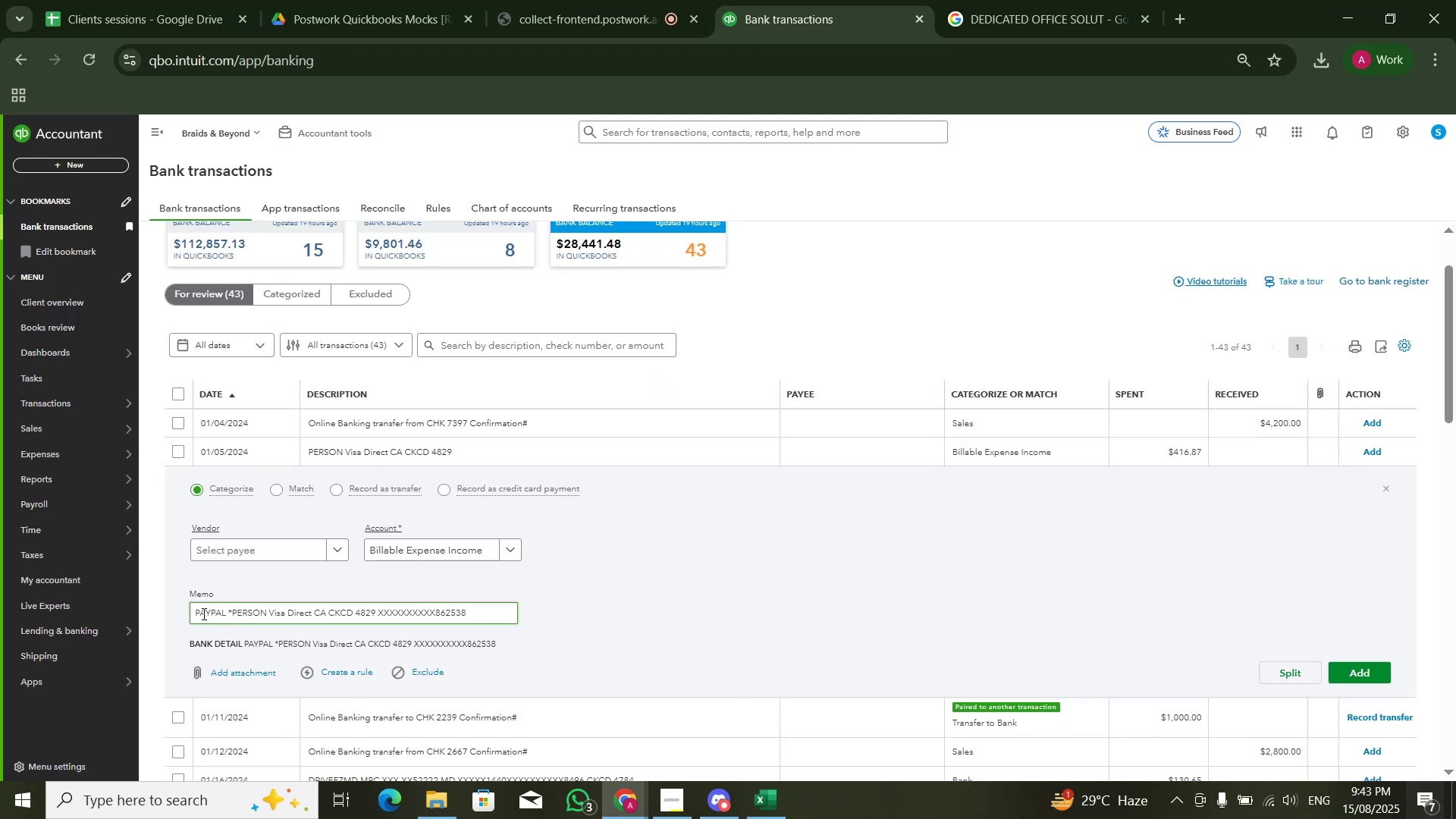 
left_click_drag(start_coordinate=[196, 613], to_coordinate=[353, 614])
 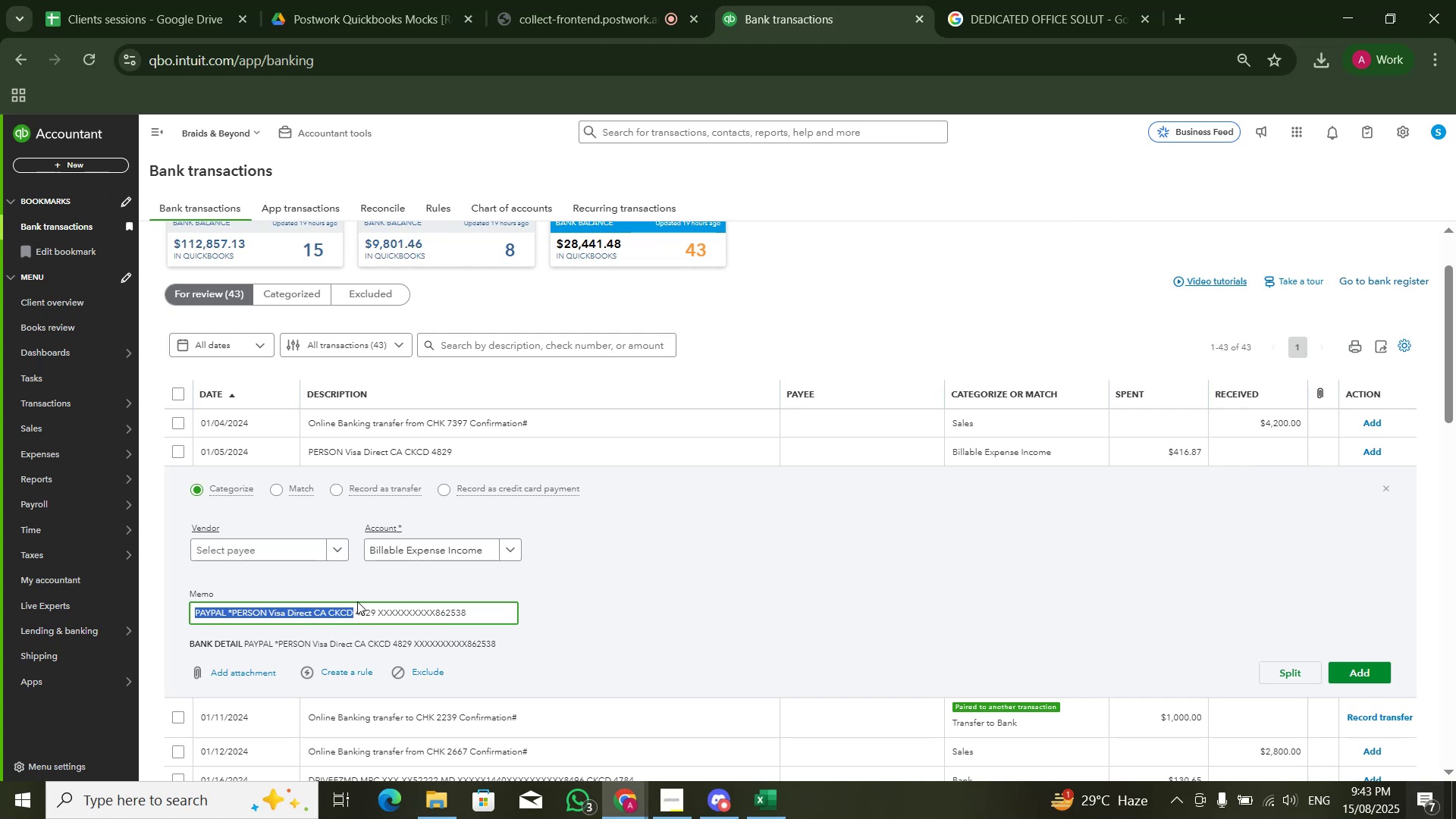 
key(Control+C)
 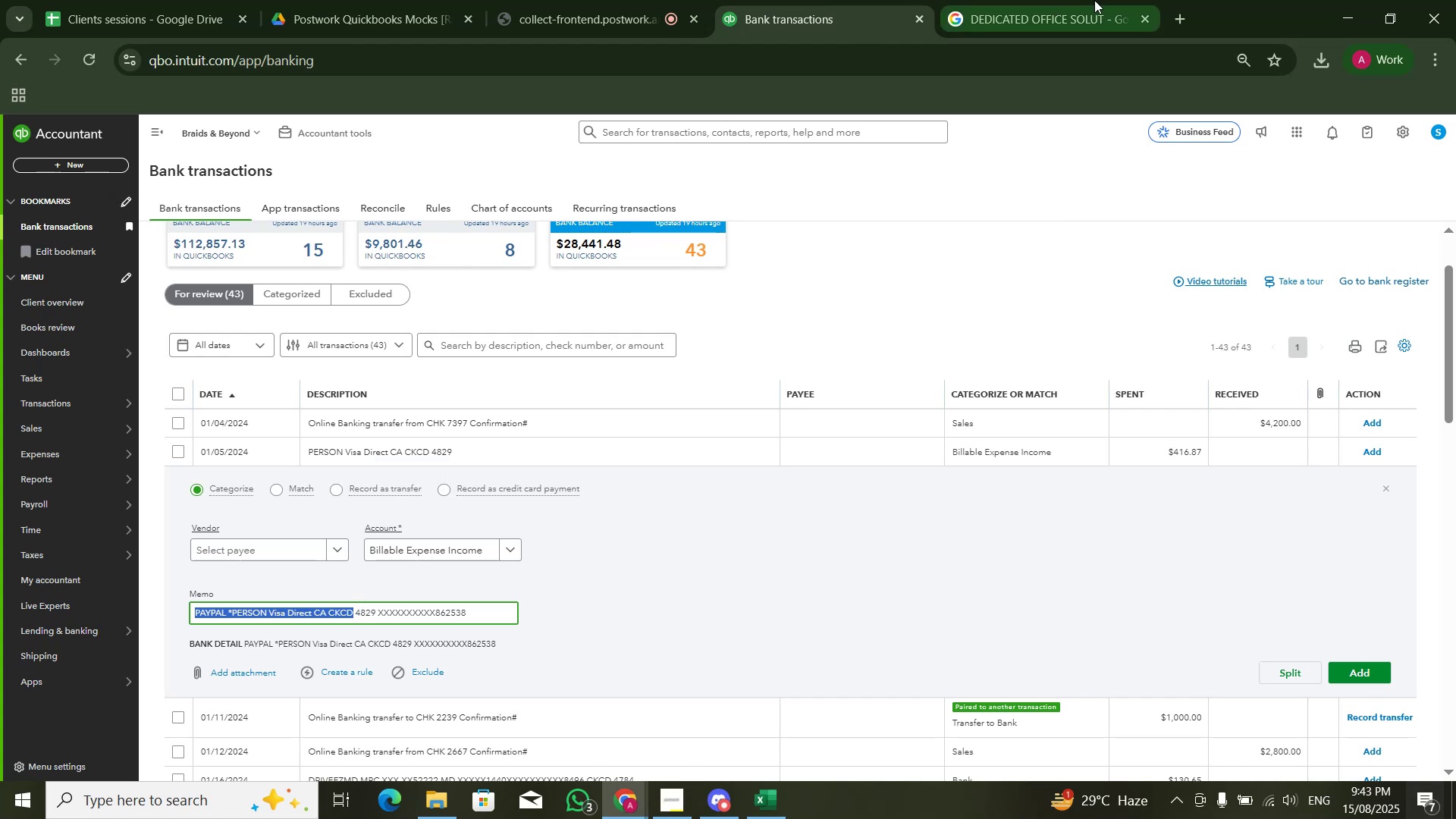 
left_click([1095, 0])
 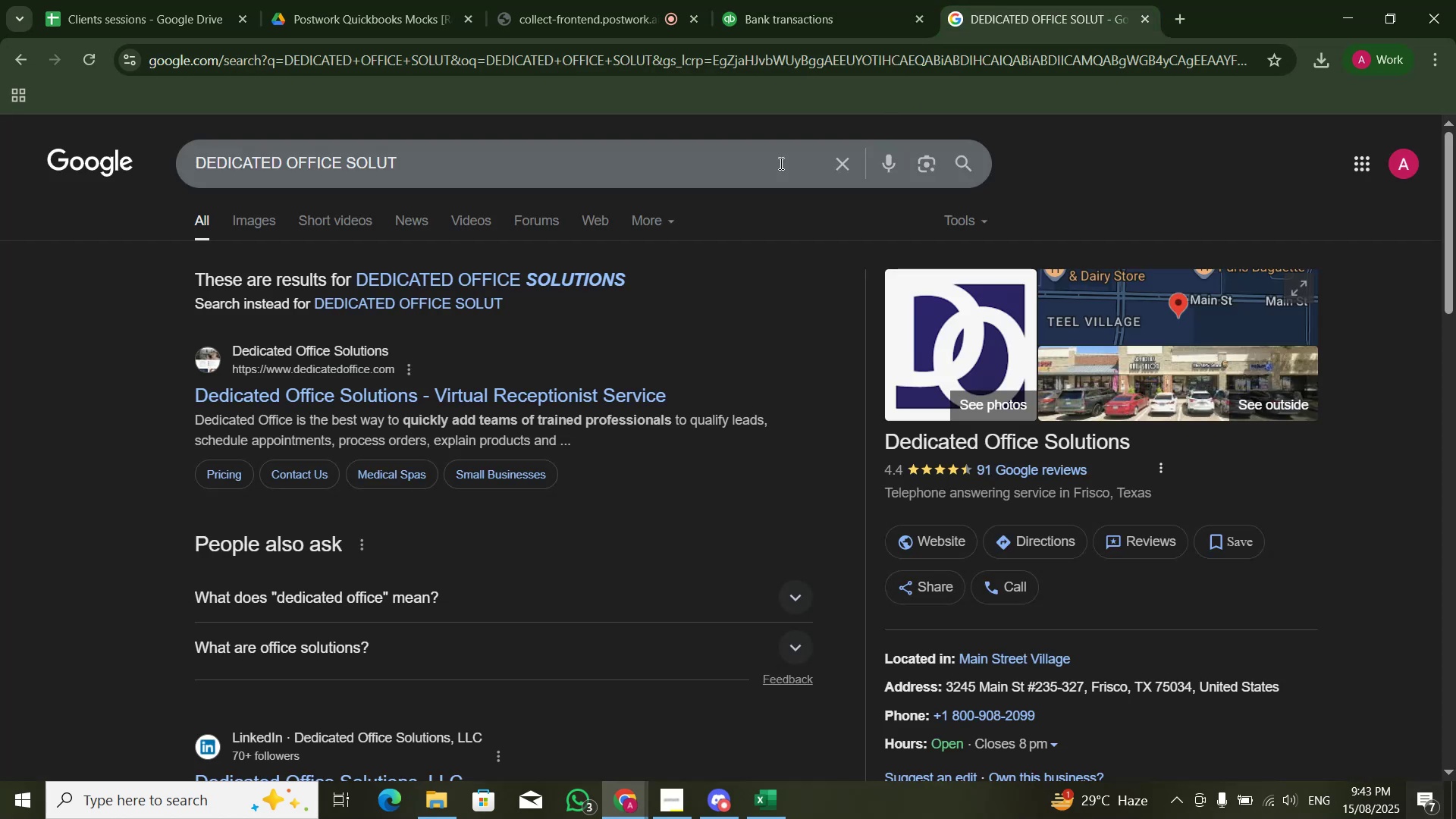 
left_click([761, 174])
 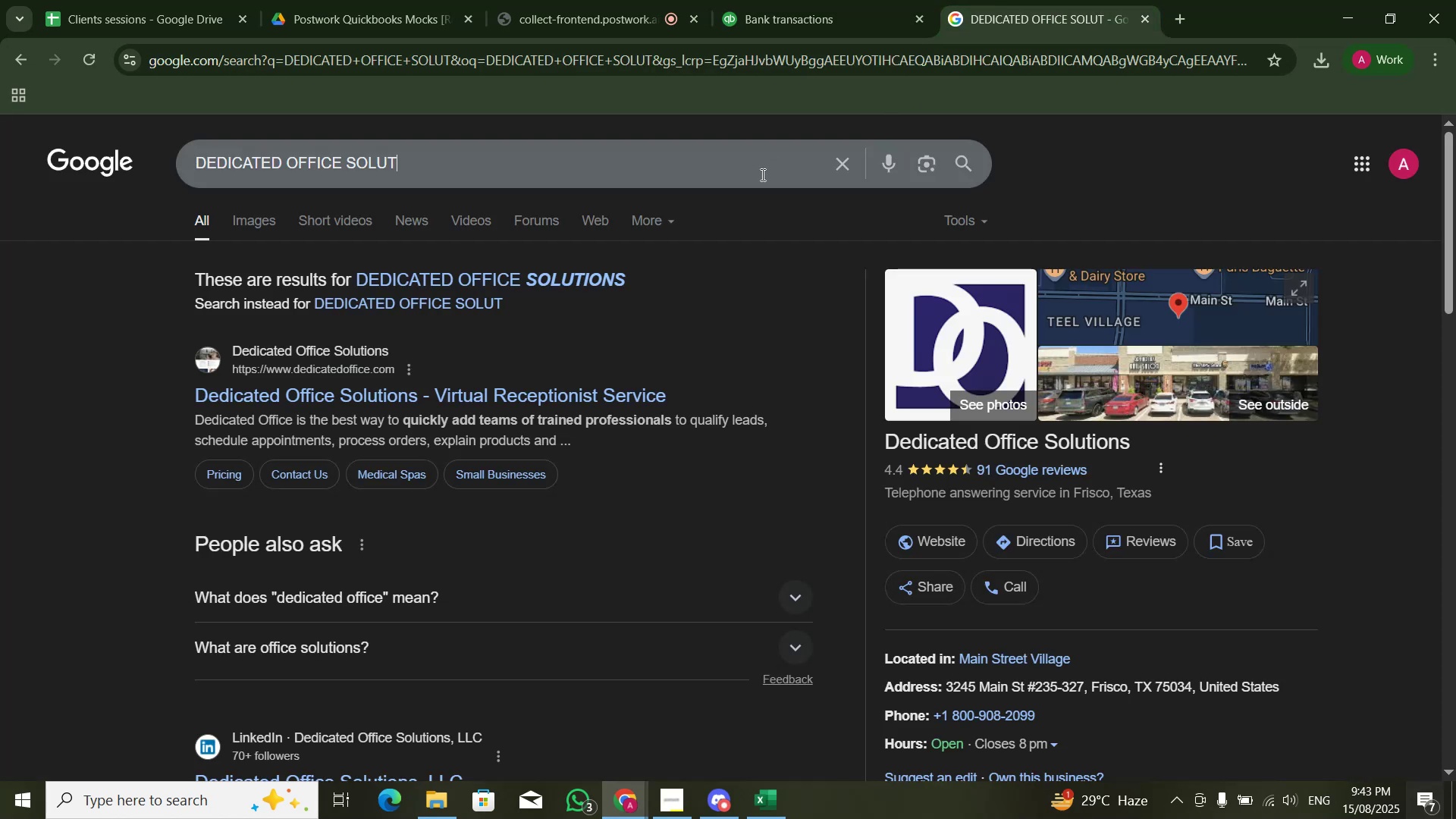 
key(Control+A)
 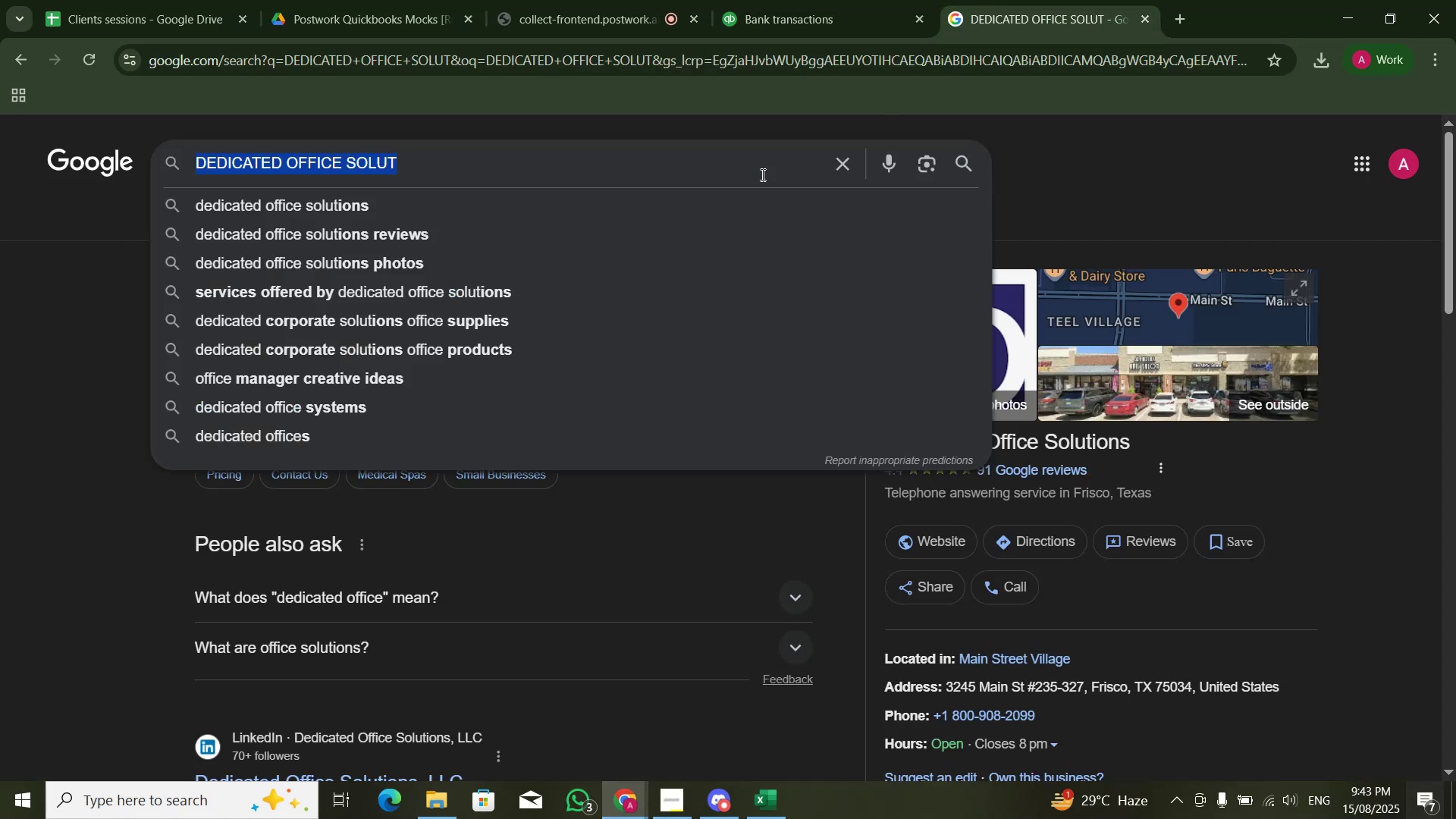 
key(Control+V)
 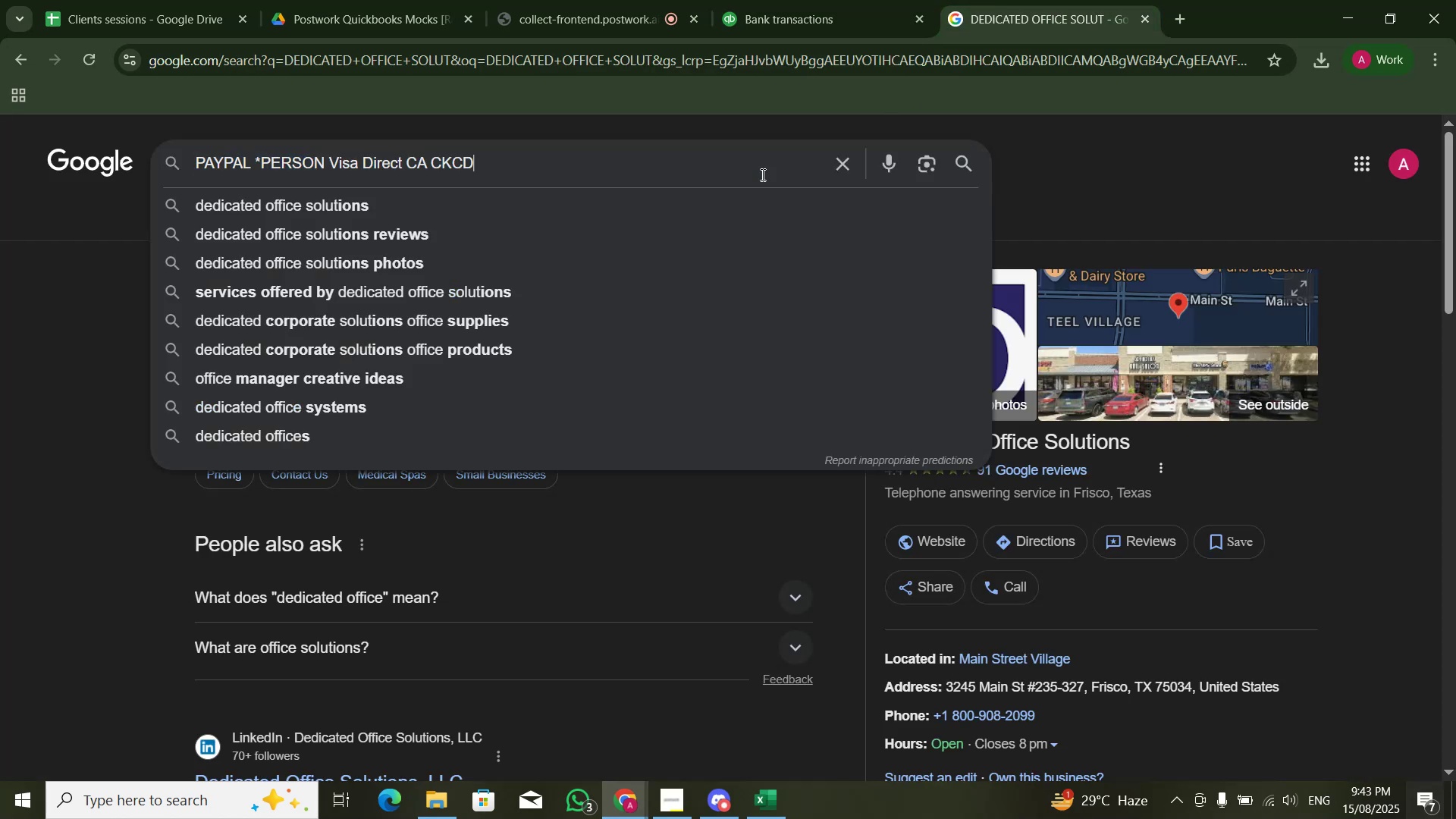 
key(NumpadEnter)
 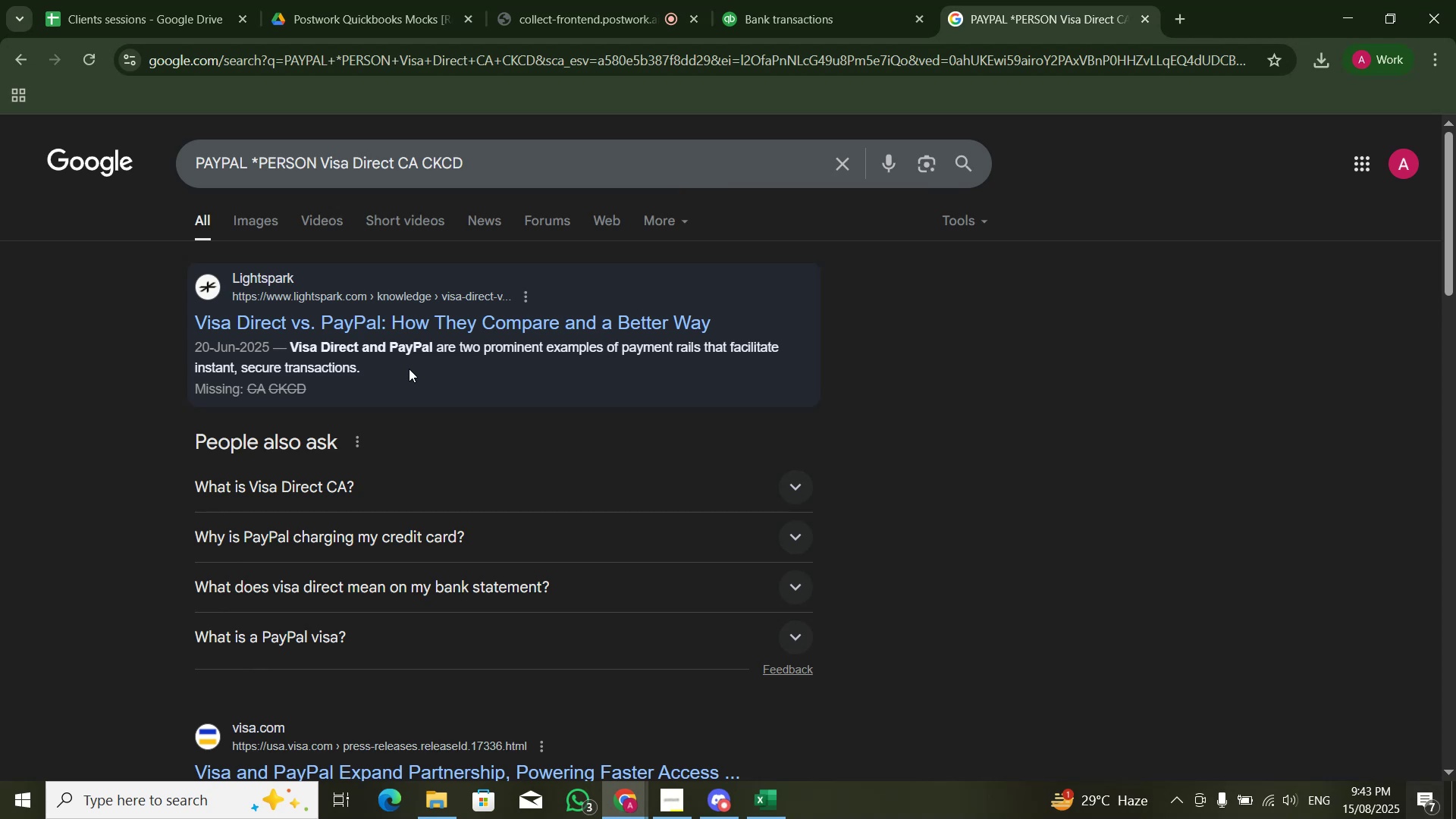 
wait(7.04)
 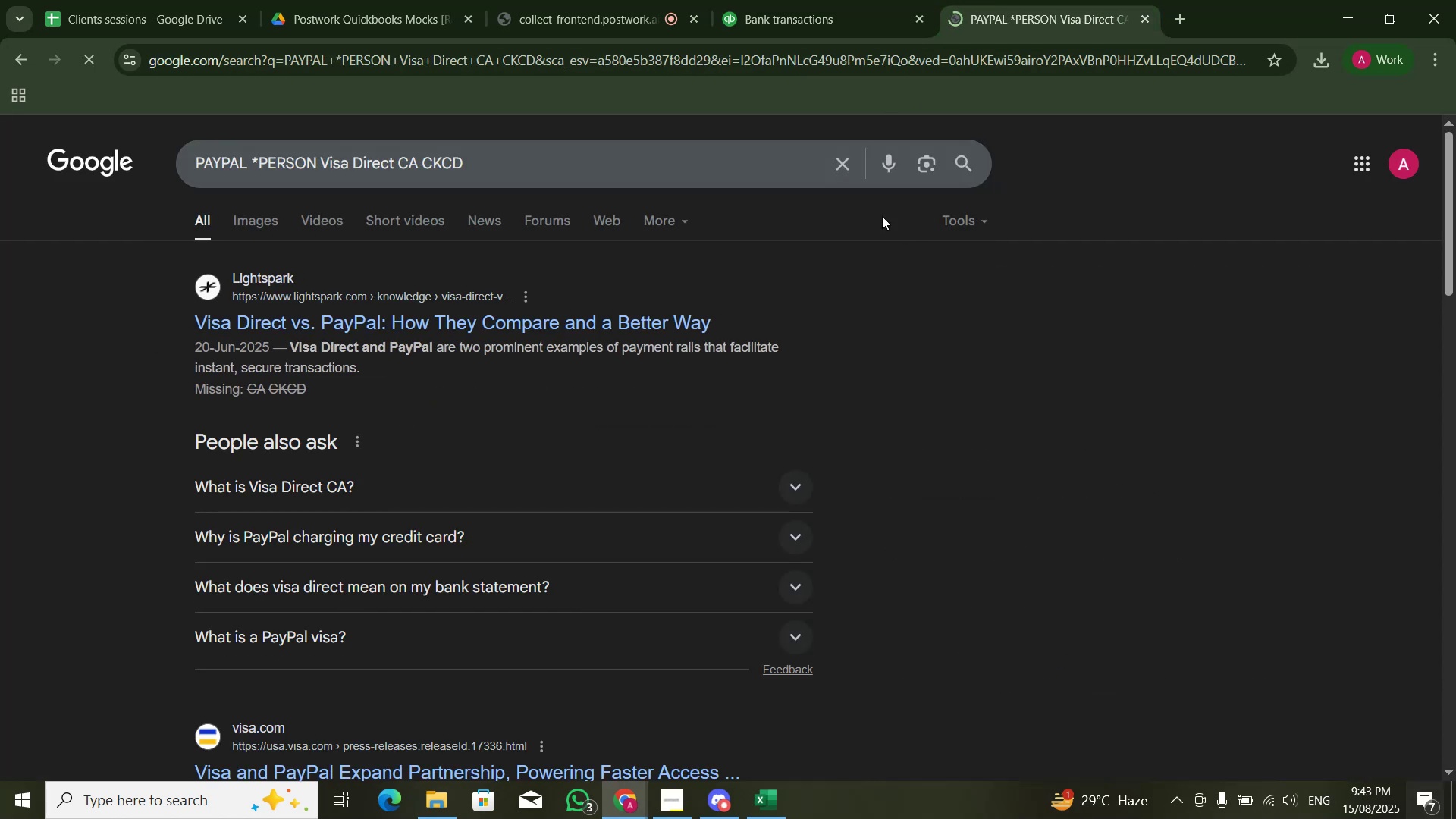 
scroll: coordinate [825, 381], scroll_direction: down, amount: 5.0
 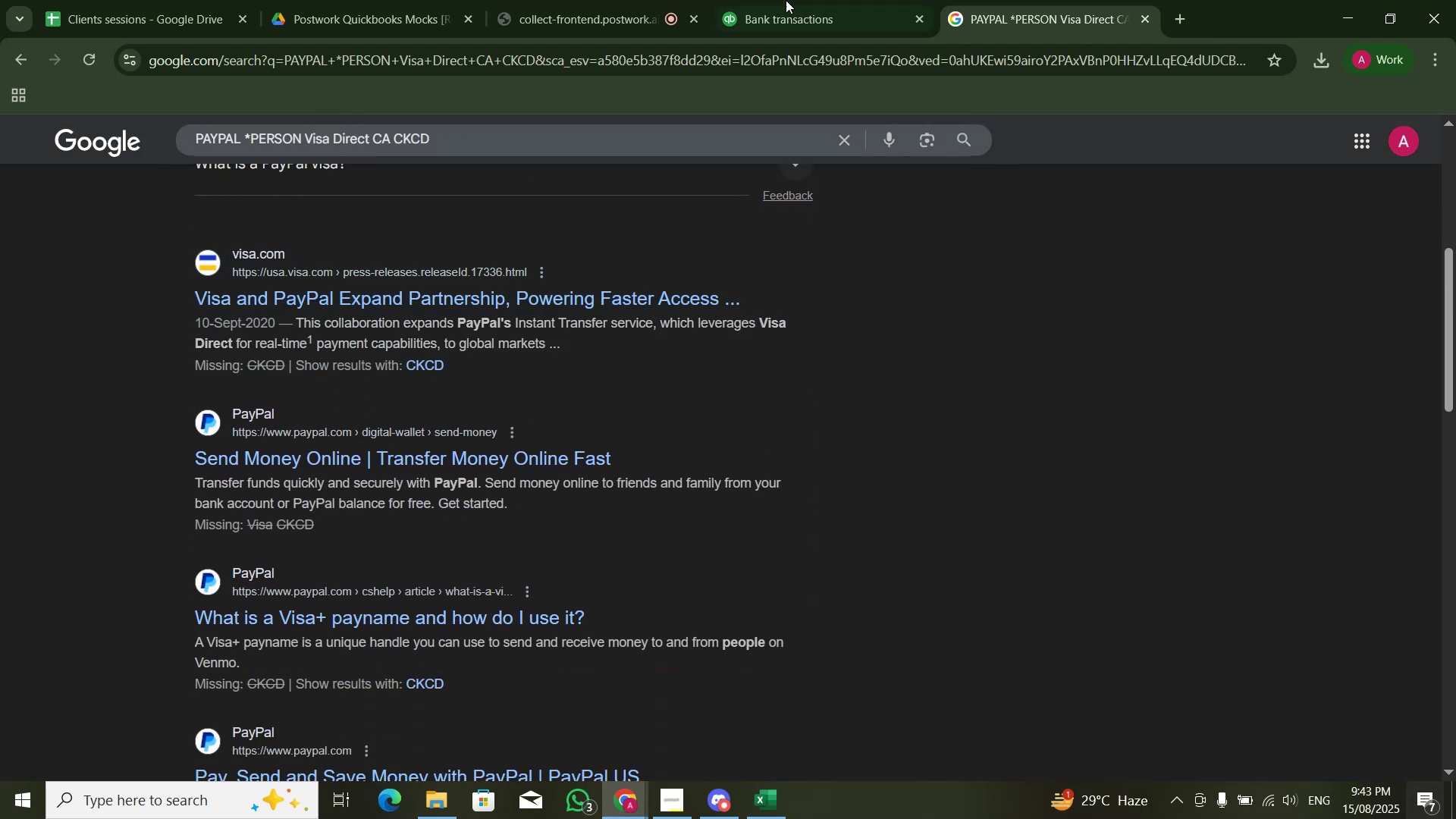 
left_click([828, 1])
 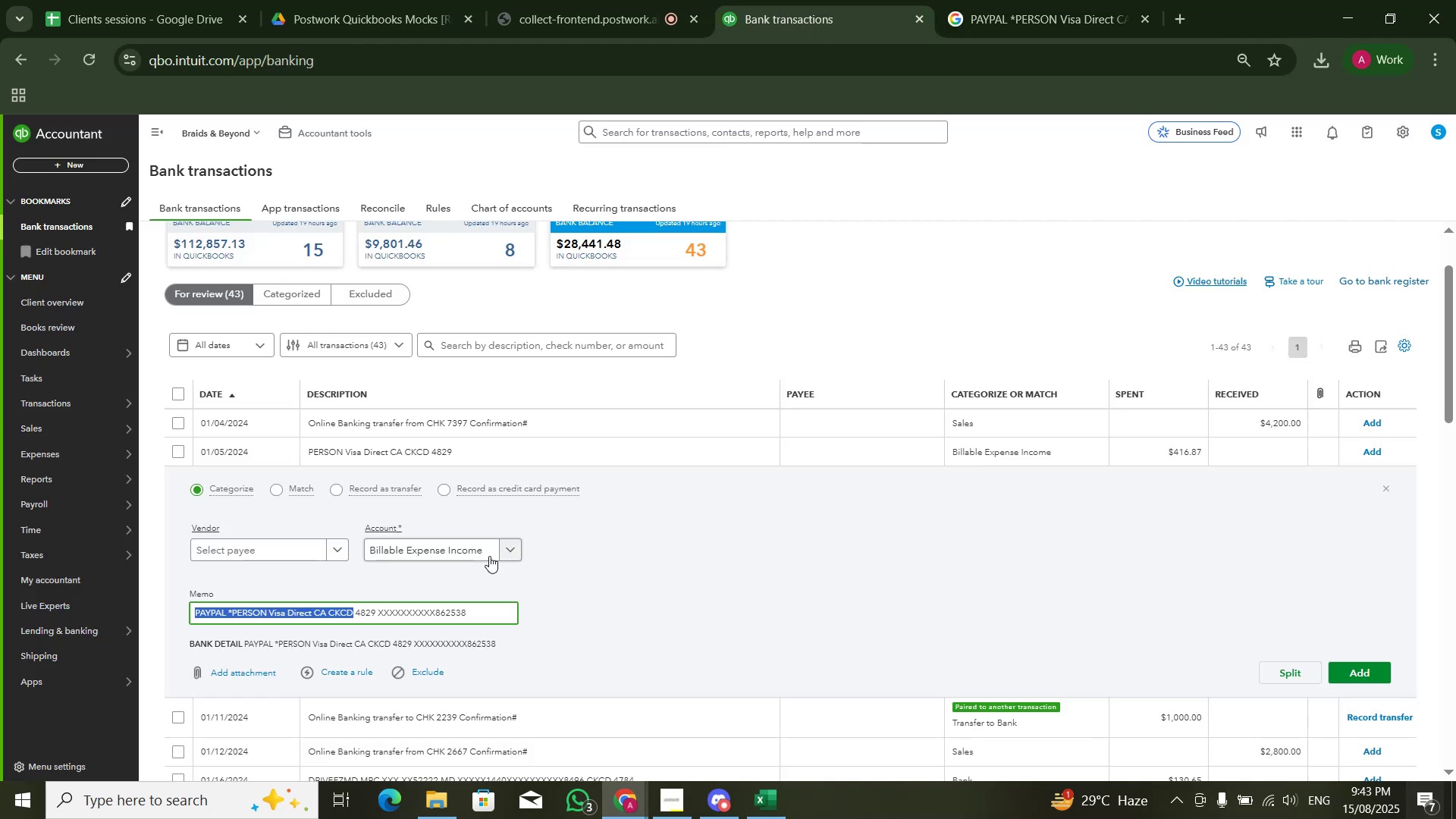 
left_click([467, 554])
 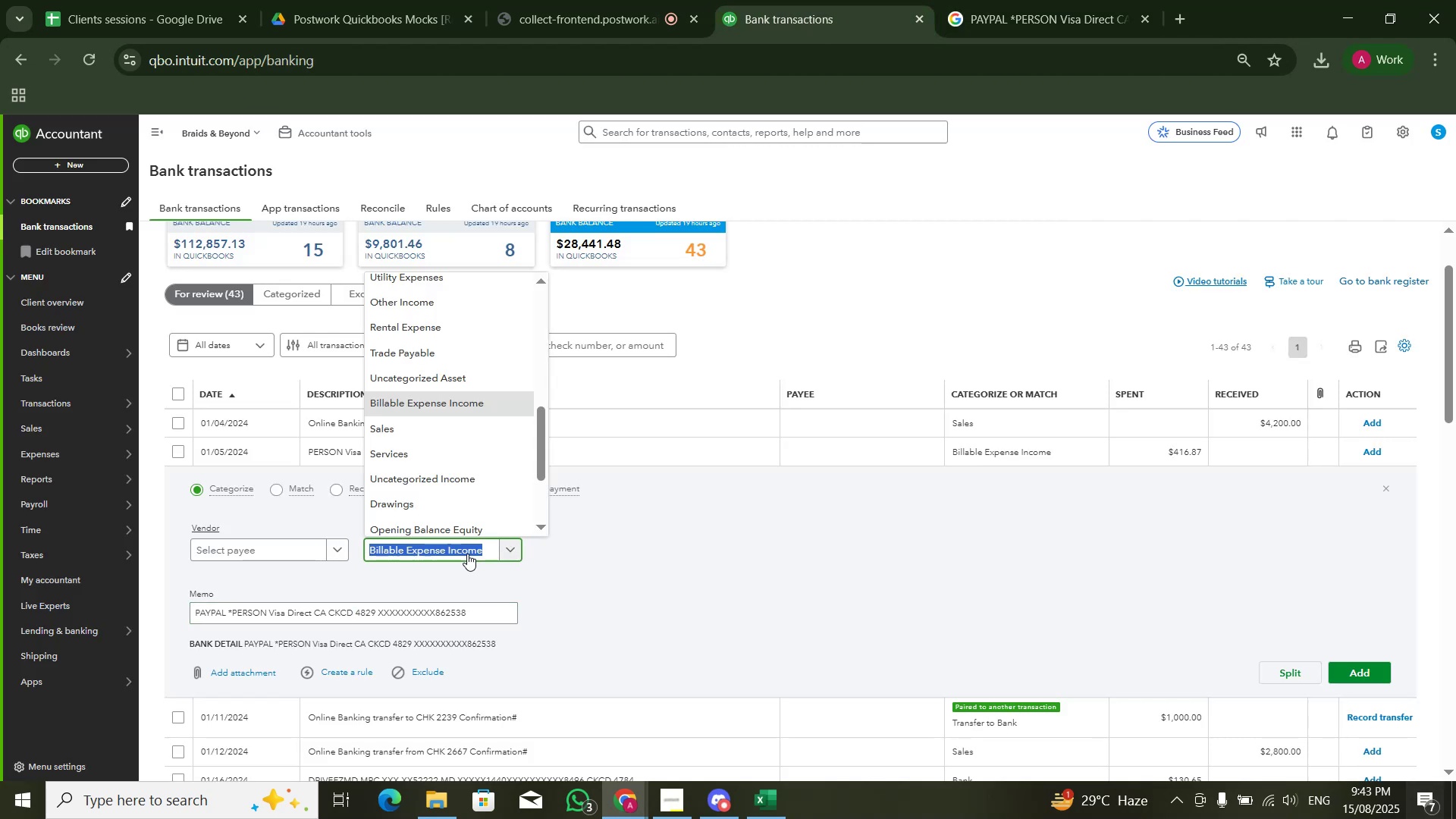 
type(misc)
 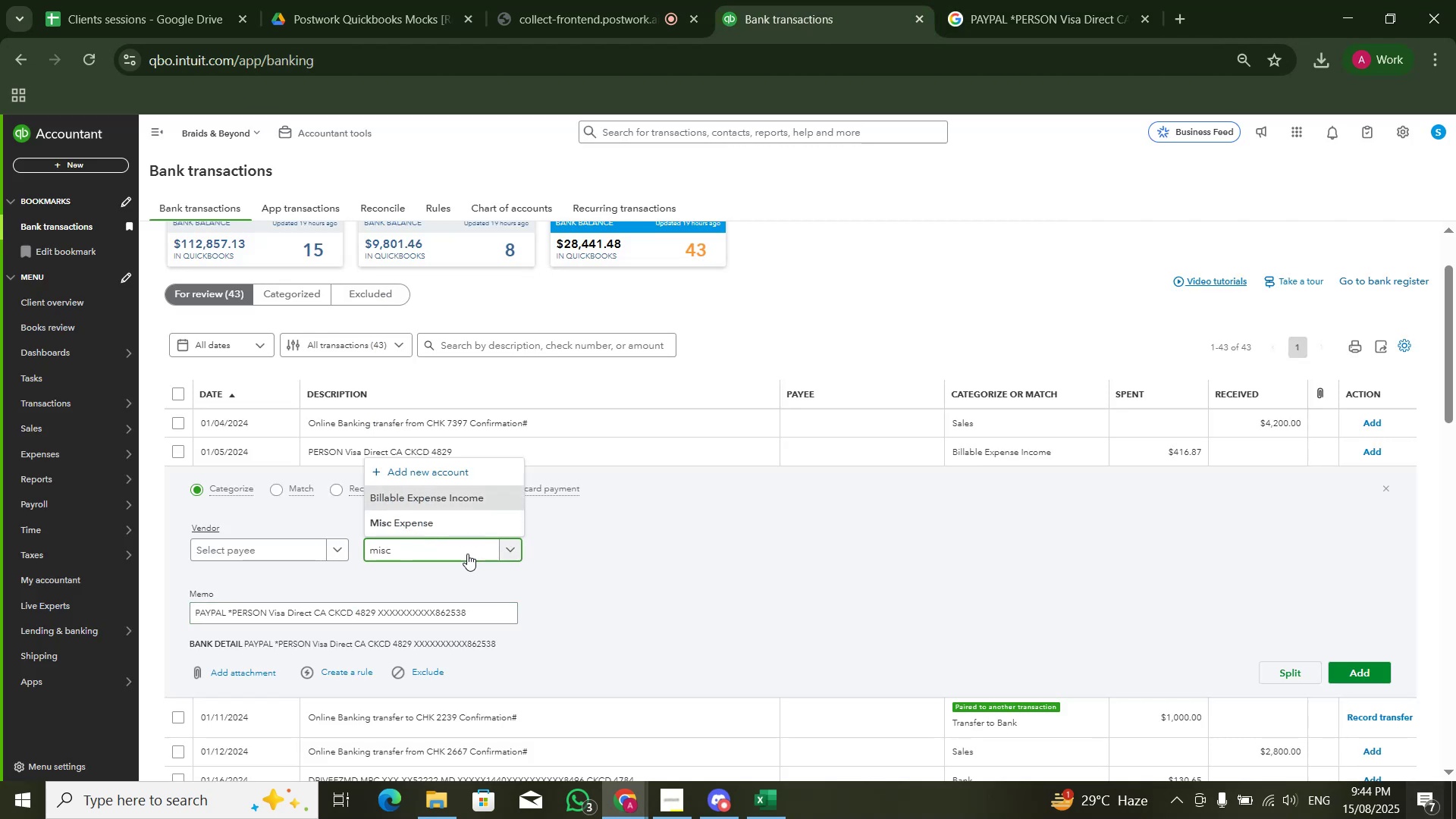 
left_click([483, 524])
 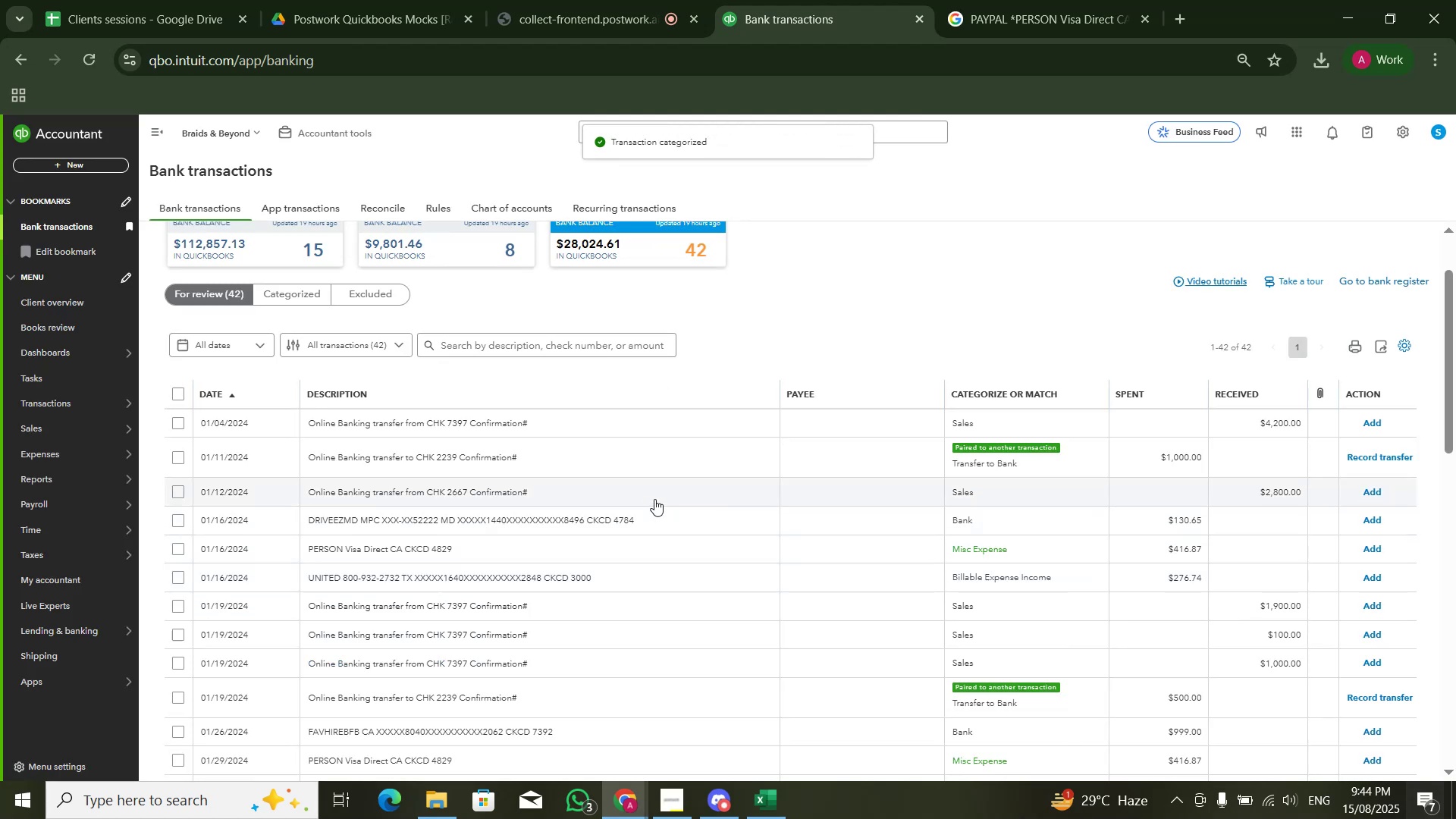 
wait(6.98)
 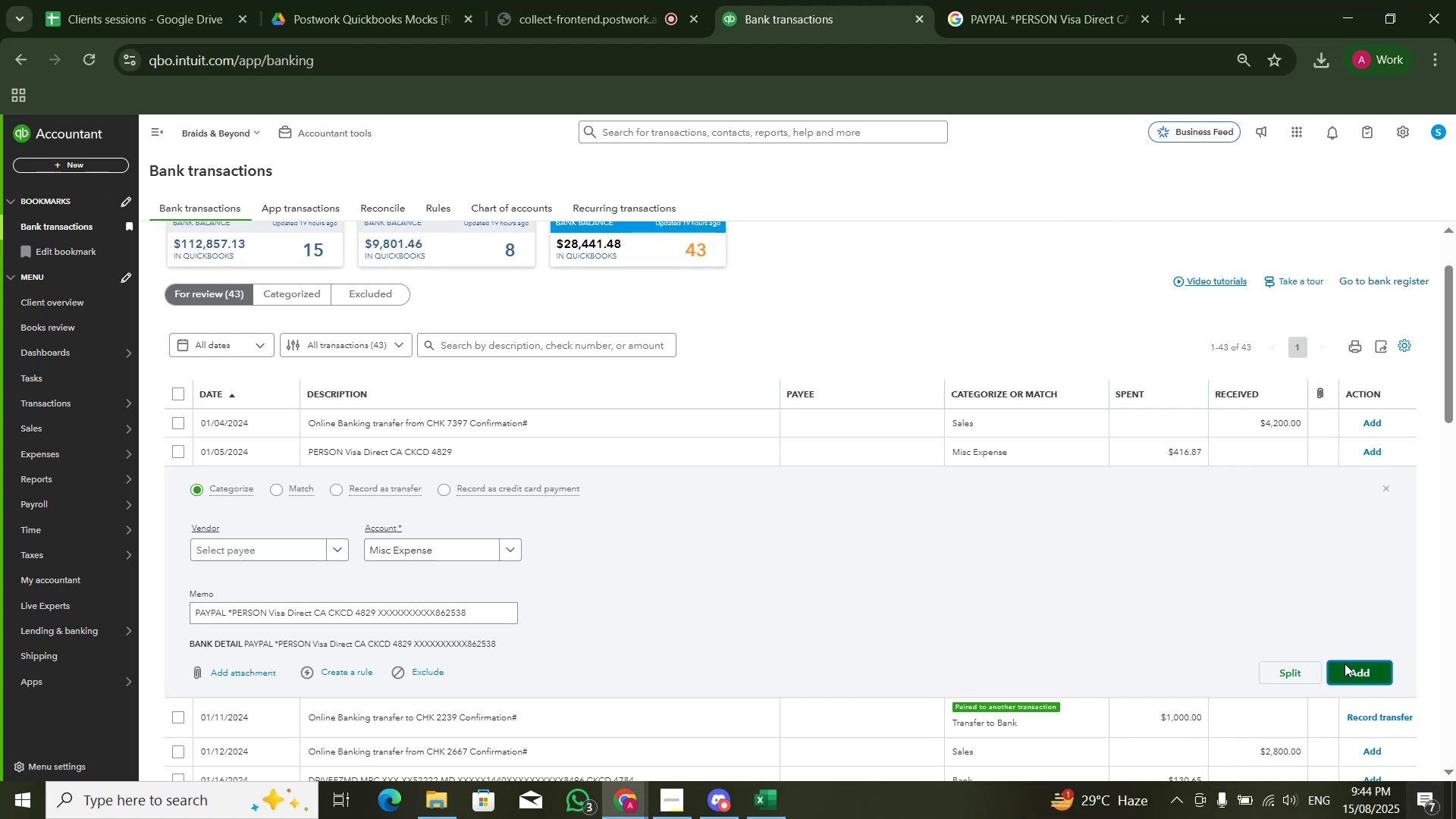 
left_click([431, 580])
 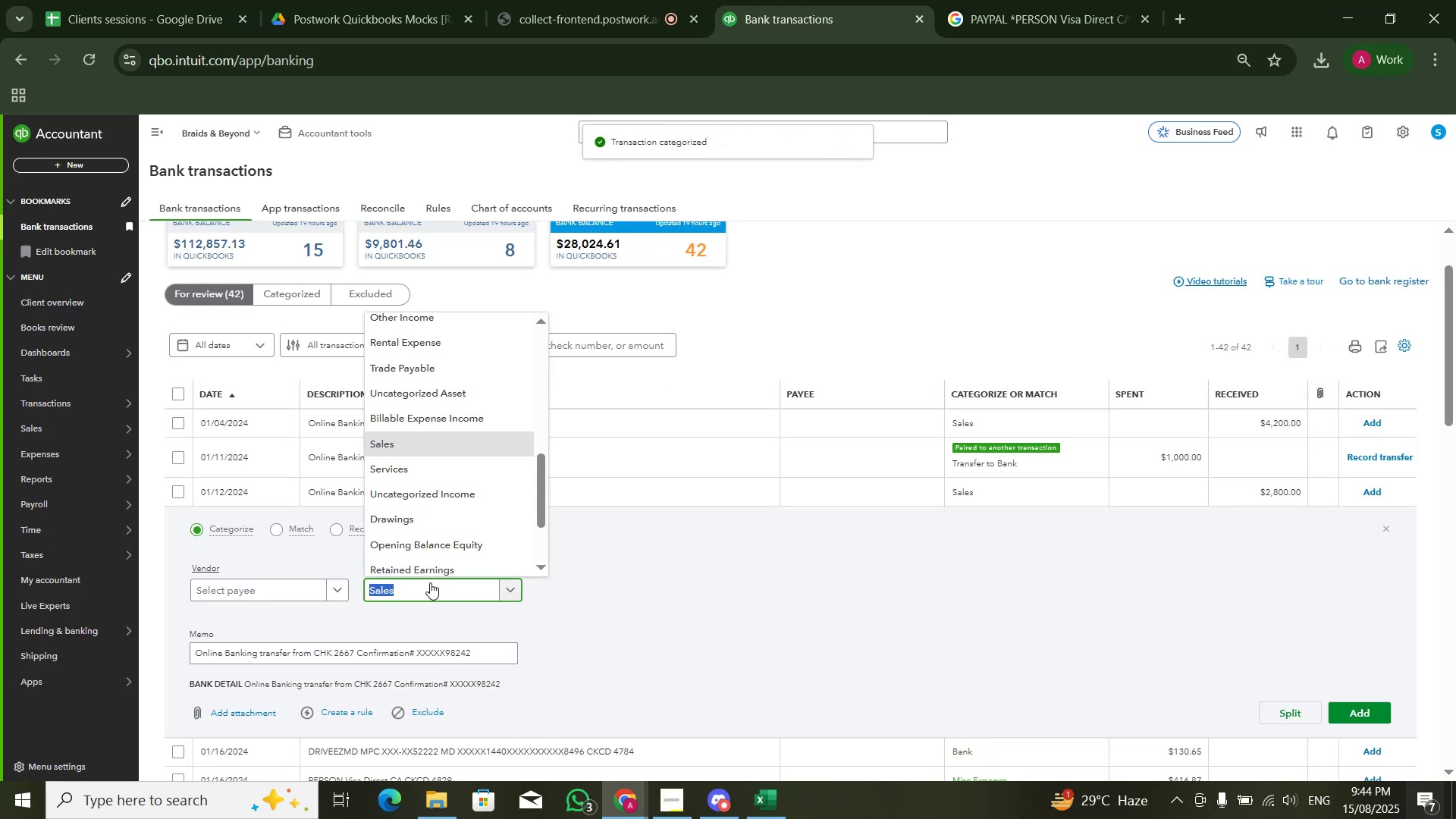 
left_click([429, 586])
 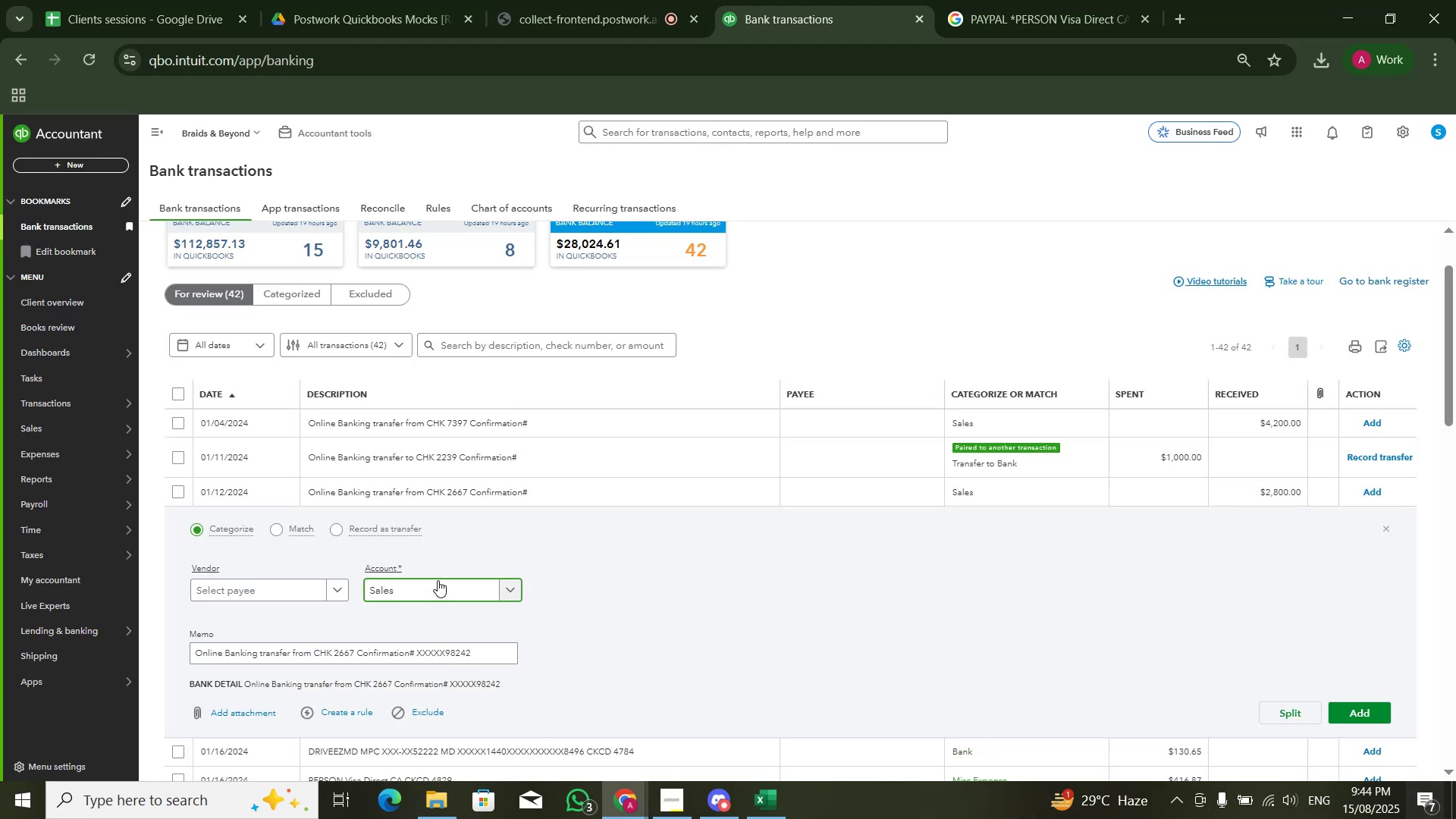 
left_click([494, 503])
 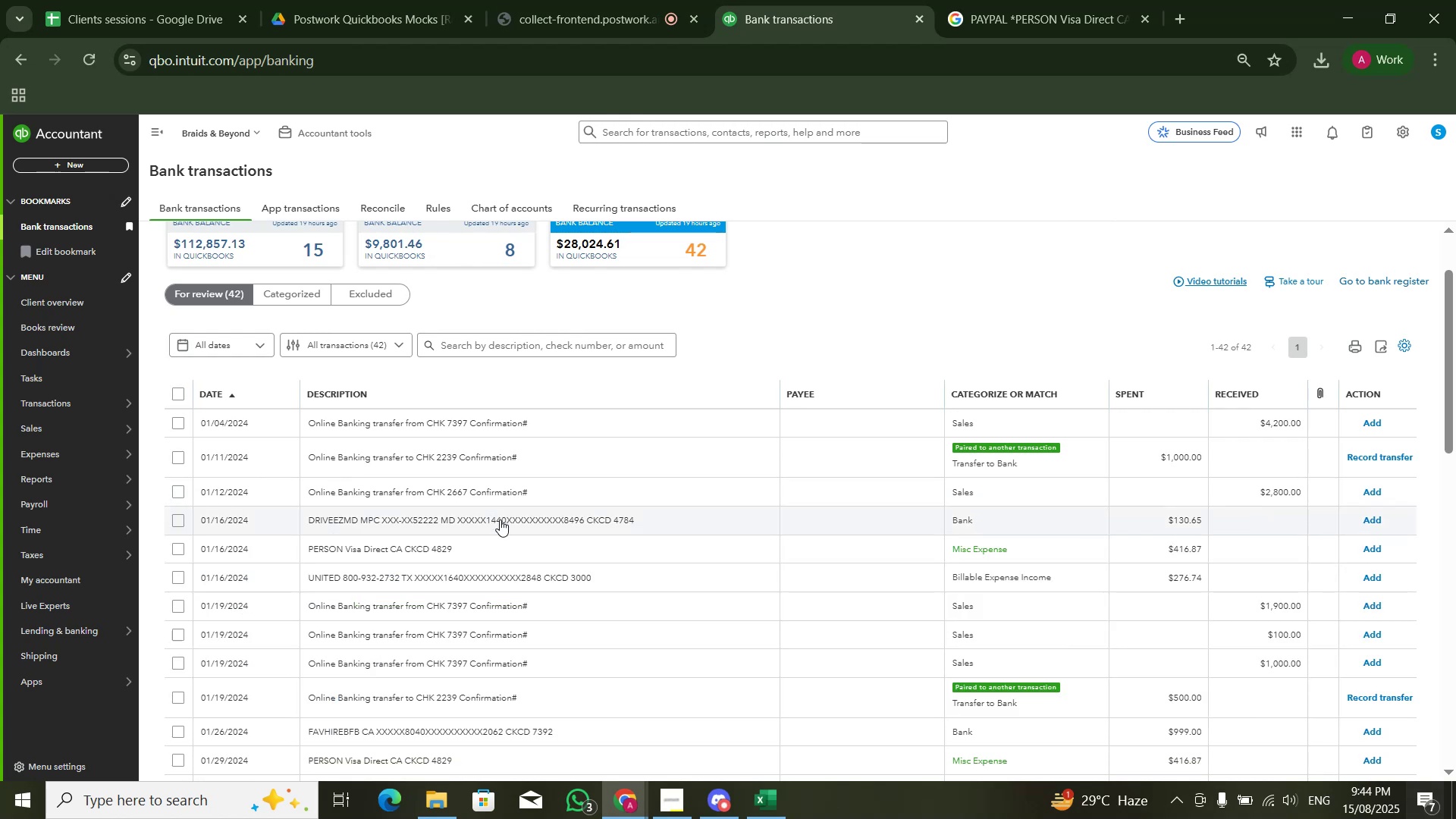 
left_click([500, 519])
 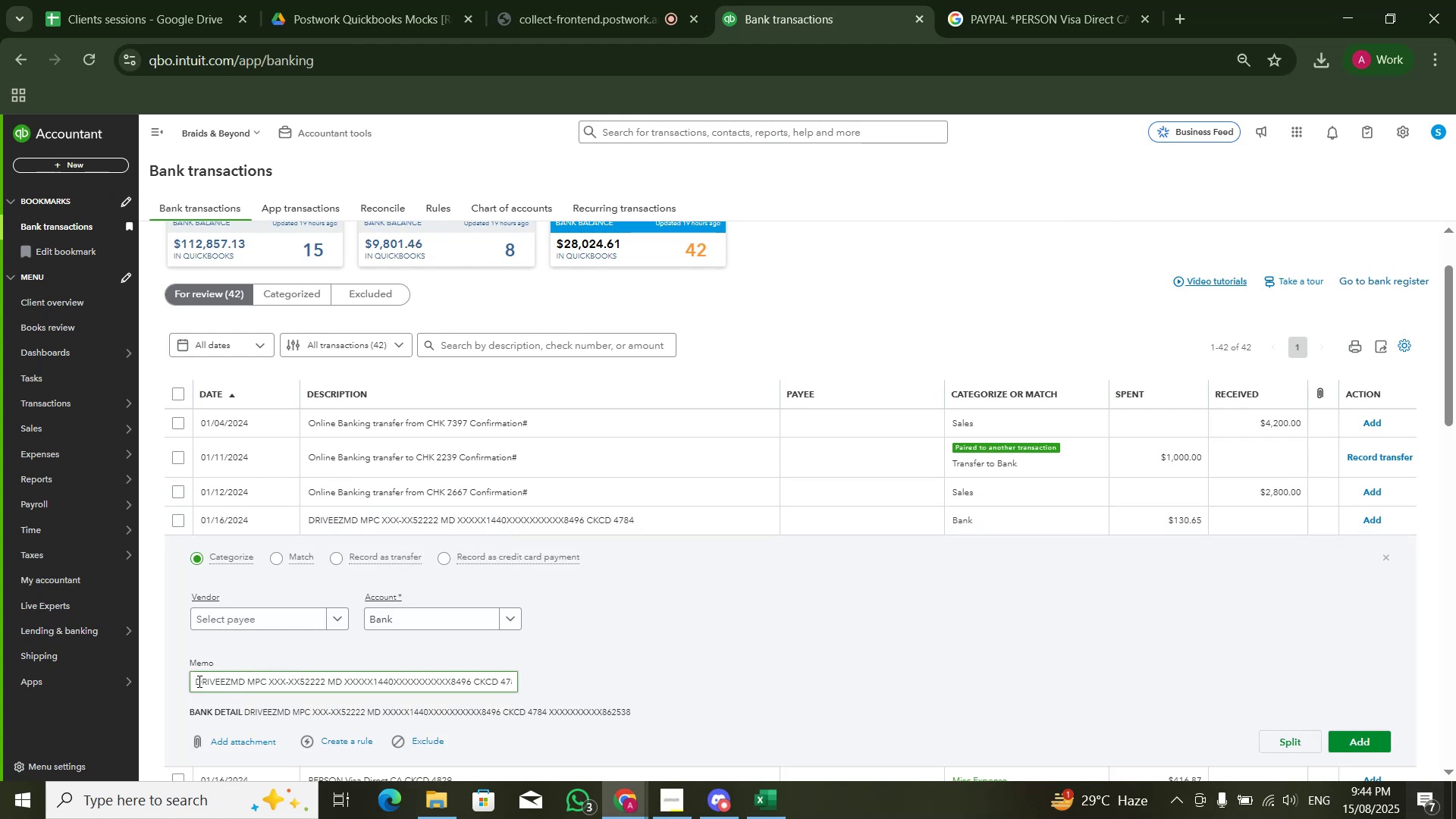 
left_click_drag(start_coordinate=[196, 682], to_coordinate=[243, 679])
 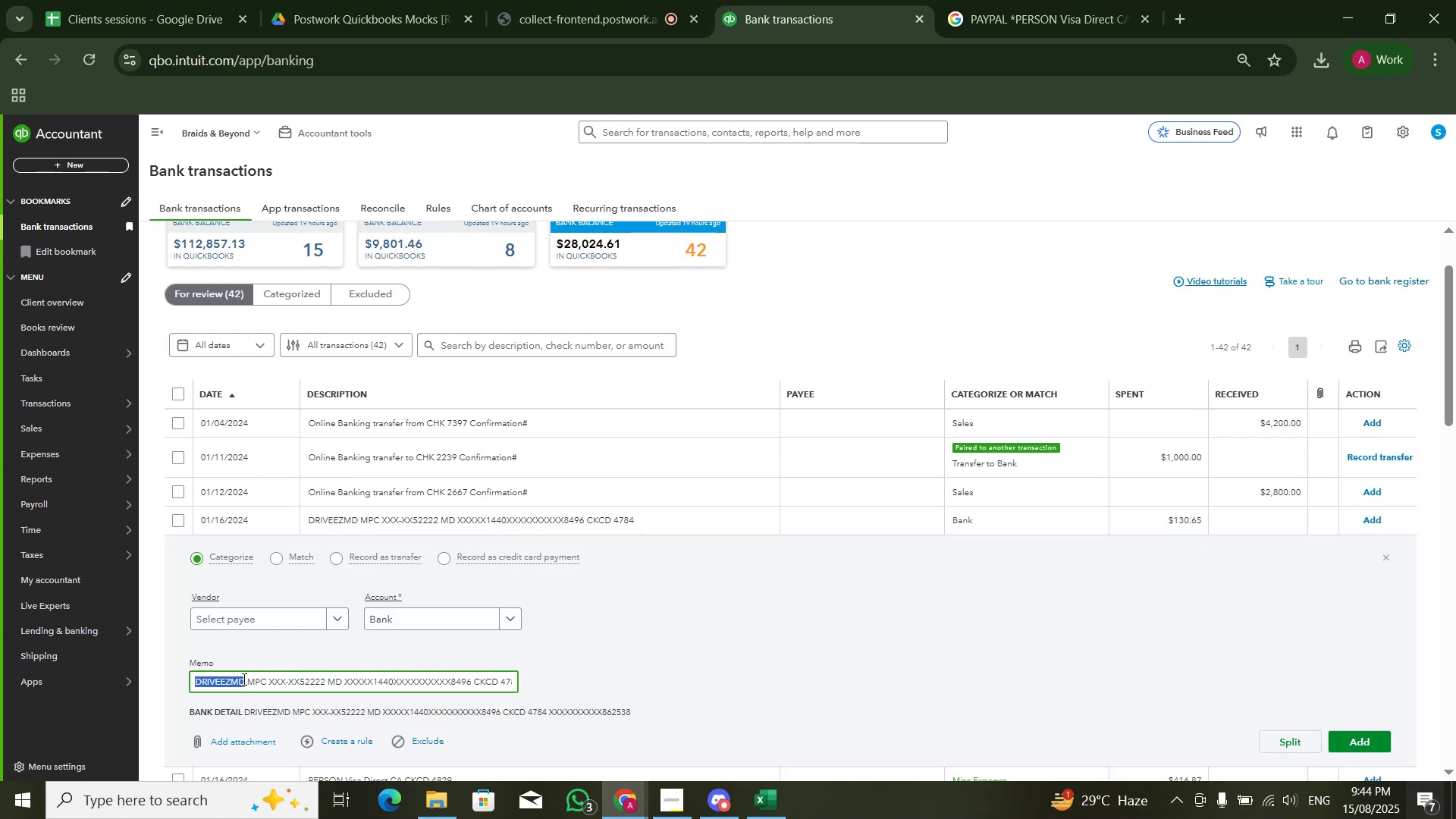 
key(Control+C)
 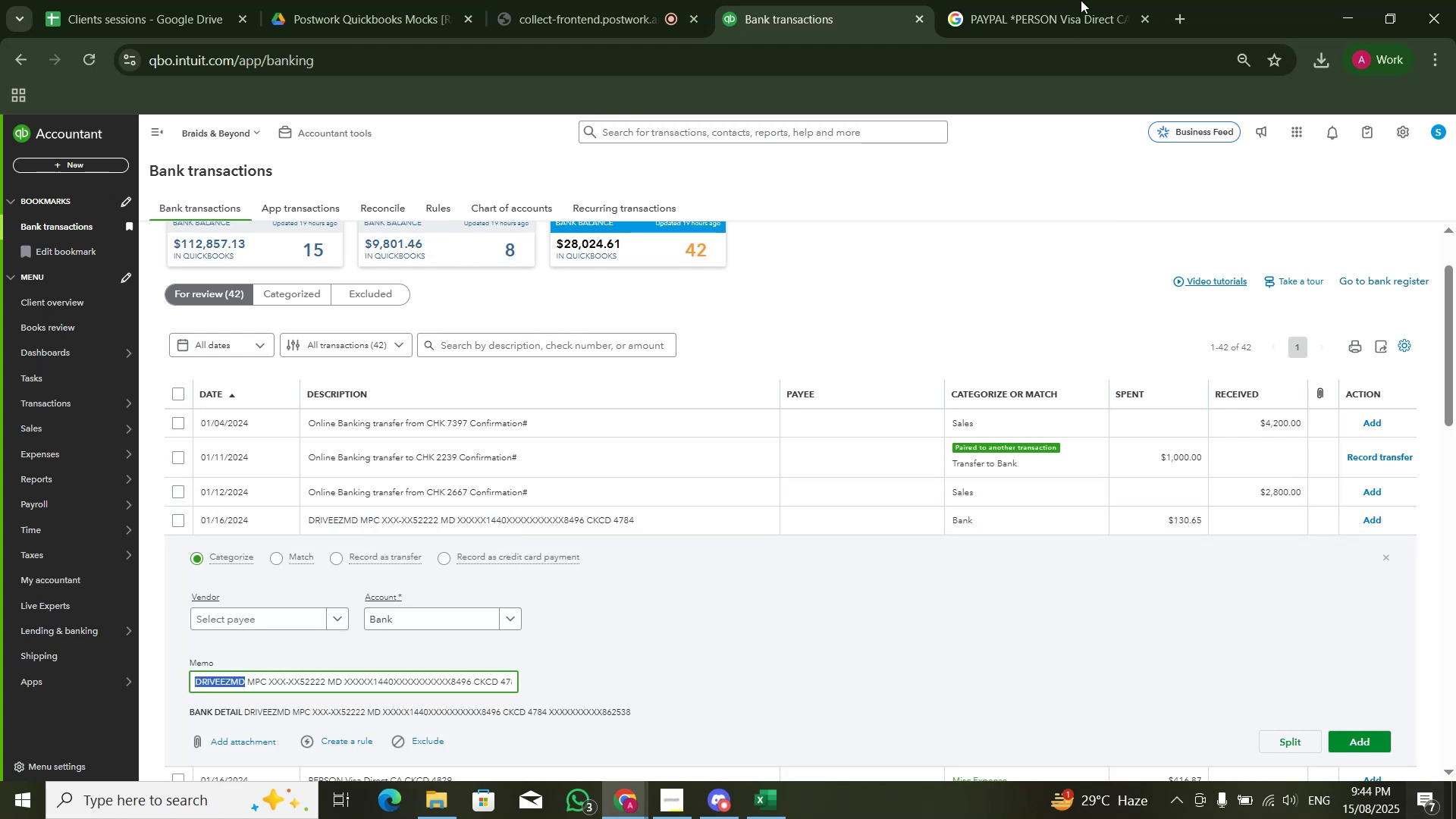 
left_click([1144, 0])
 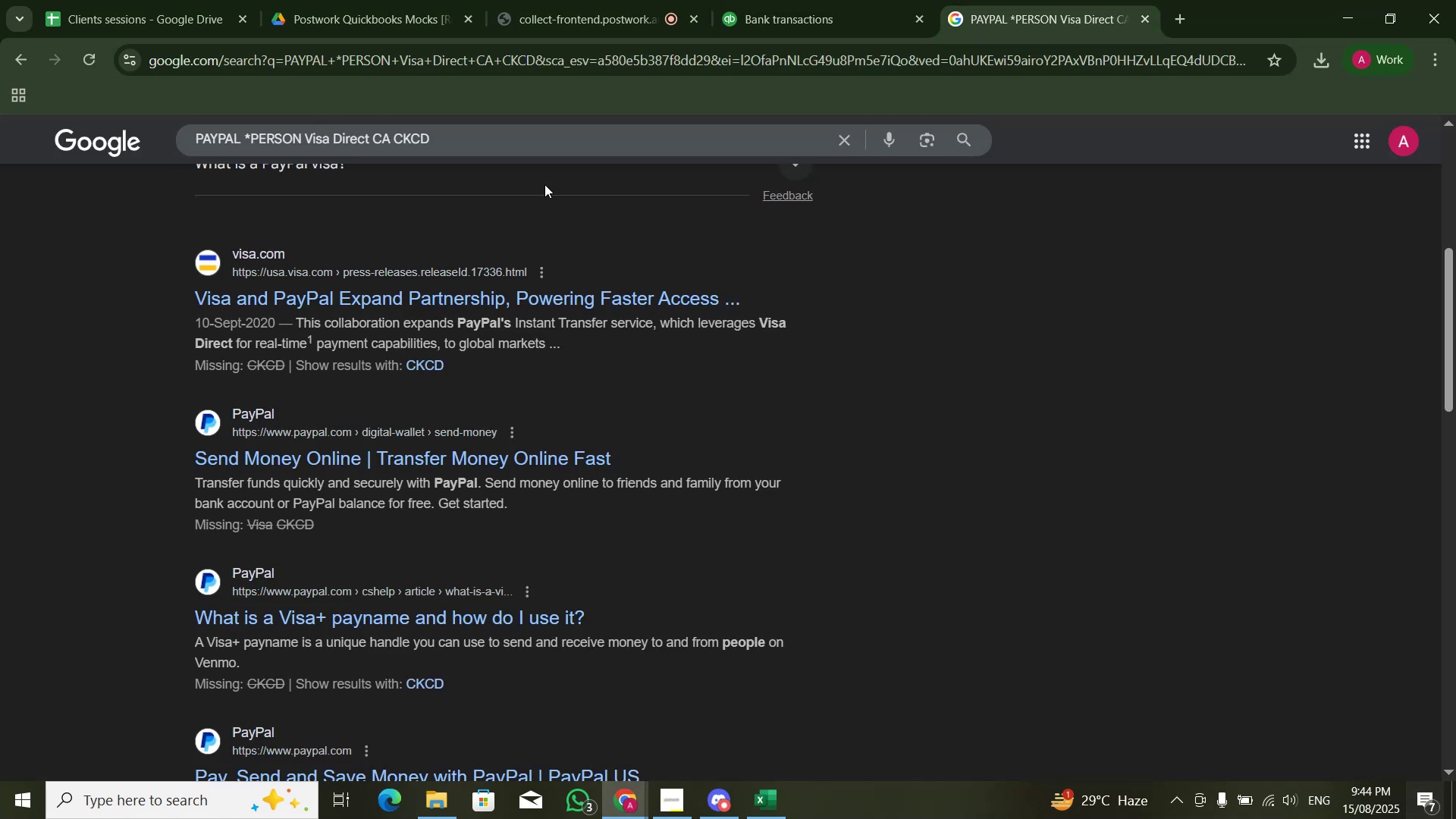 
left_click([566, 151])
 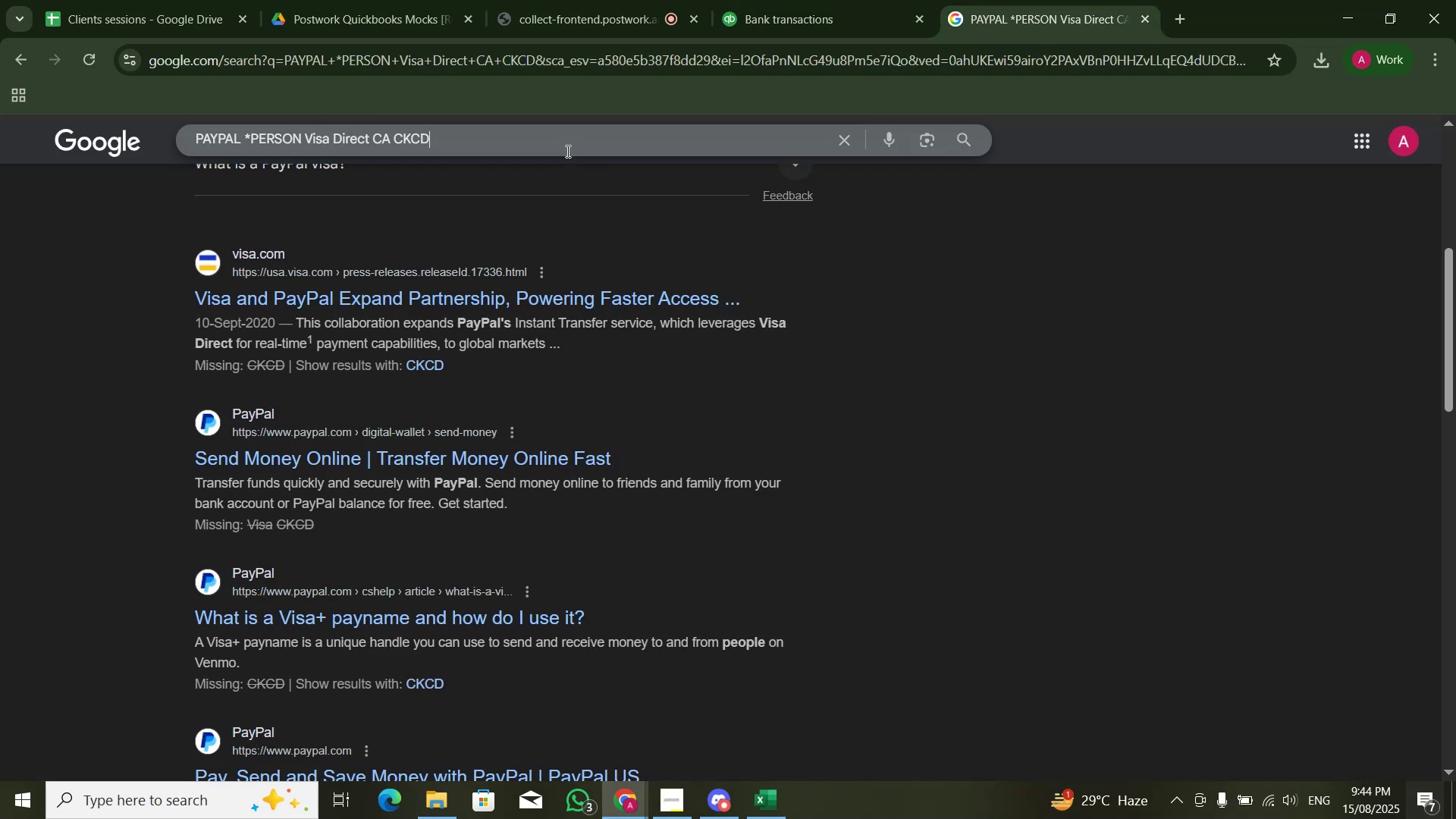 
key(Control+A)
 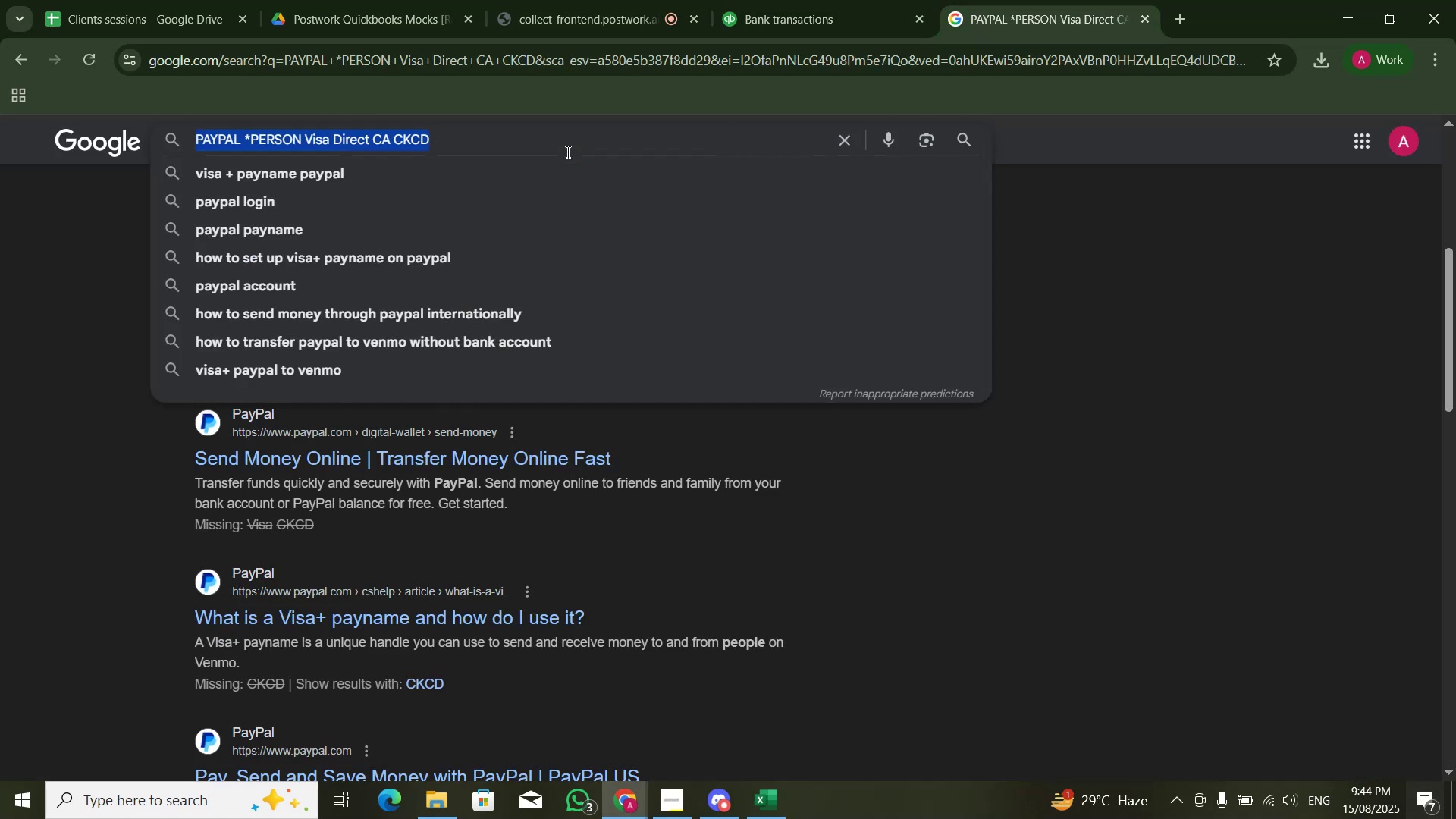 
key(Control+V)
 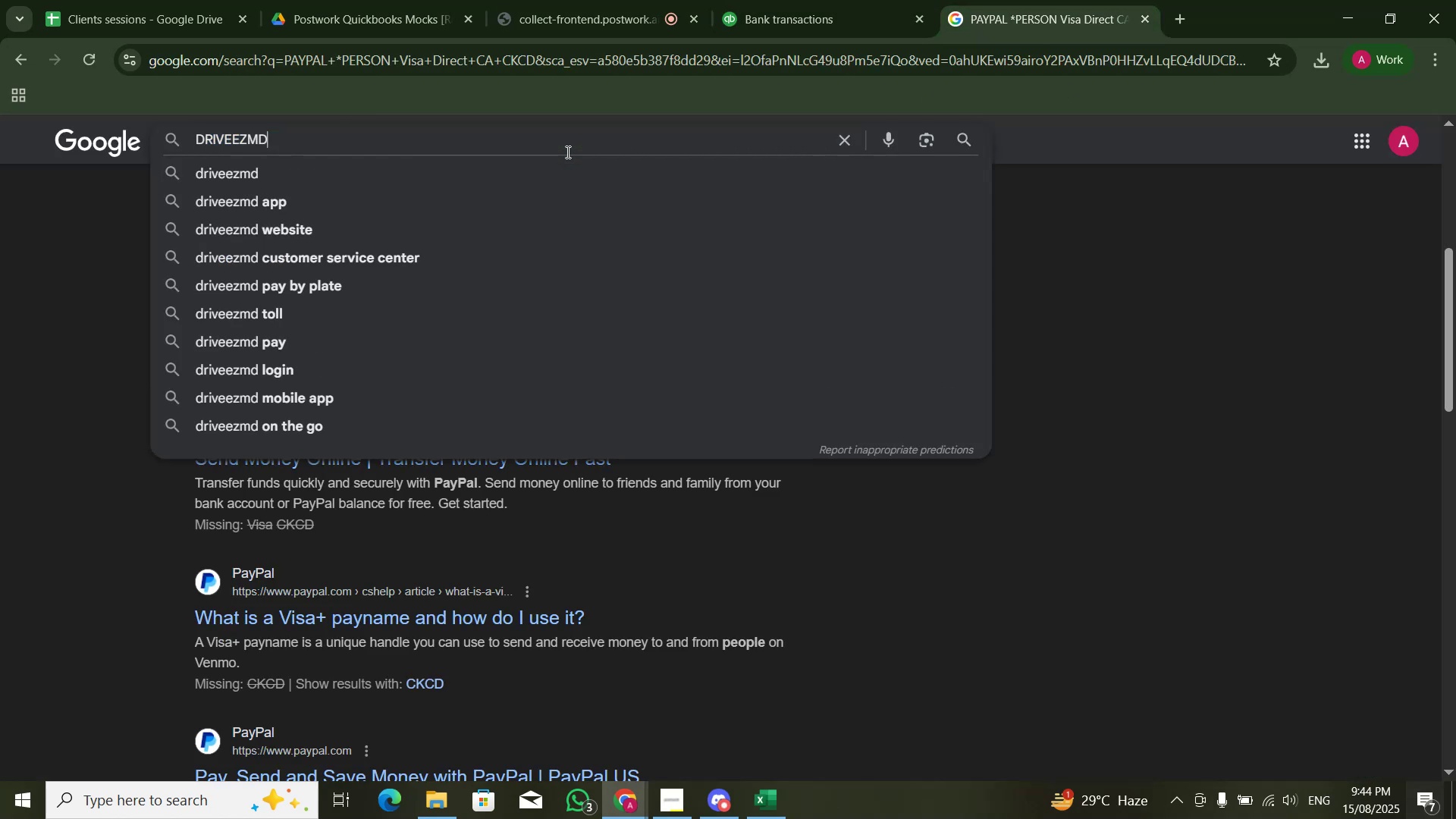 
key(NumpadEnter)
 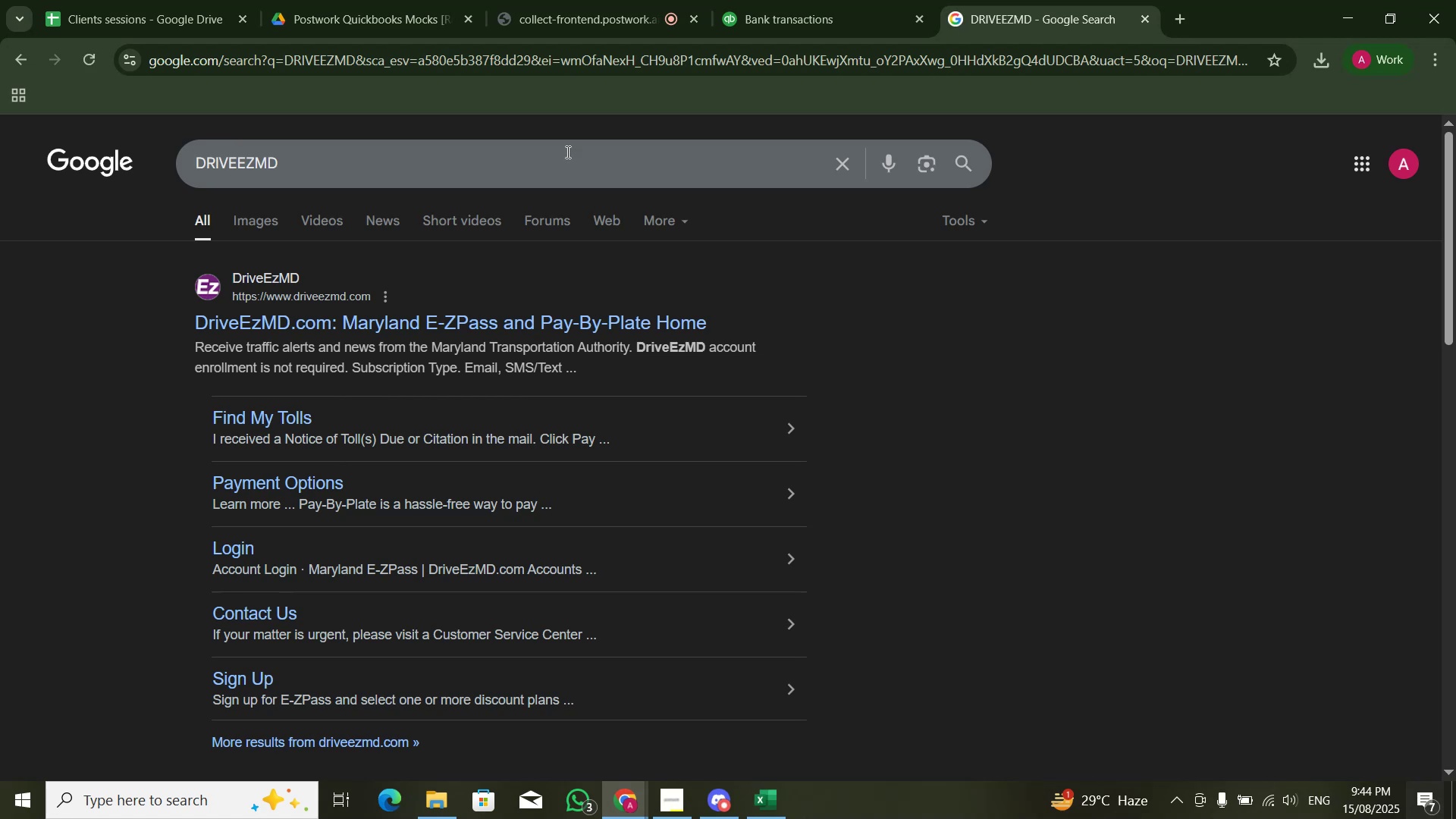 
wait(10.9)
 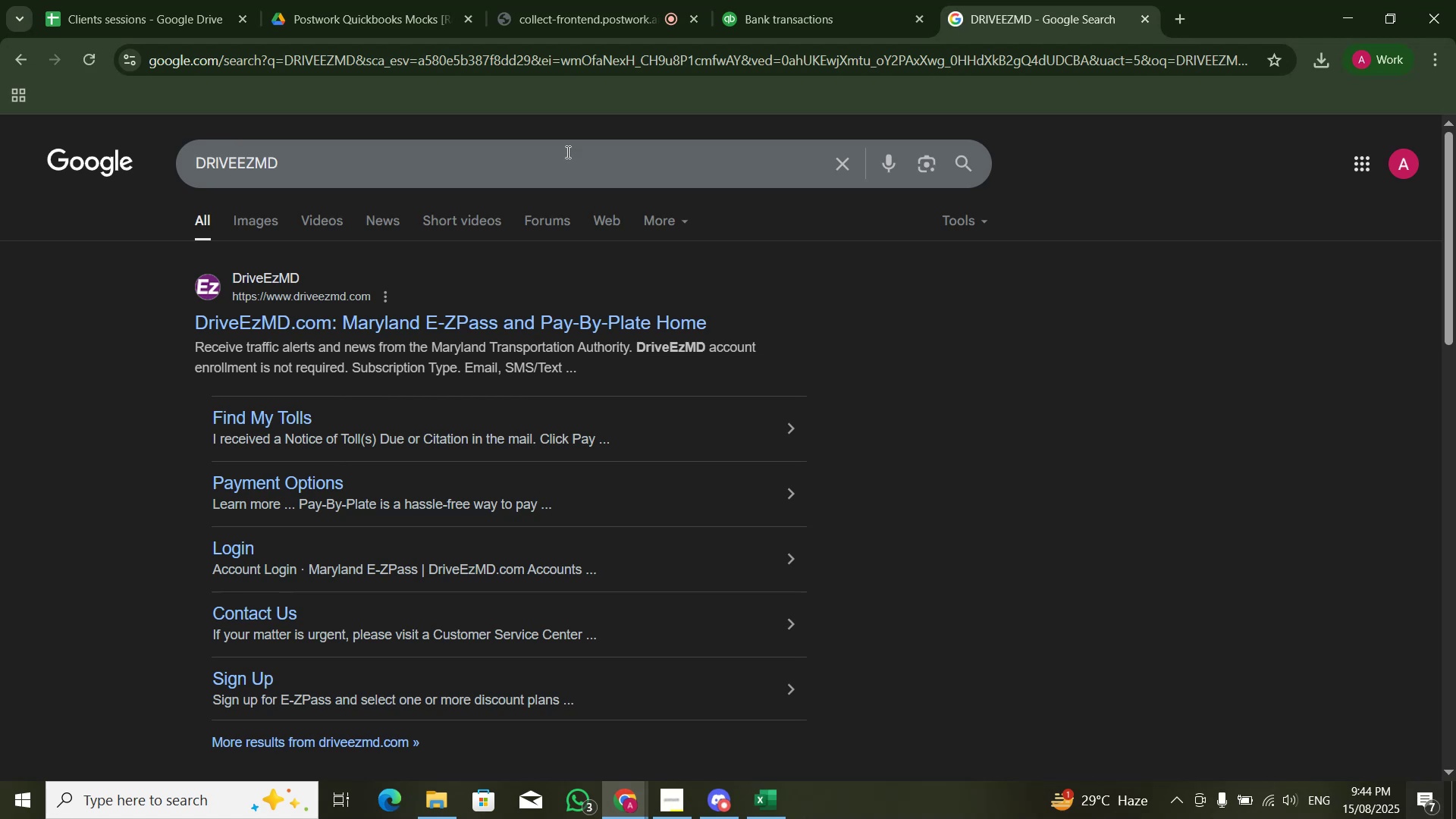 
left_click([789, 3])
 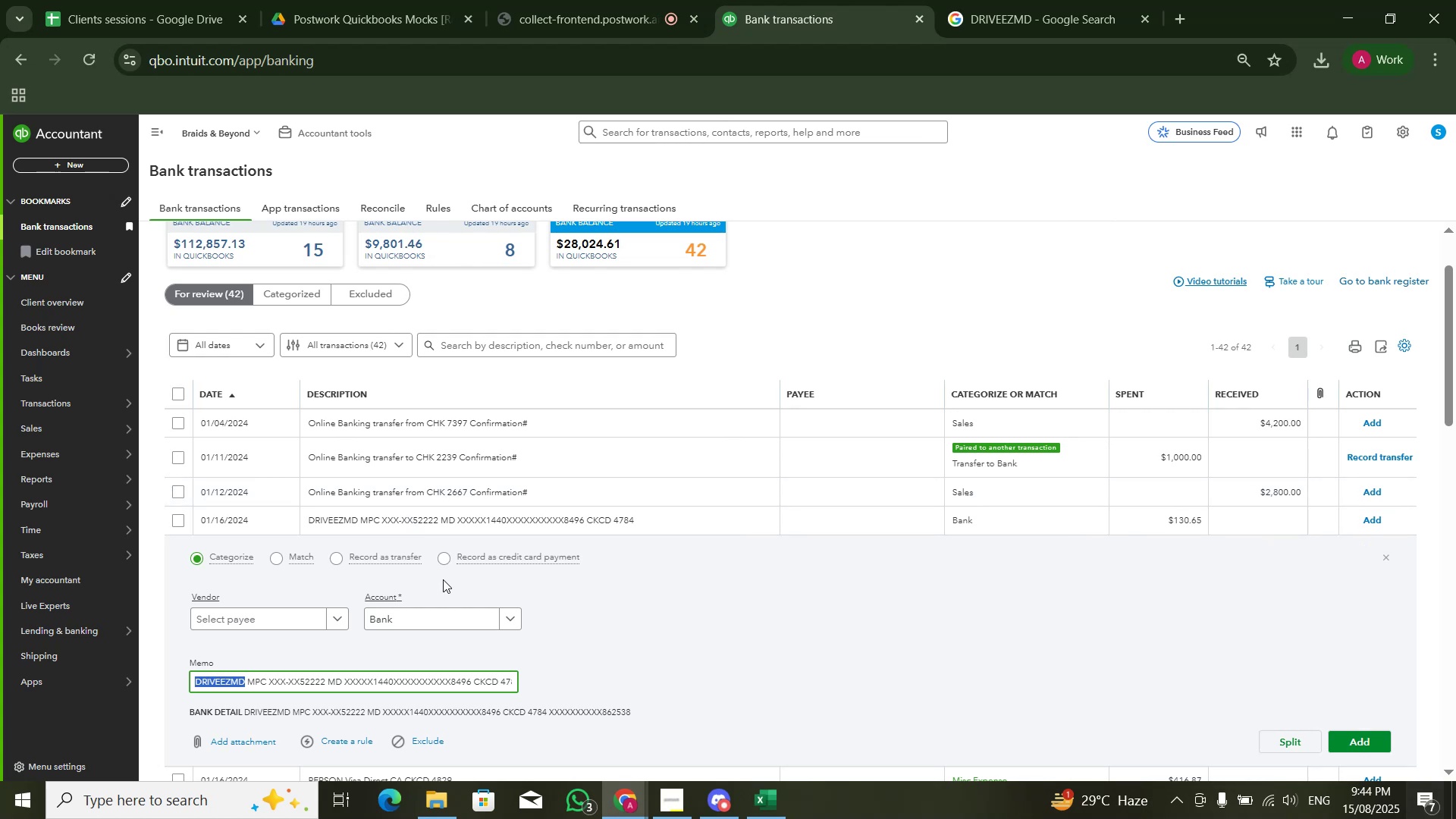 
left_click([438, 622])
 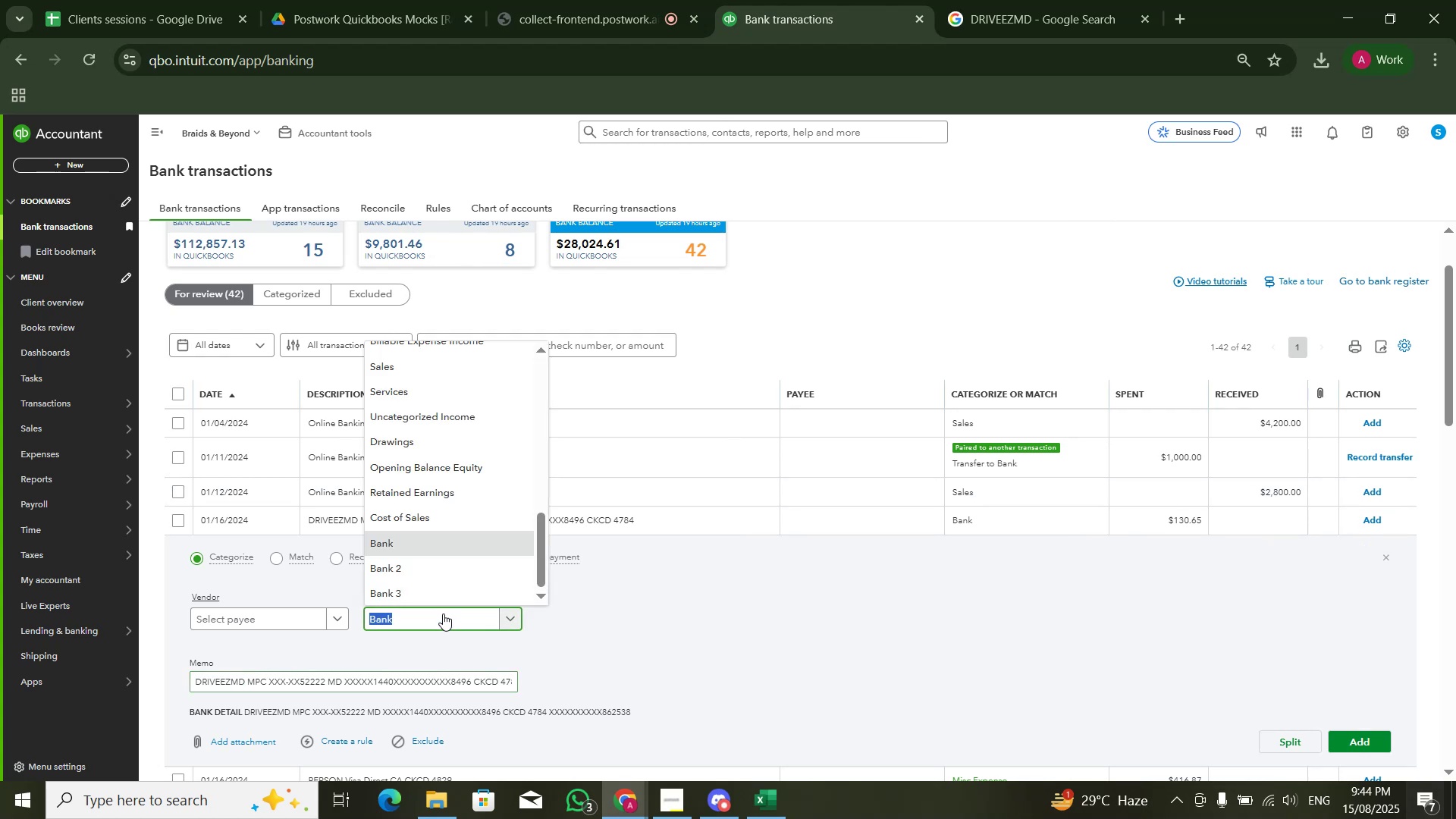 
type(admin)
 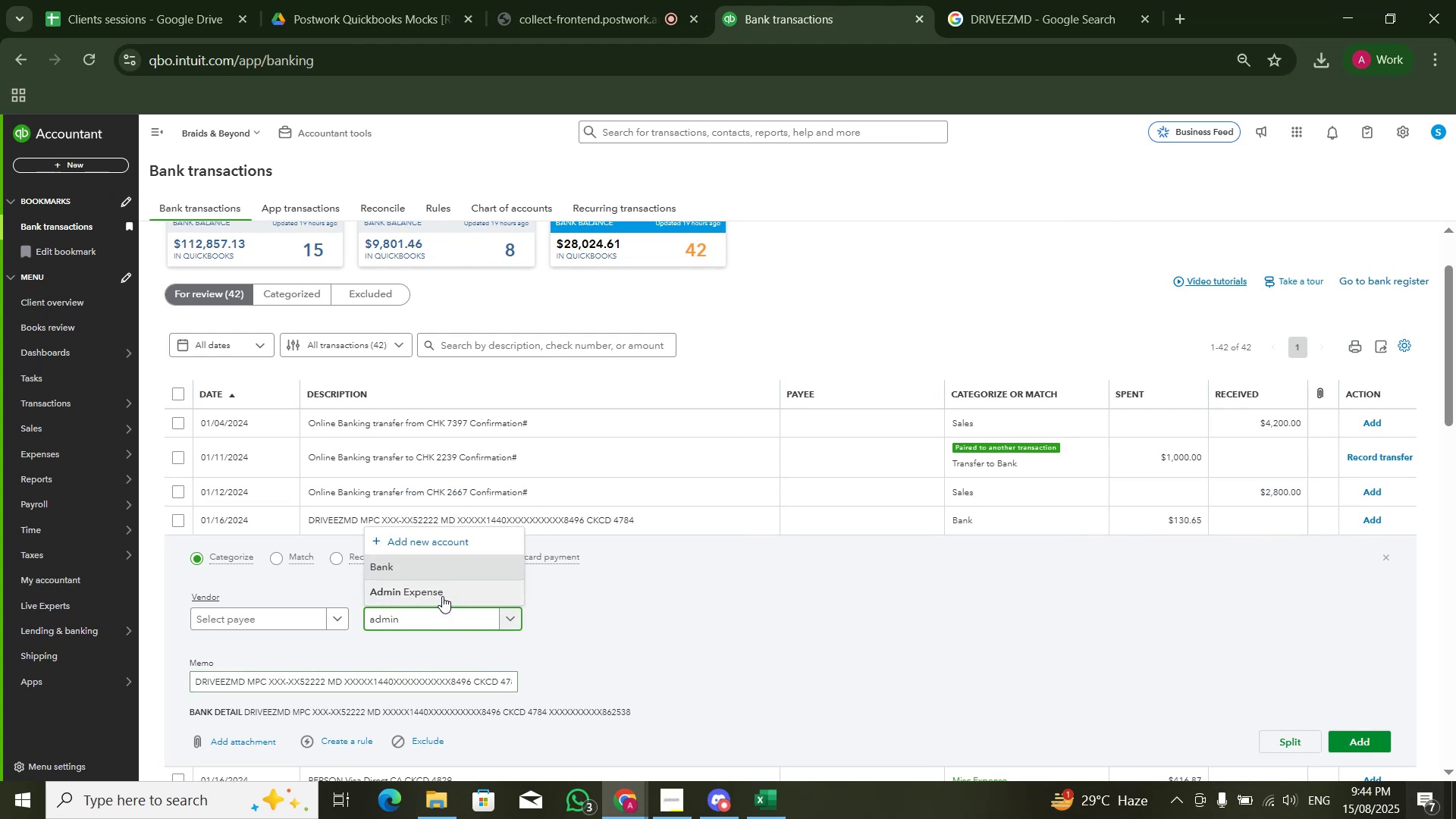 
left_click([442, 596])
 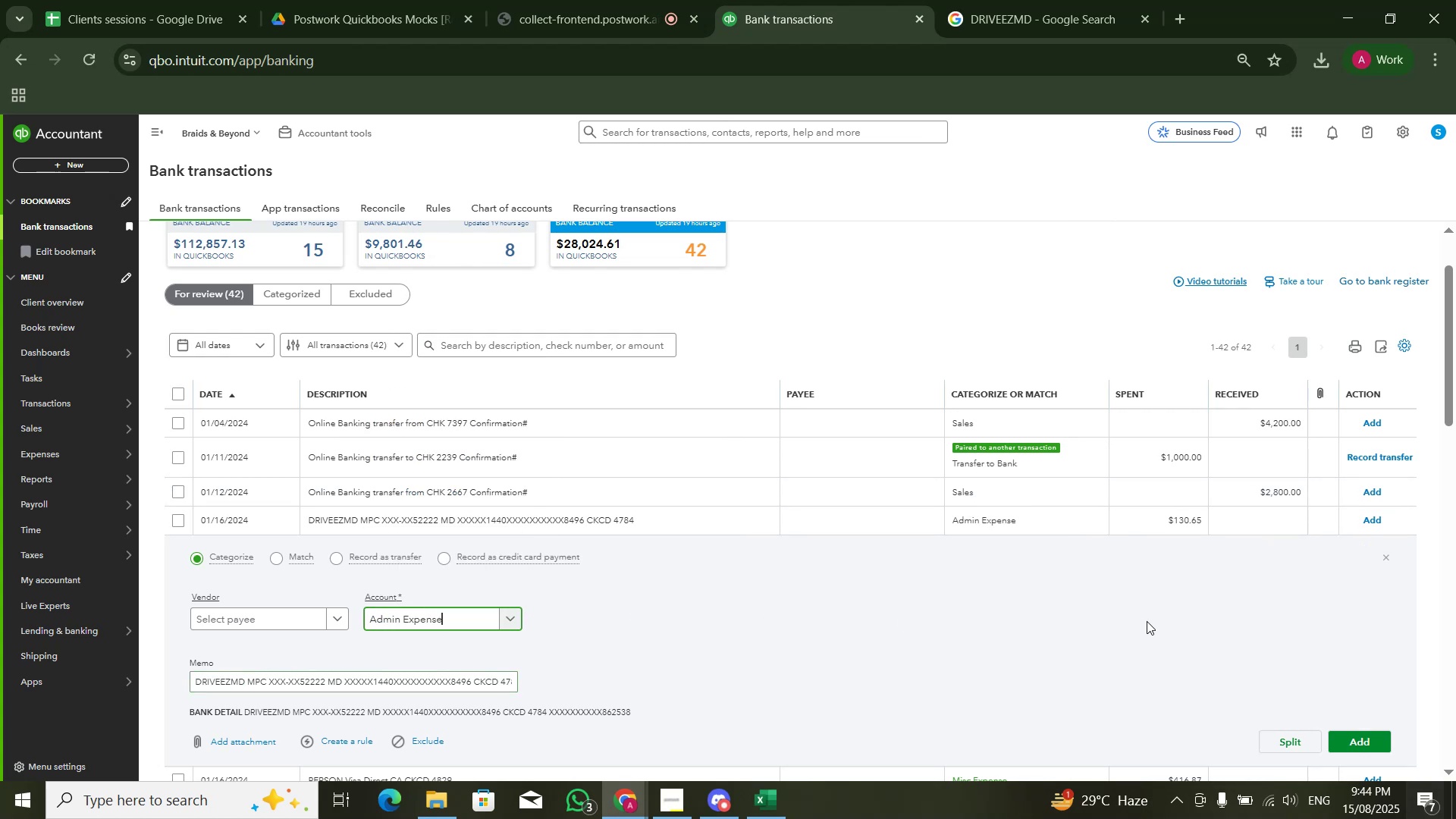 
left_click([1147, 622])
 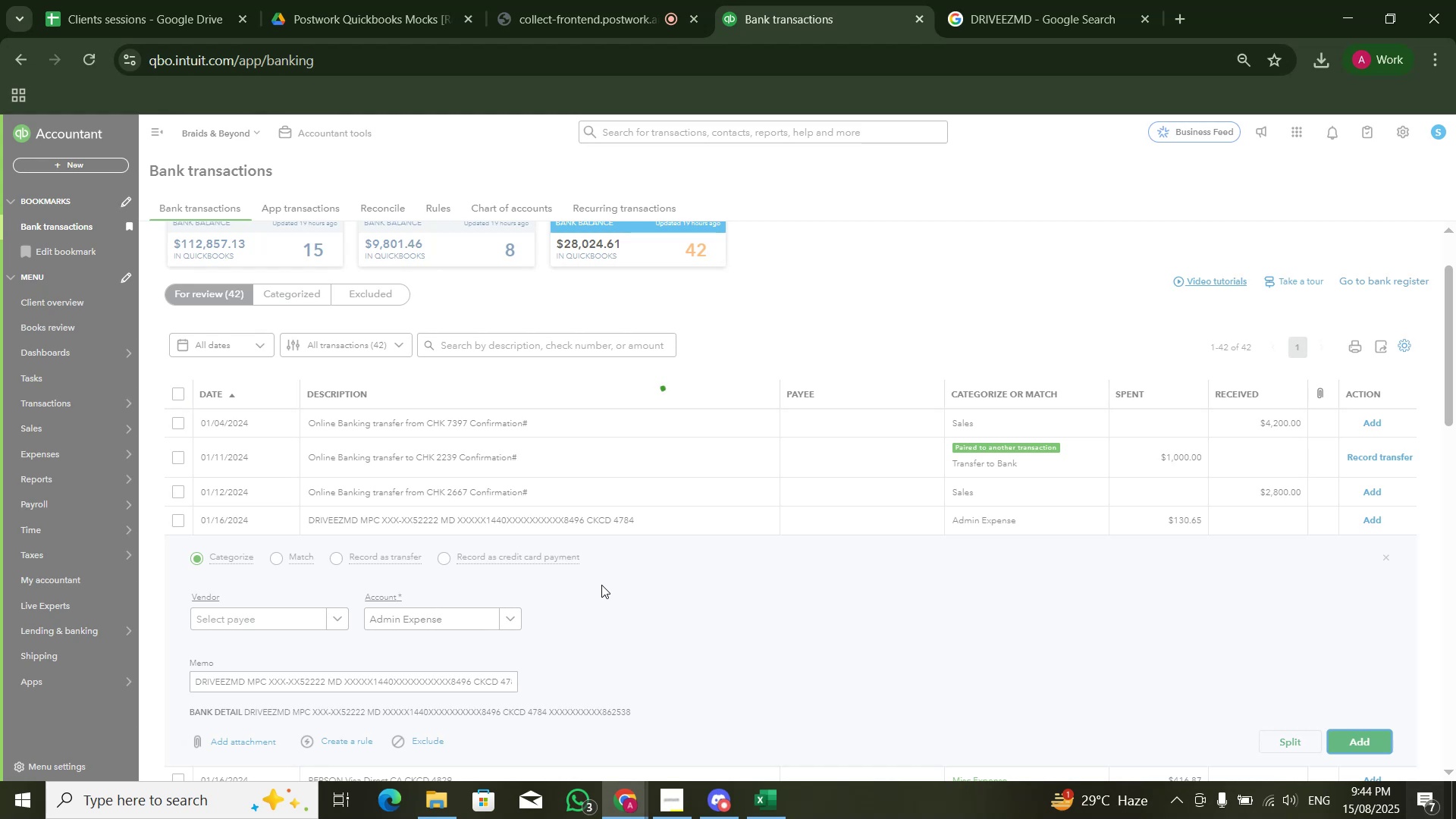 
wait(10.67)
 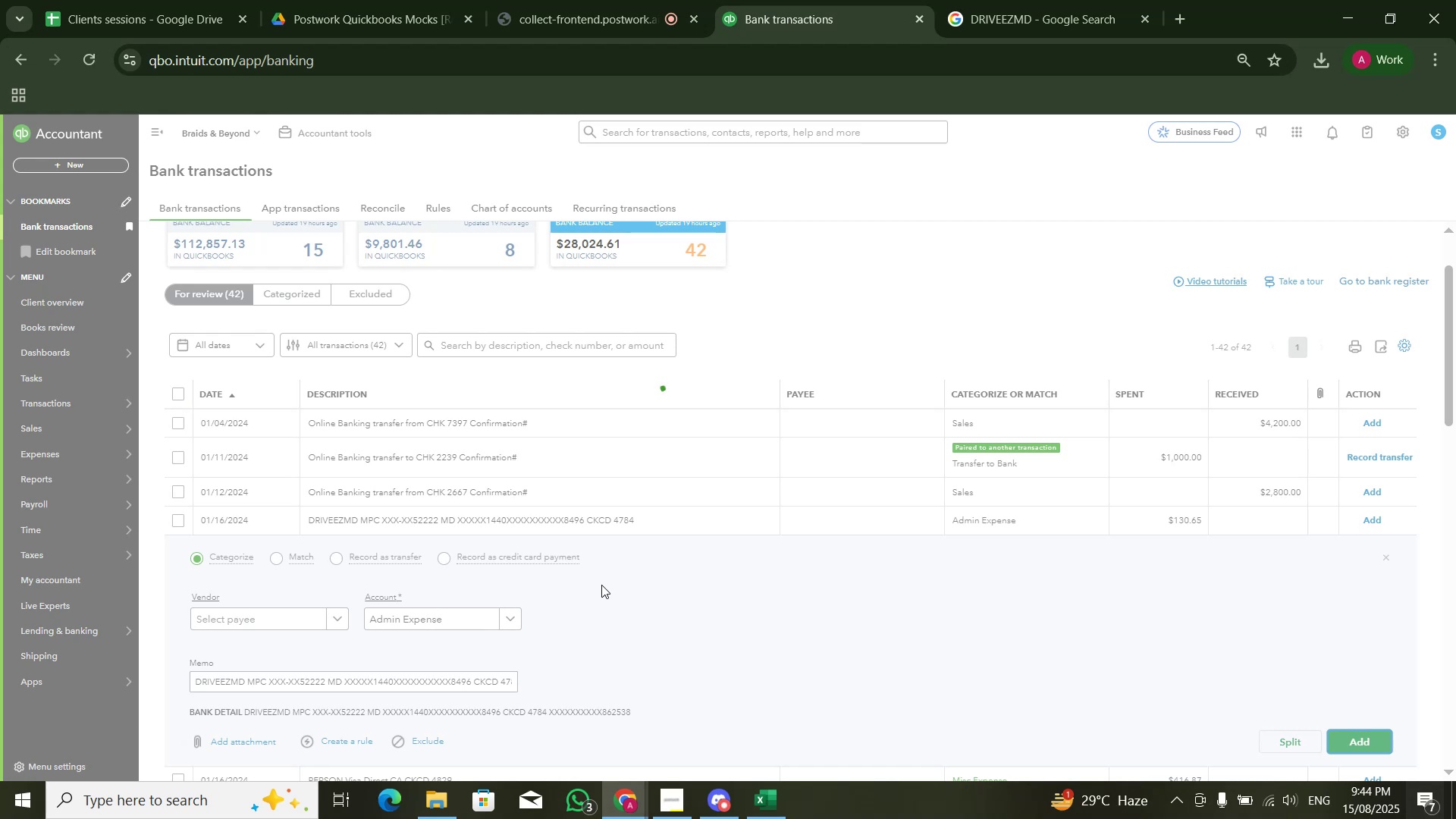 
left_click_drag(start_coordinate=[231, 682], to_coordinate=[310, 678])
 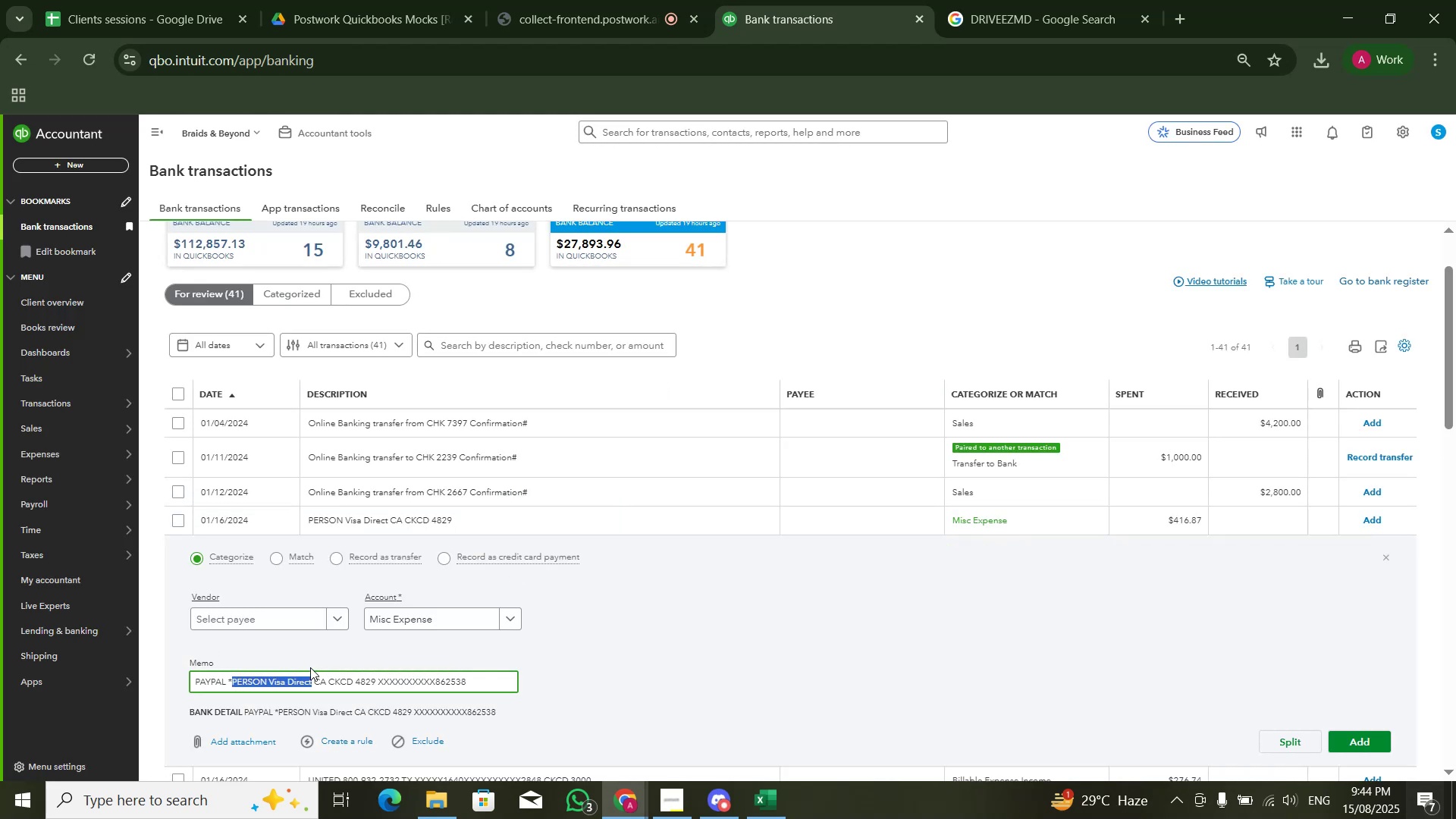 
key(Control+C)
 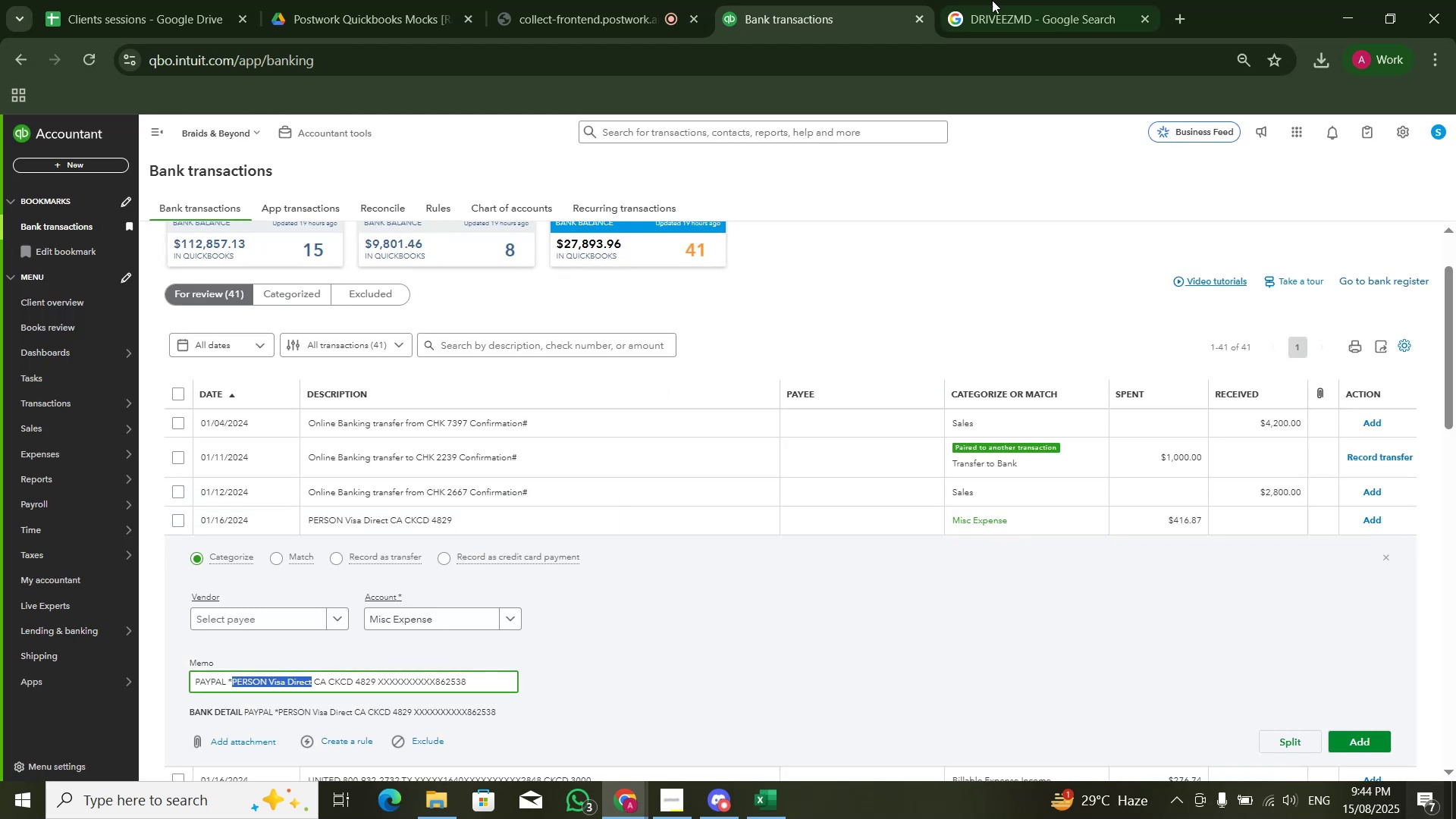 
left_click([1073, 0])
 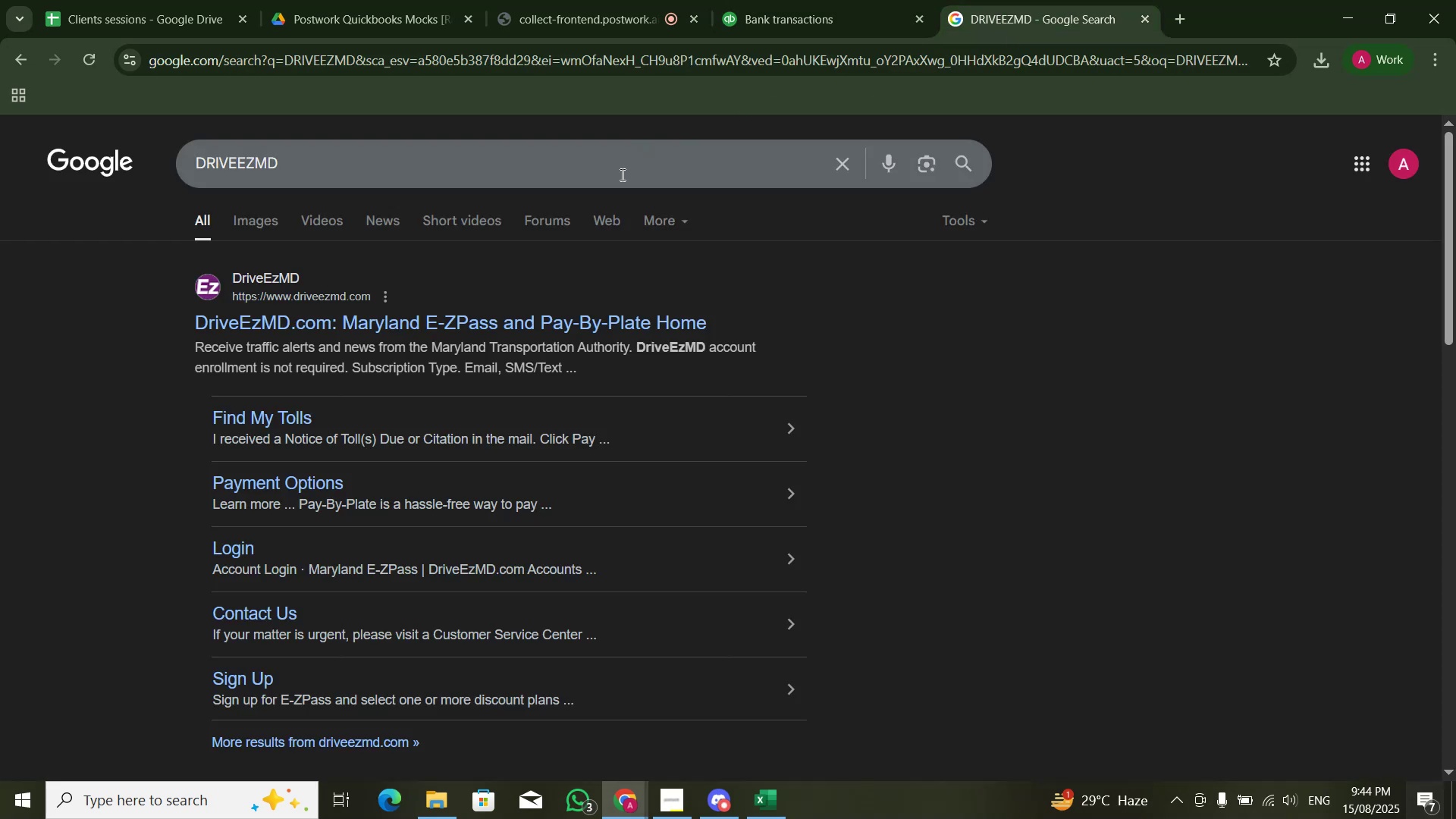 
double_click([620, 177])
 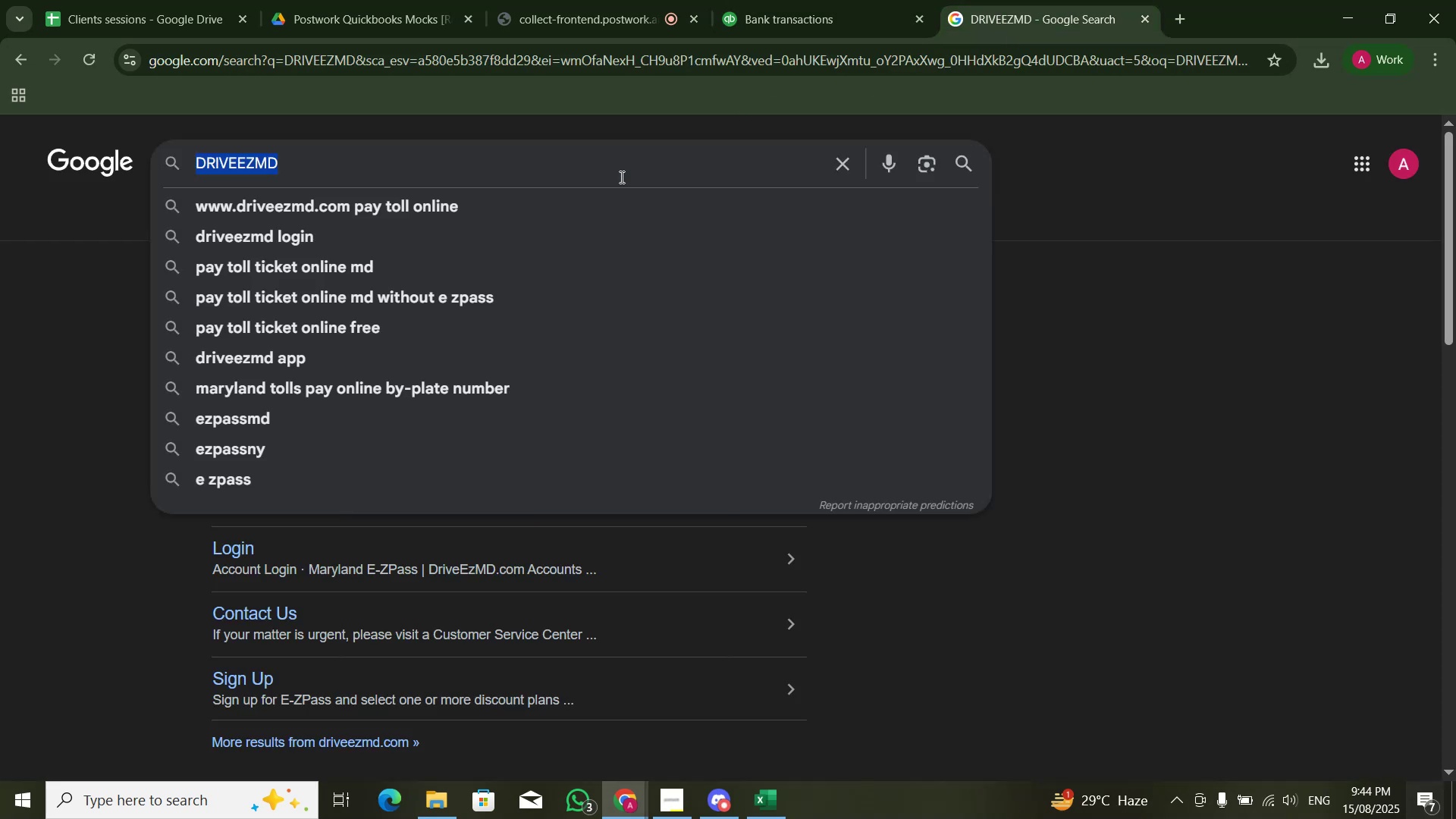 
key(Control+V)
 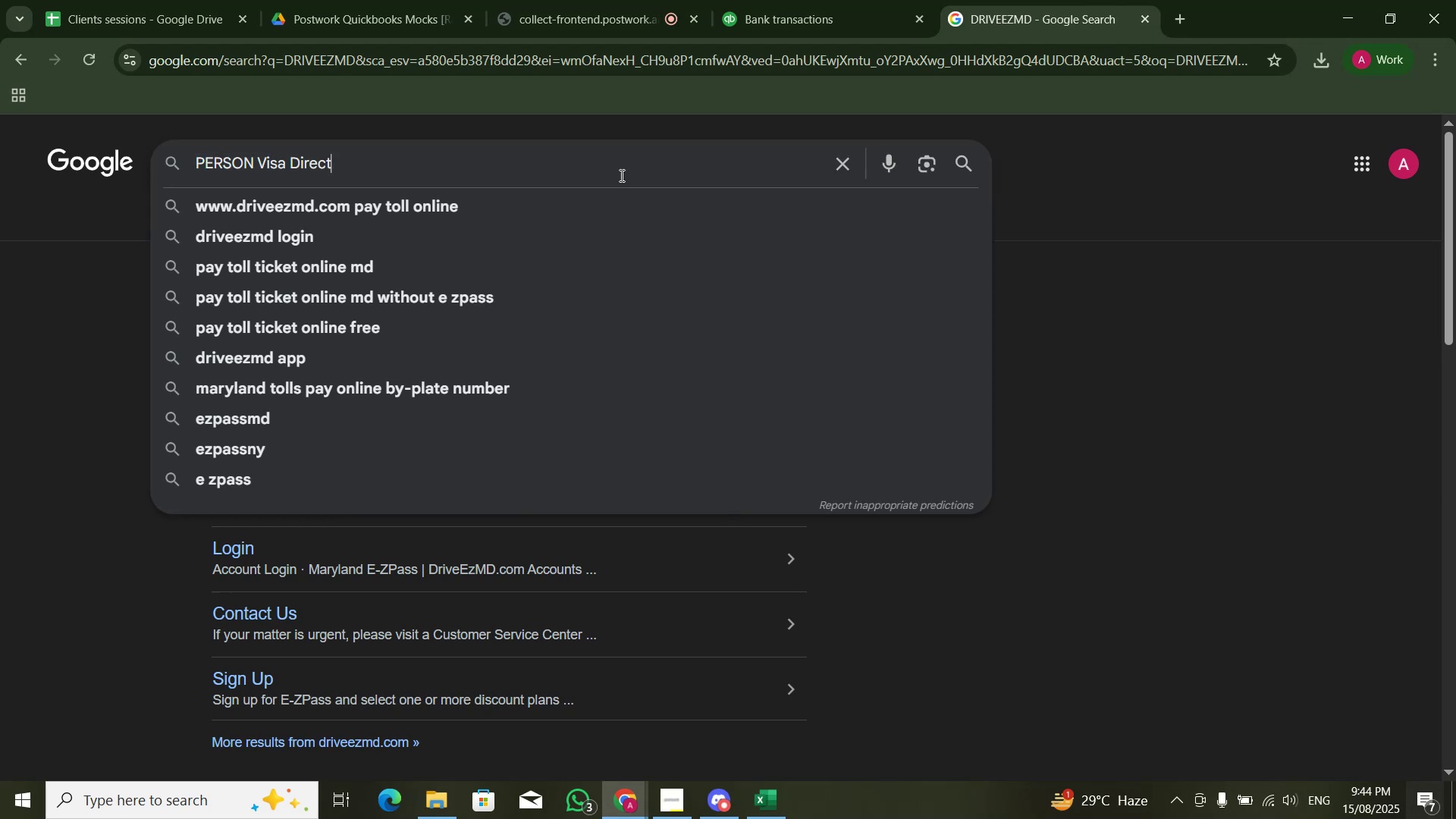 
key(NumpadEnter)
 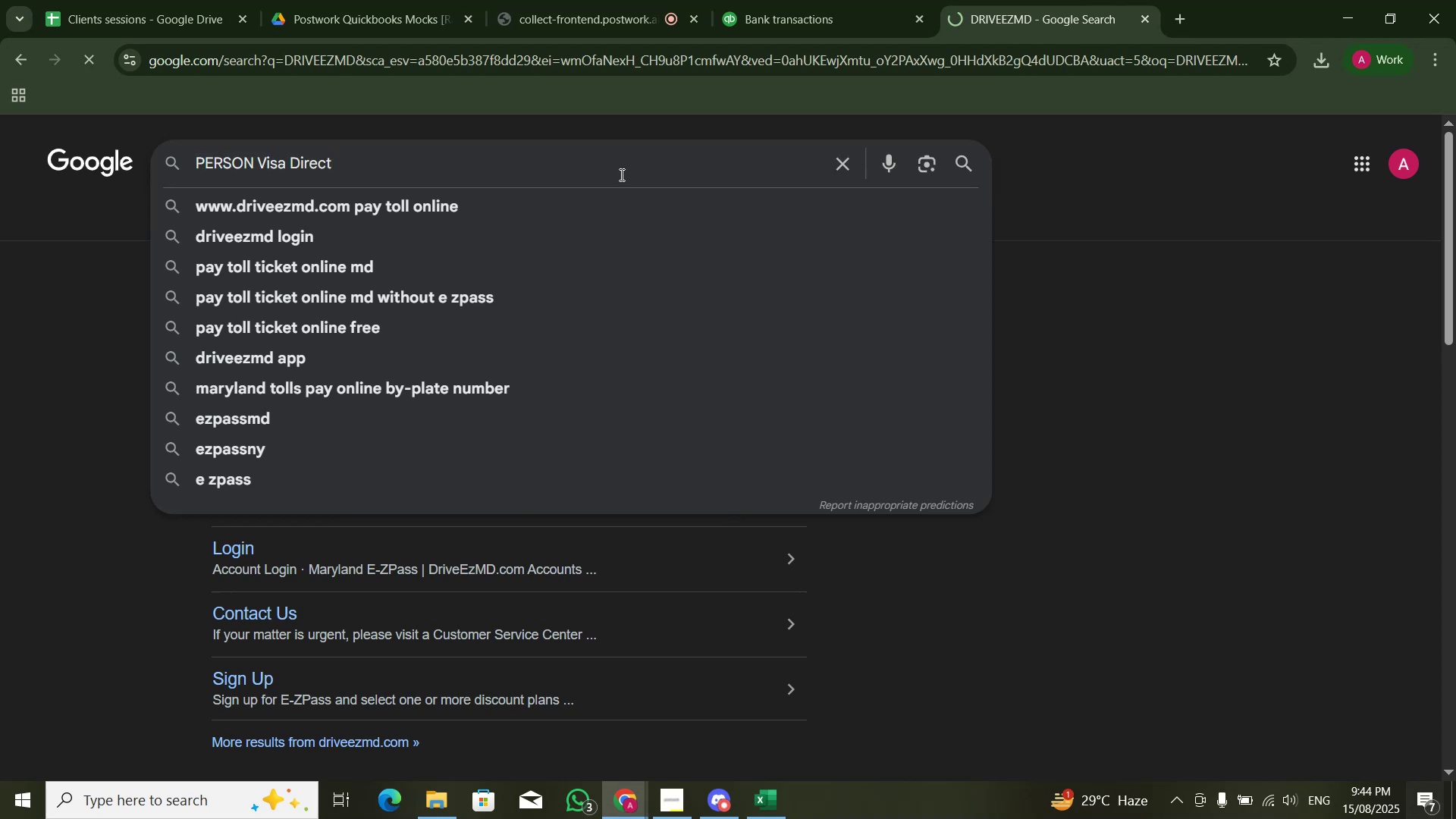 
key(NumpadEnter)
 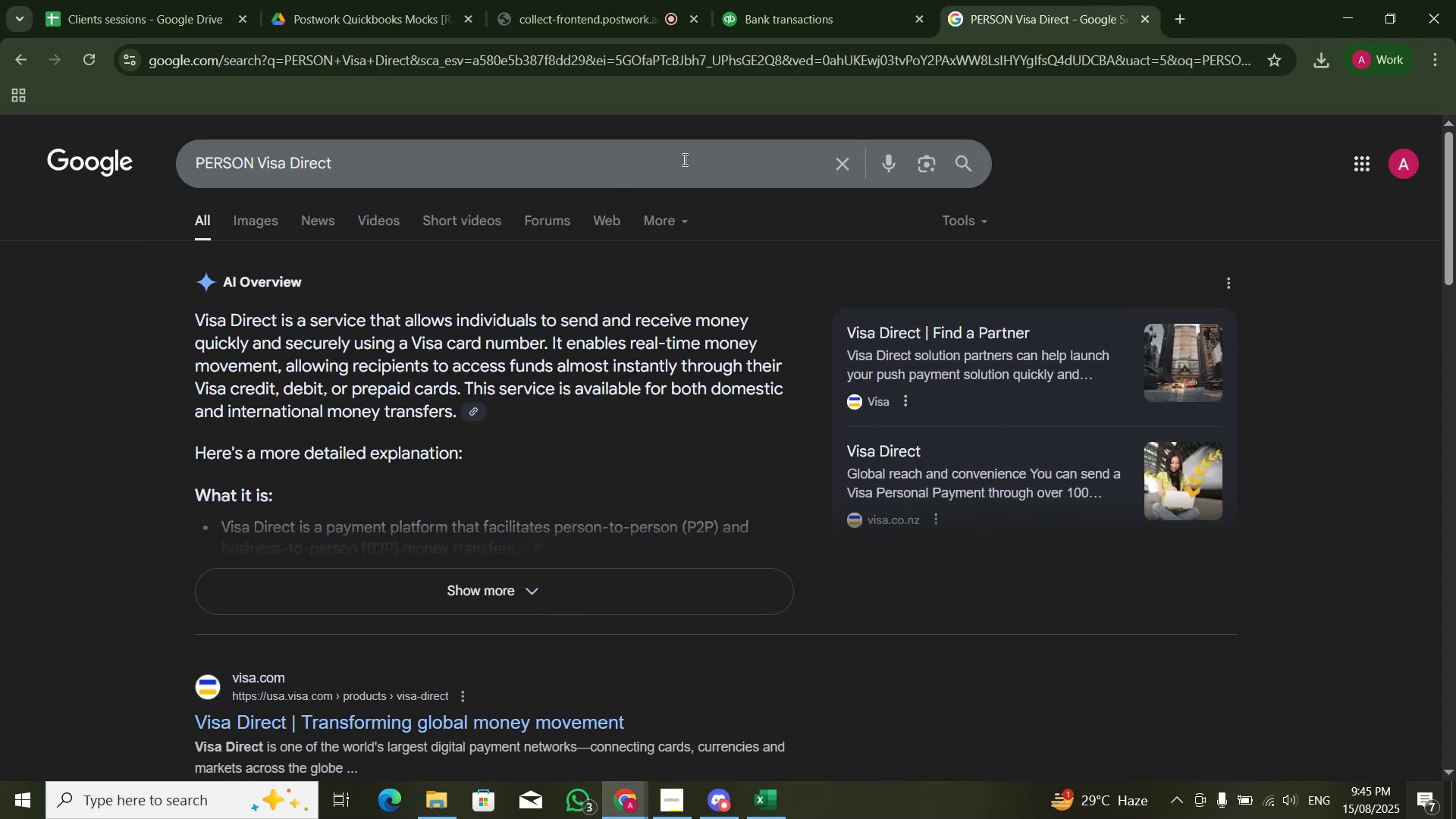 
wait(7.67)
 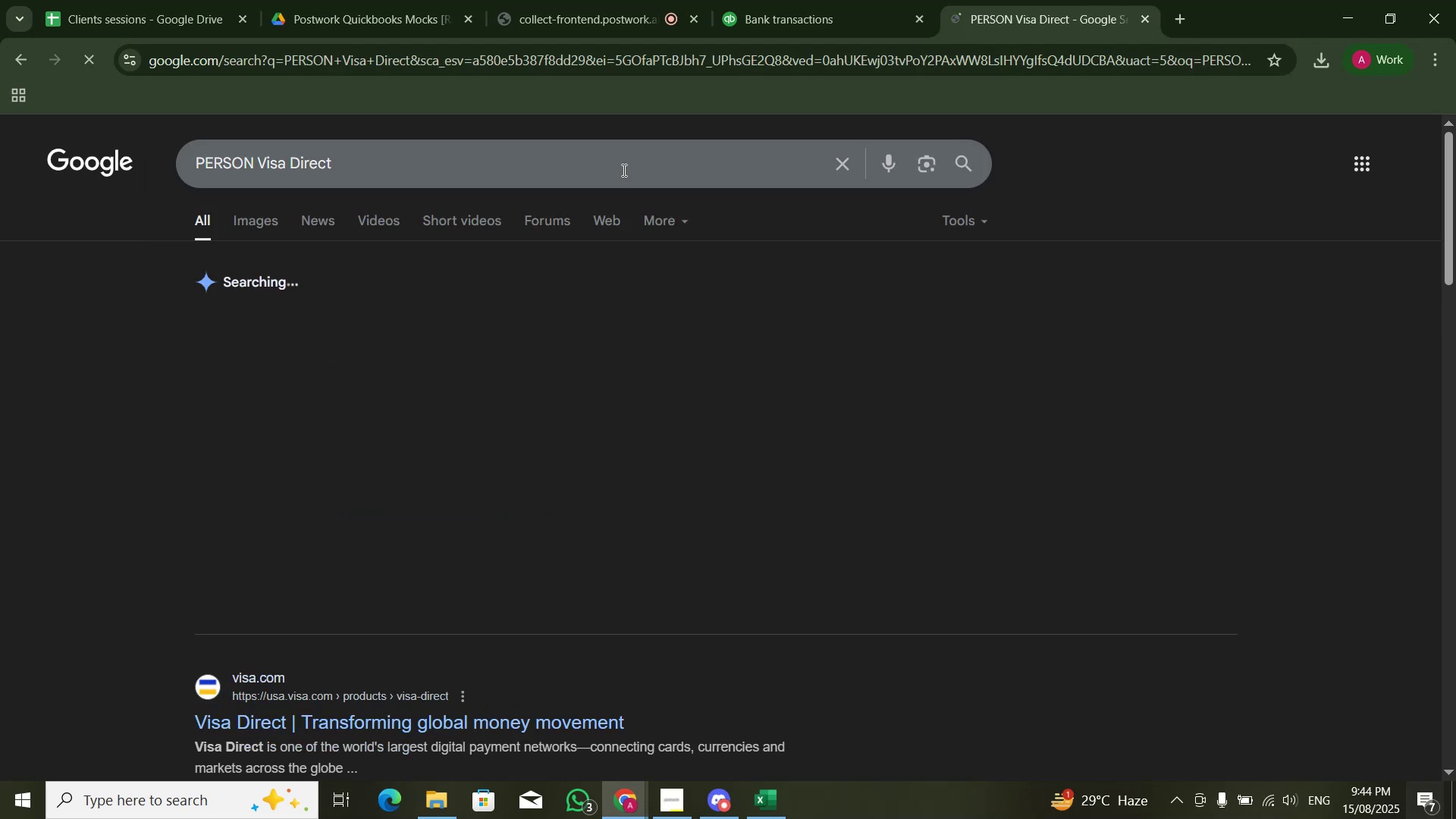 
scroll: coordinate [674, 372], scroll_direction: down, amount: 3.0
 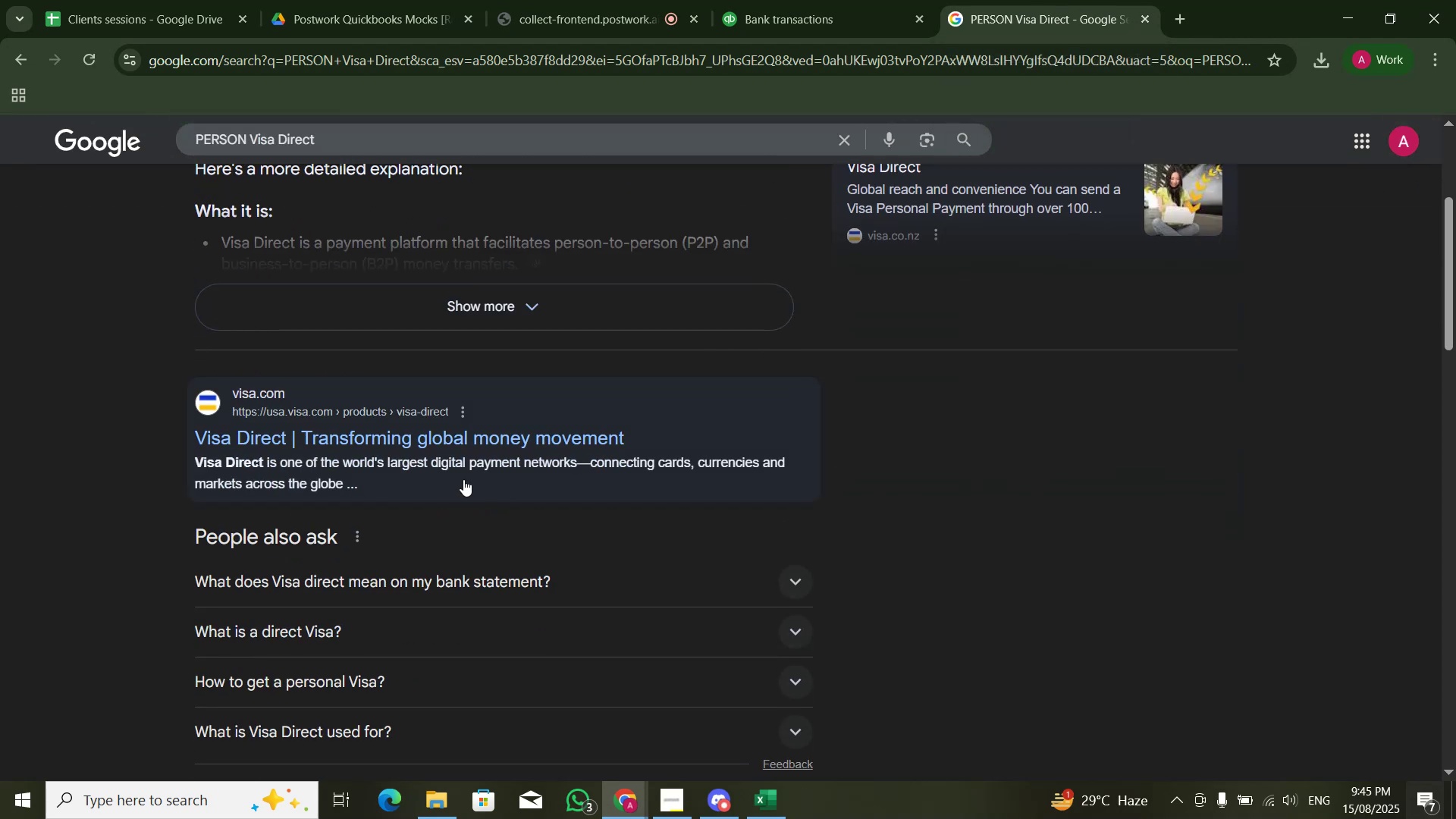 
left_click([1146, 23])
 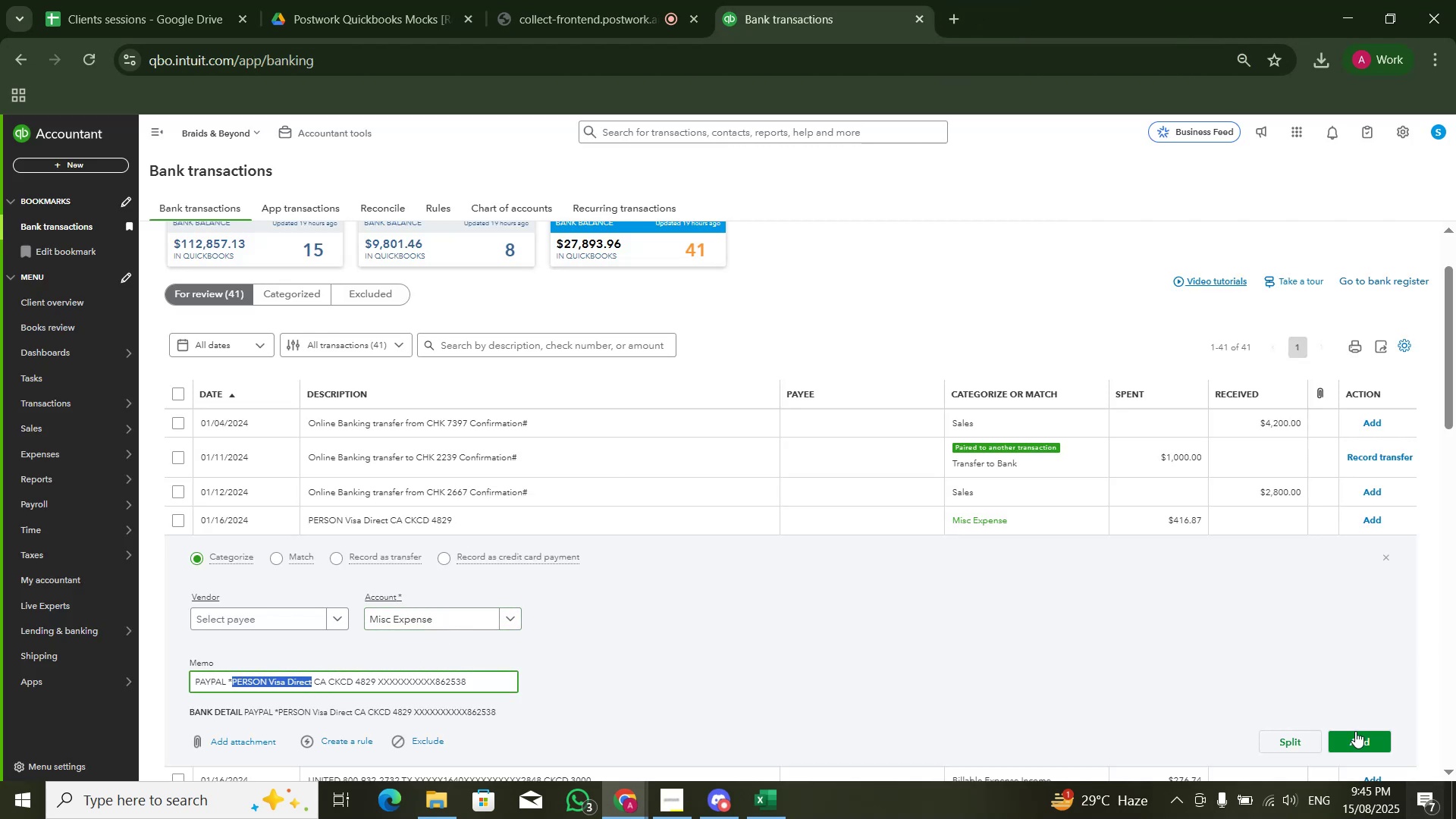 
left_click([1354, 731])
 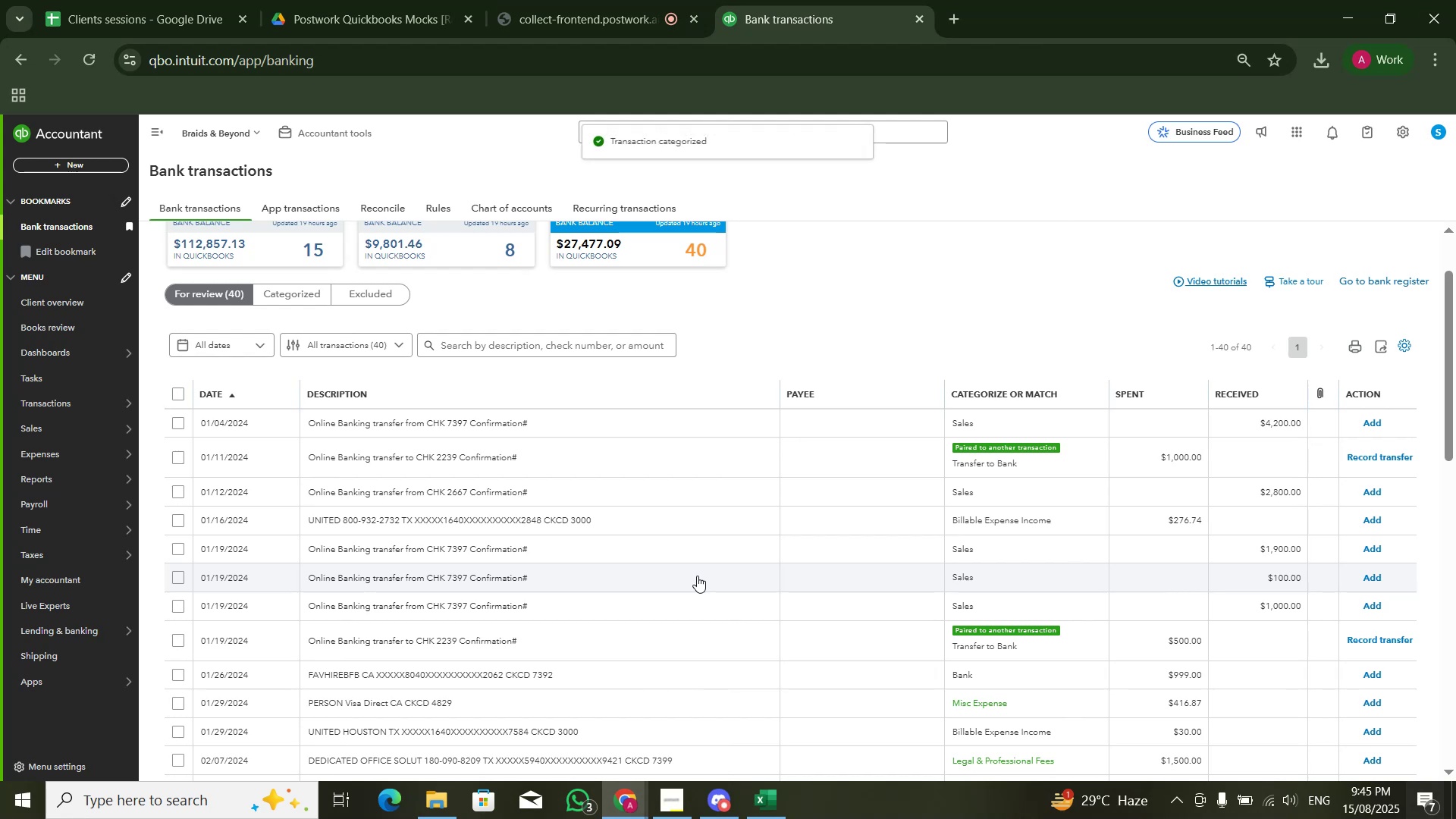 
left_click([721, 533])
 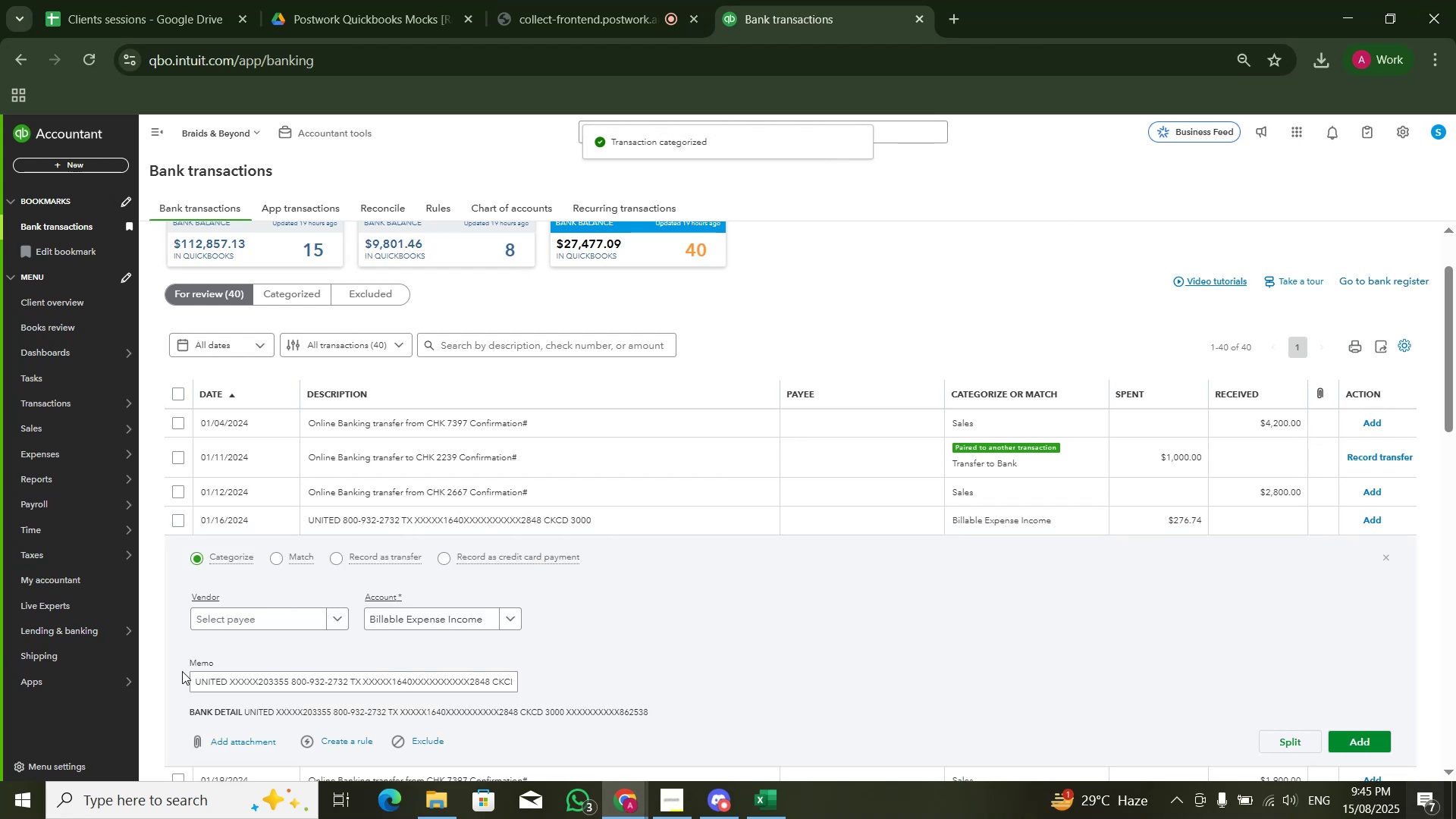 
left_click_drag(start_coordinate=[190, 673], to_coordinate=[289, 675])
 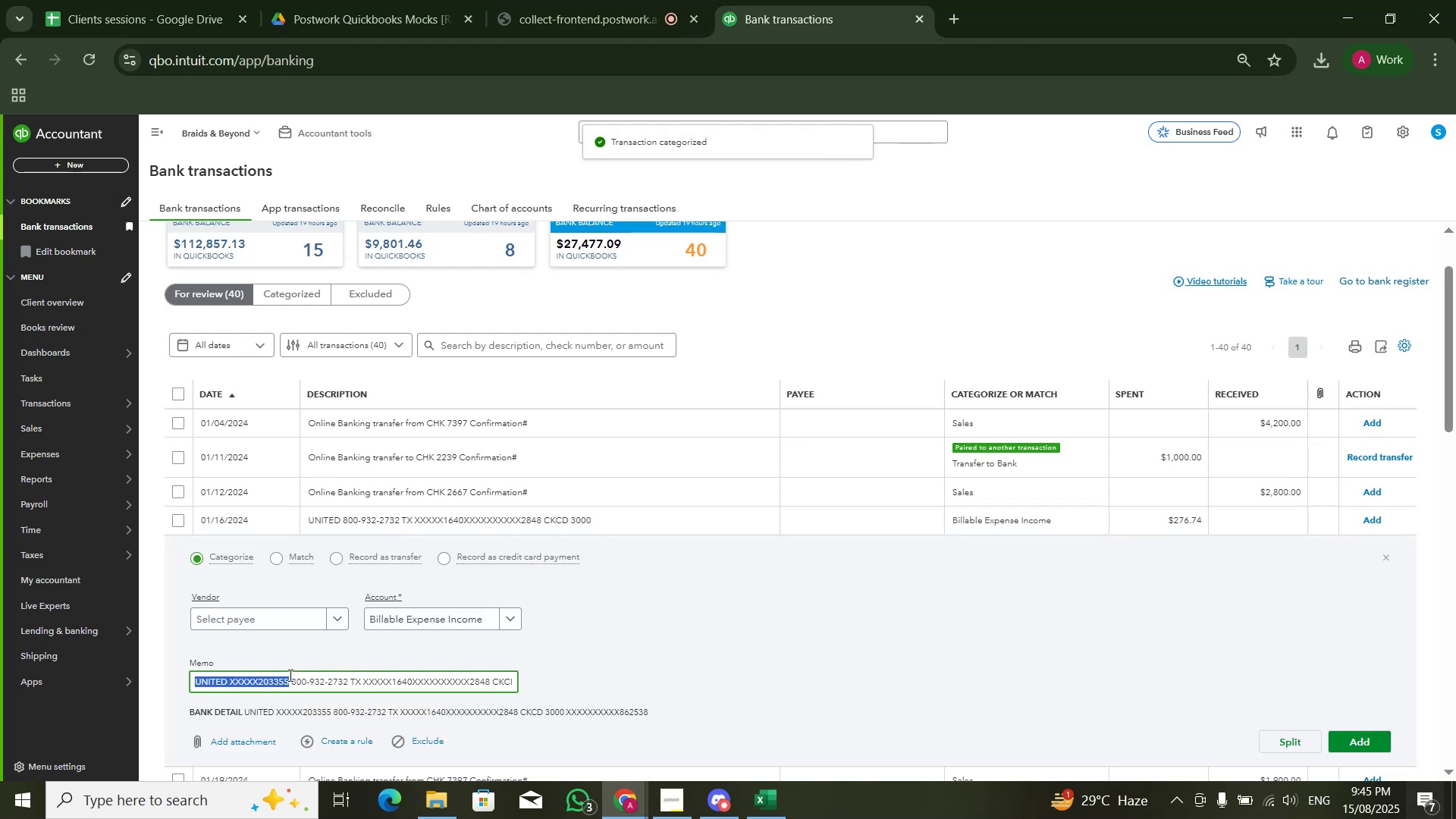 
key(Control+C)
 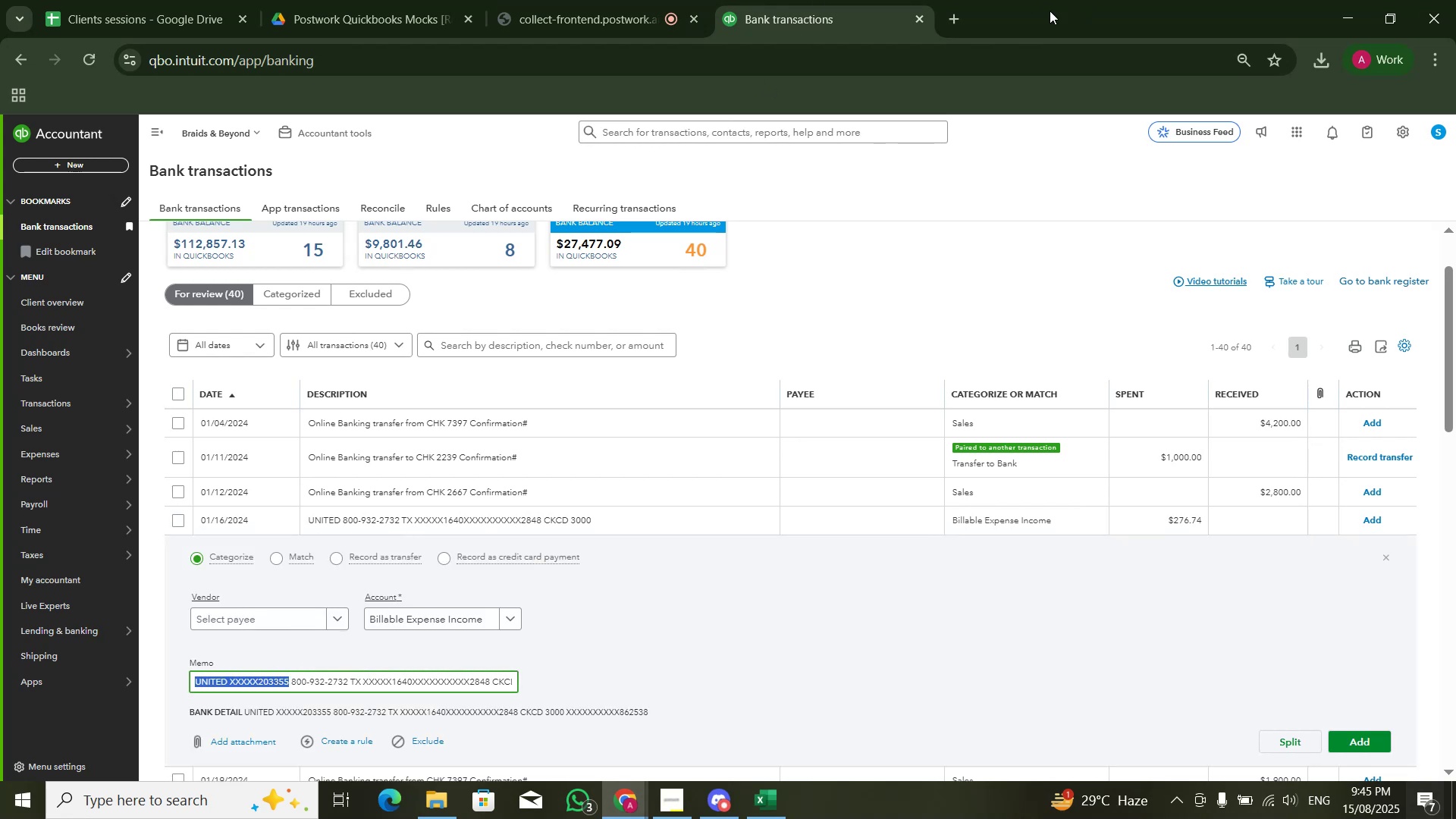 
left_click([964, 17])
 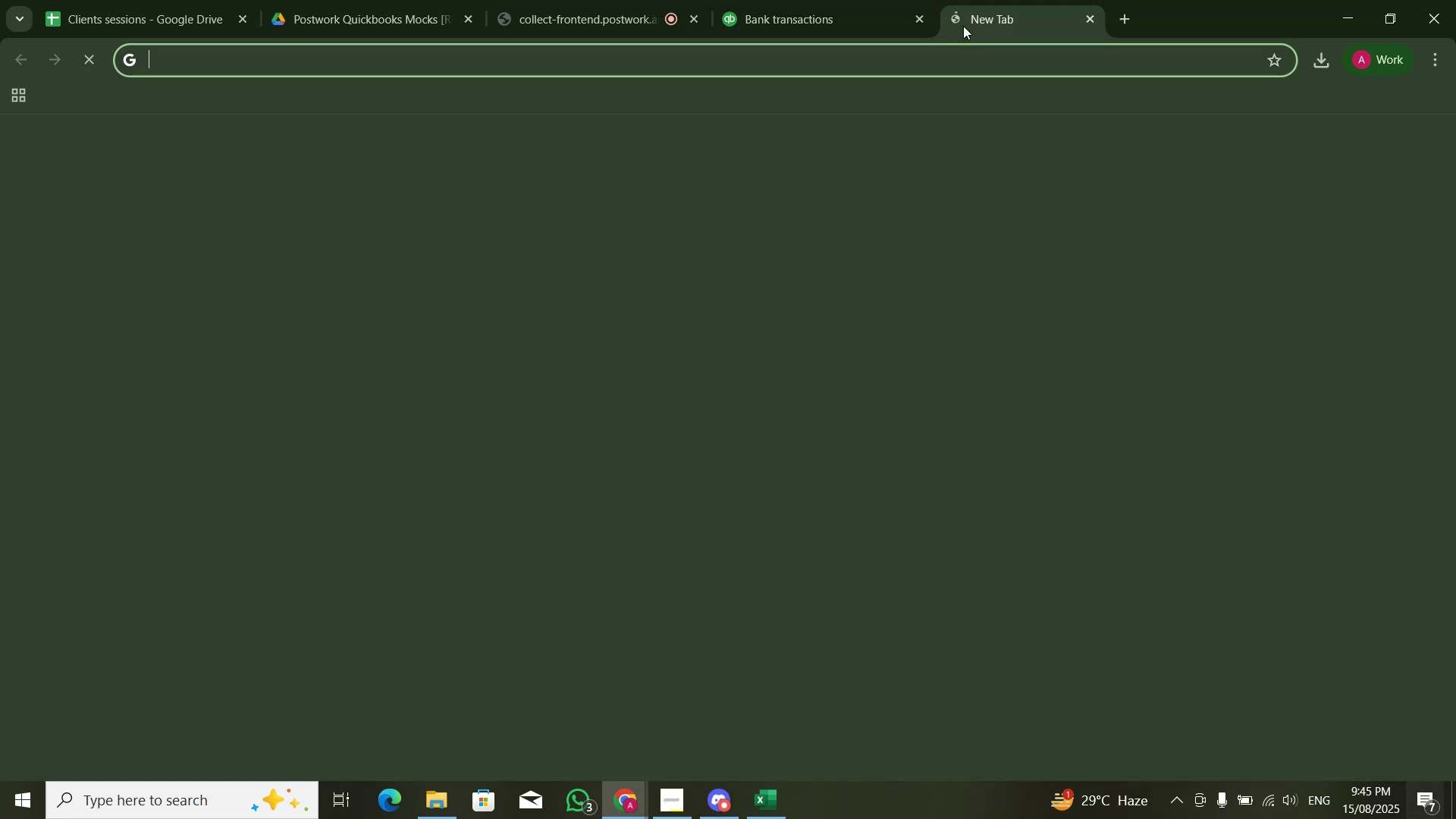 
key(Control+ControlLeft)
 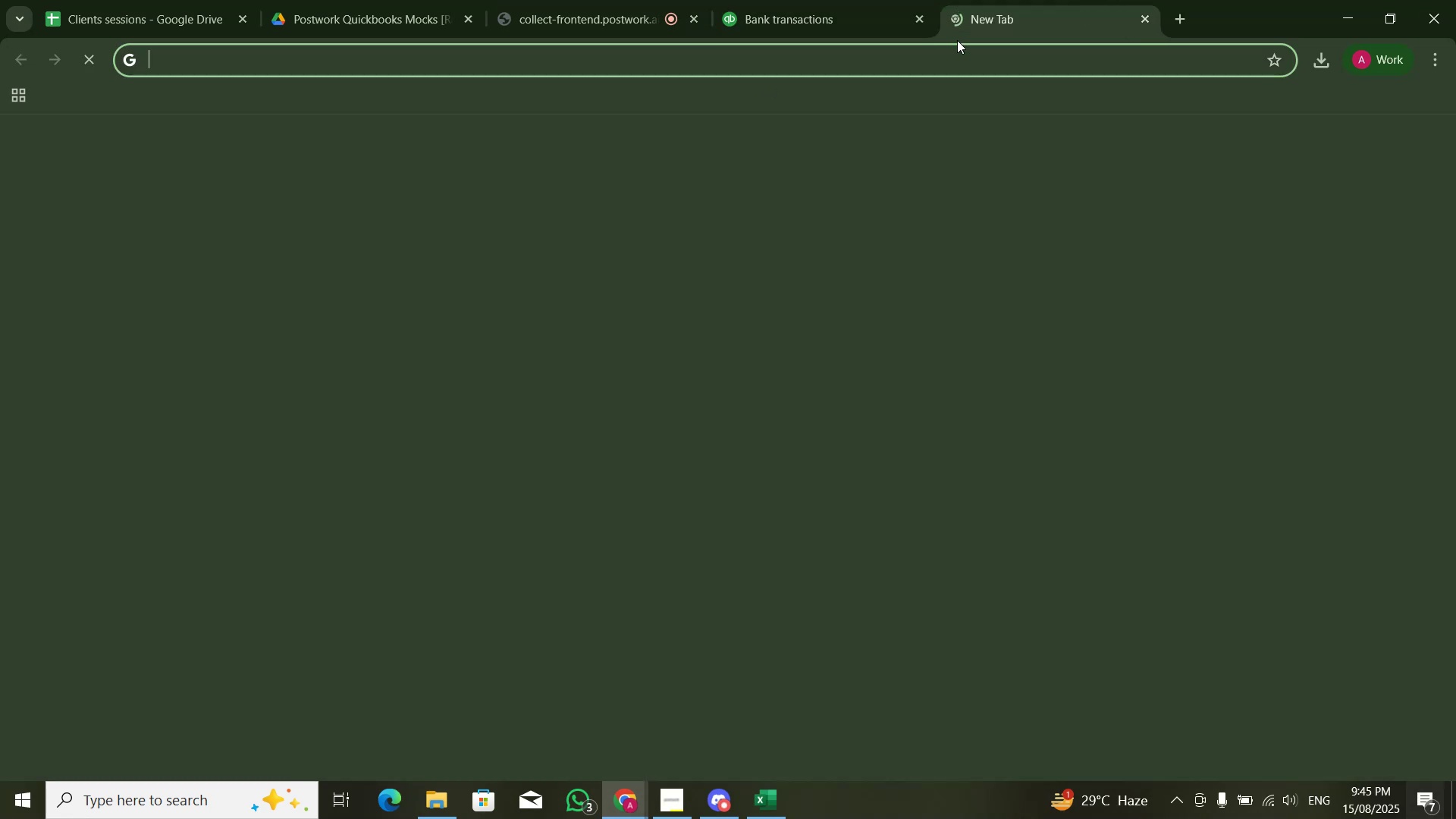 
key(Control+V)
 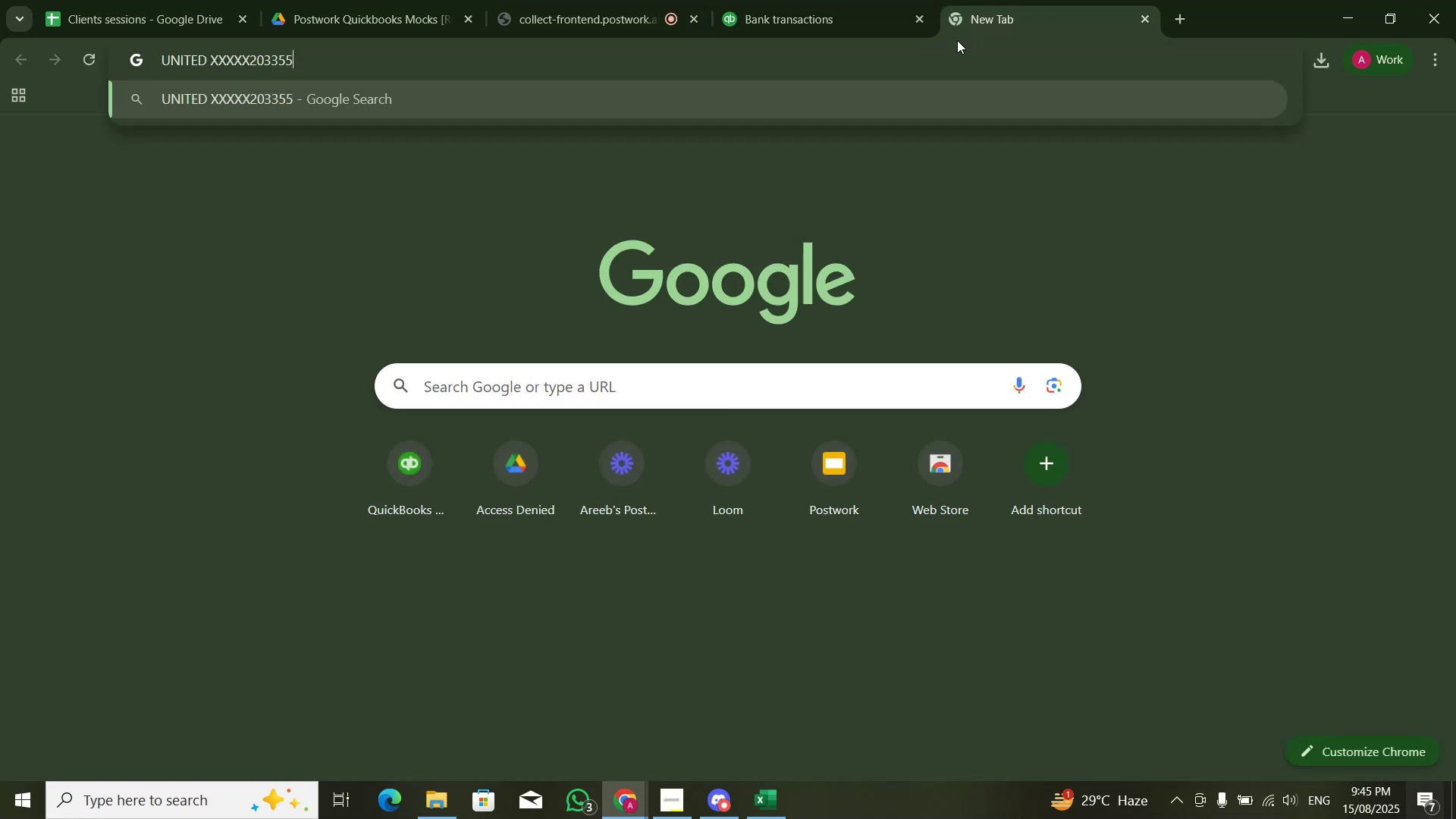 
key(NumpadEnter)
 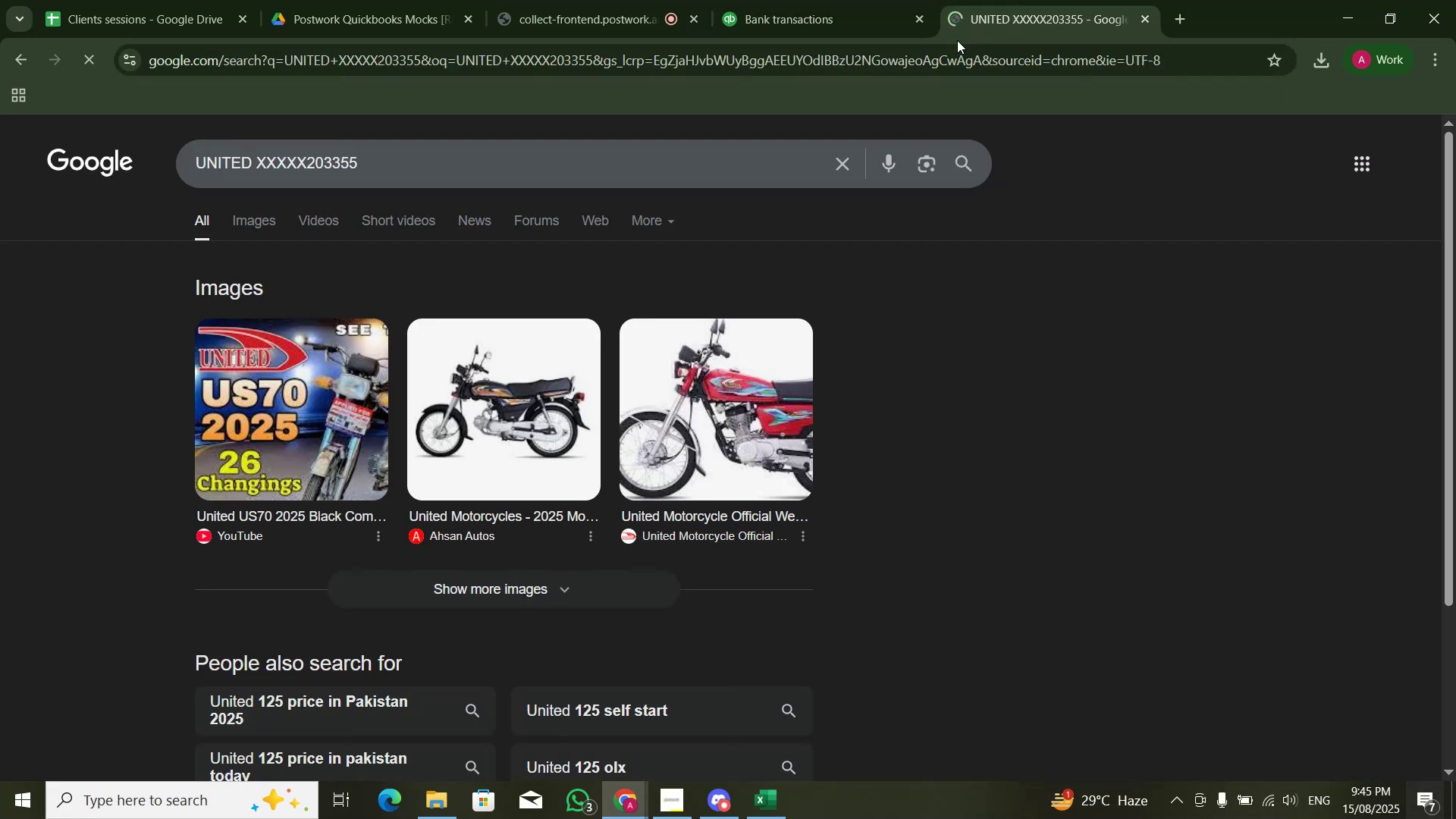 
scroll: coordinate [917, 318], scroll_direction: down, amount: 4.0
 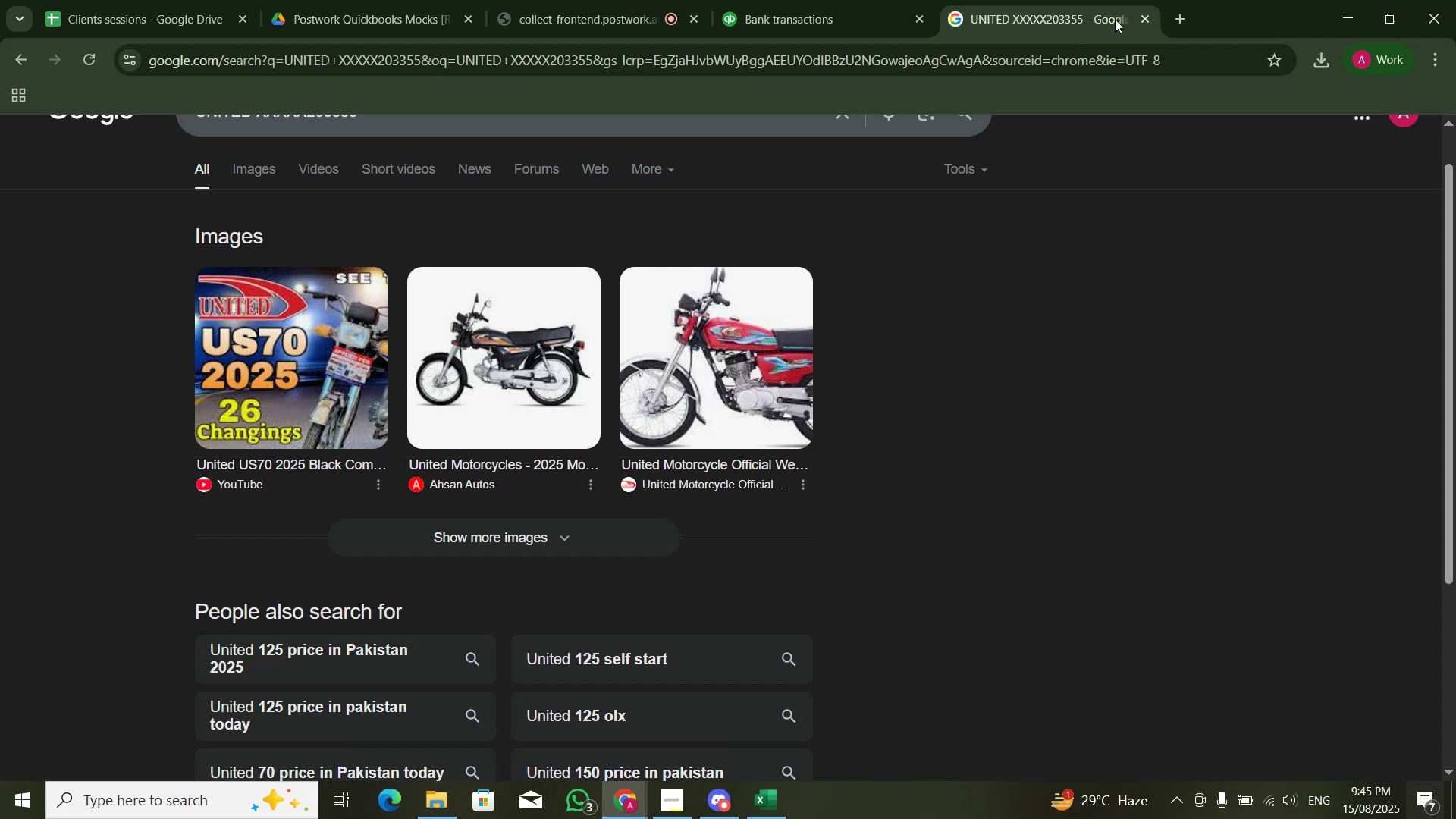 
left_click([1131, 19])
 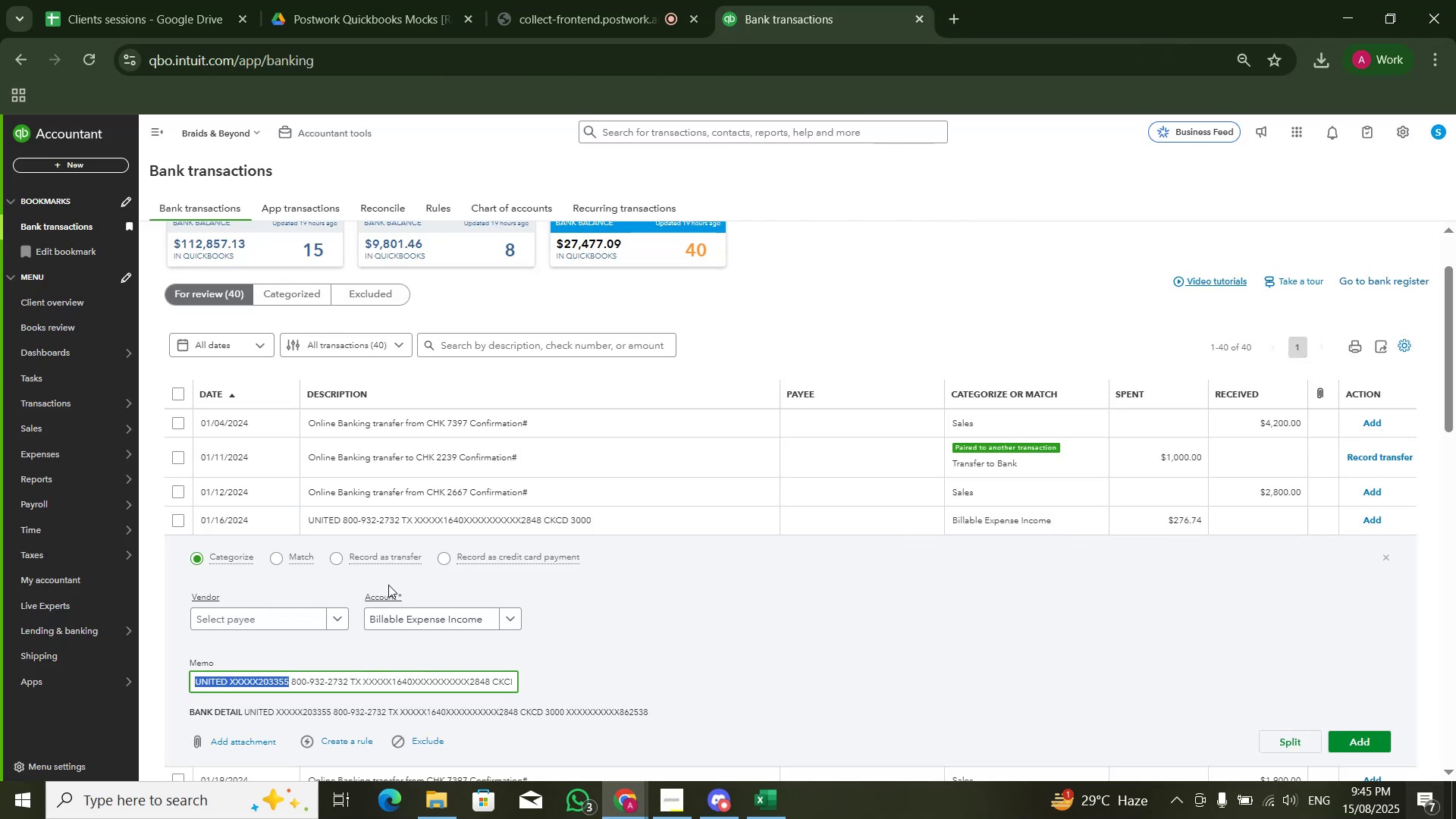 
left_click([393, 610])
 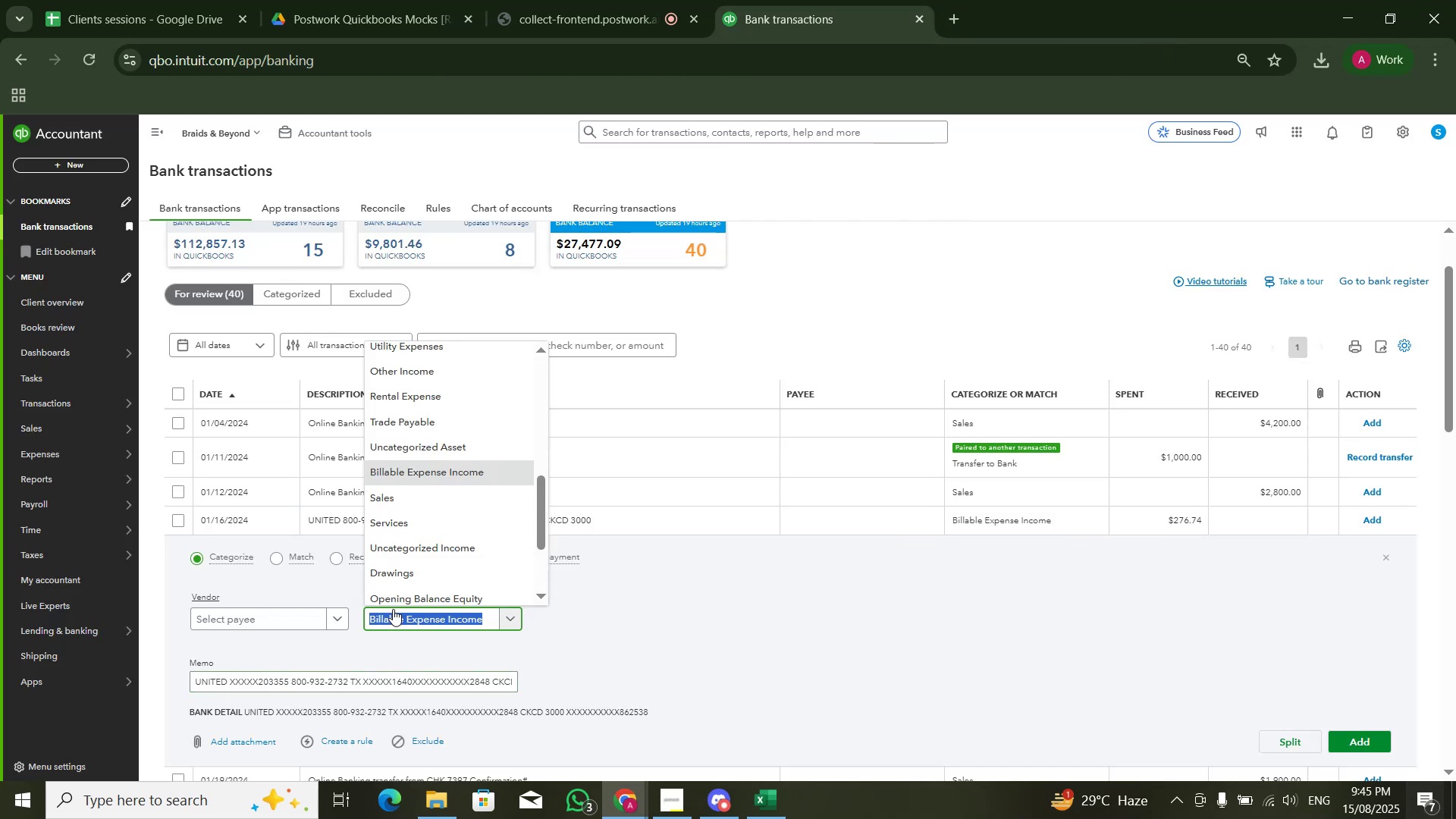 
type(misc)
 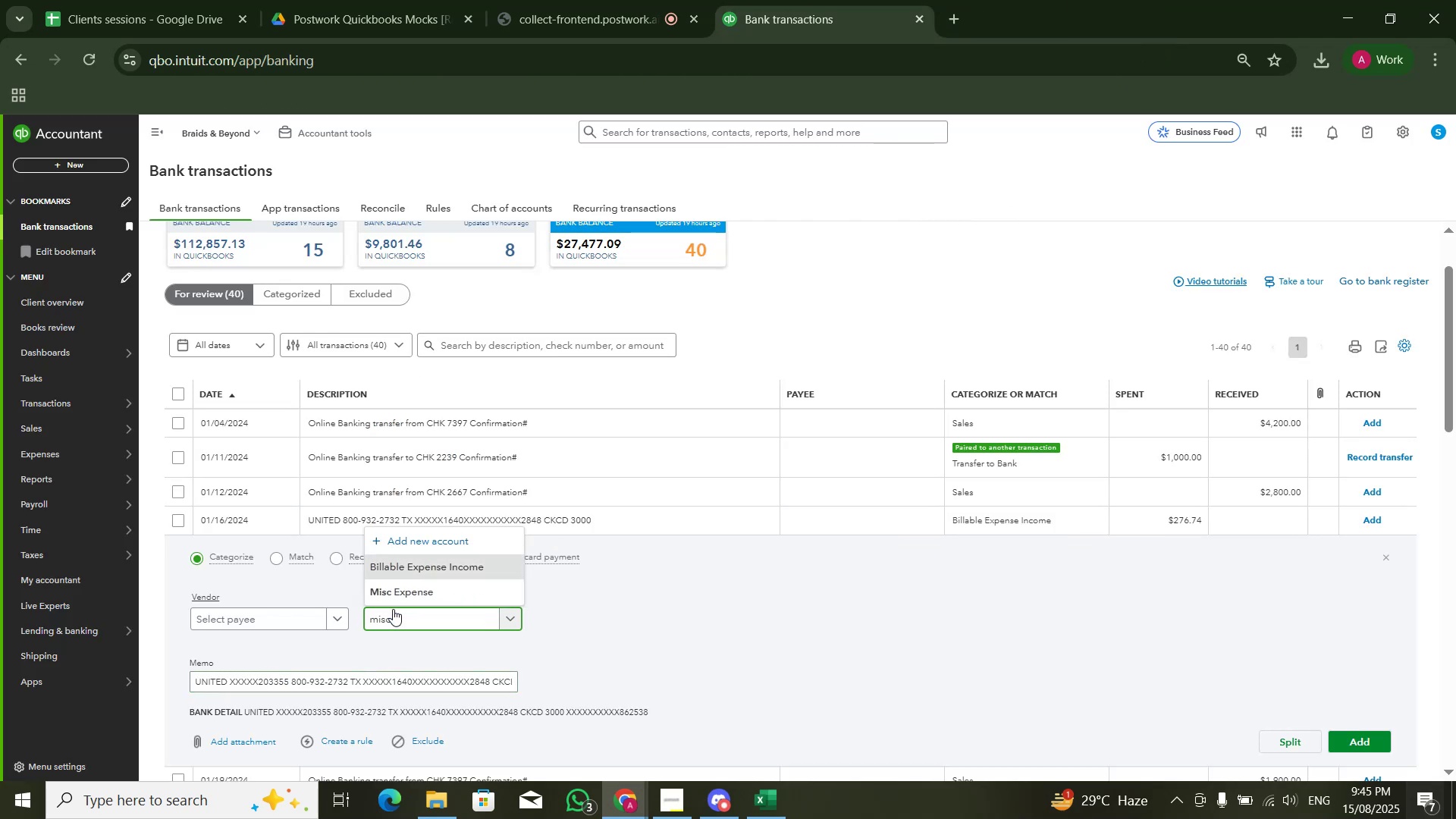 
key(ArrowDown)
 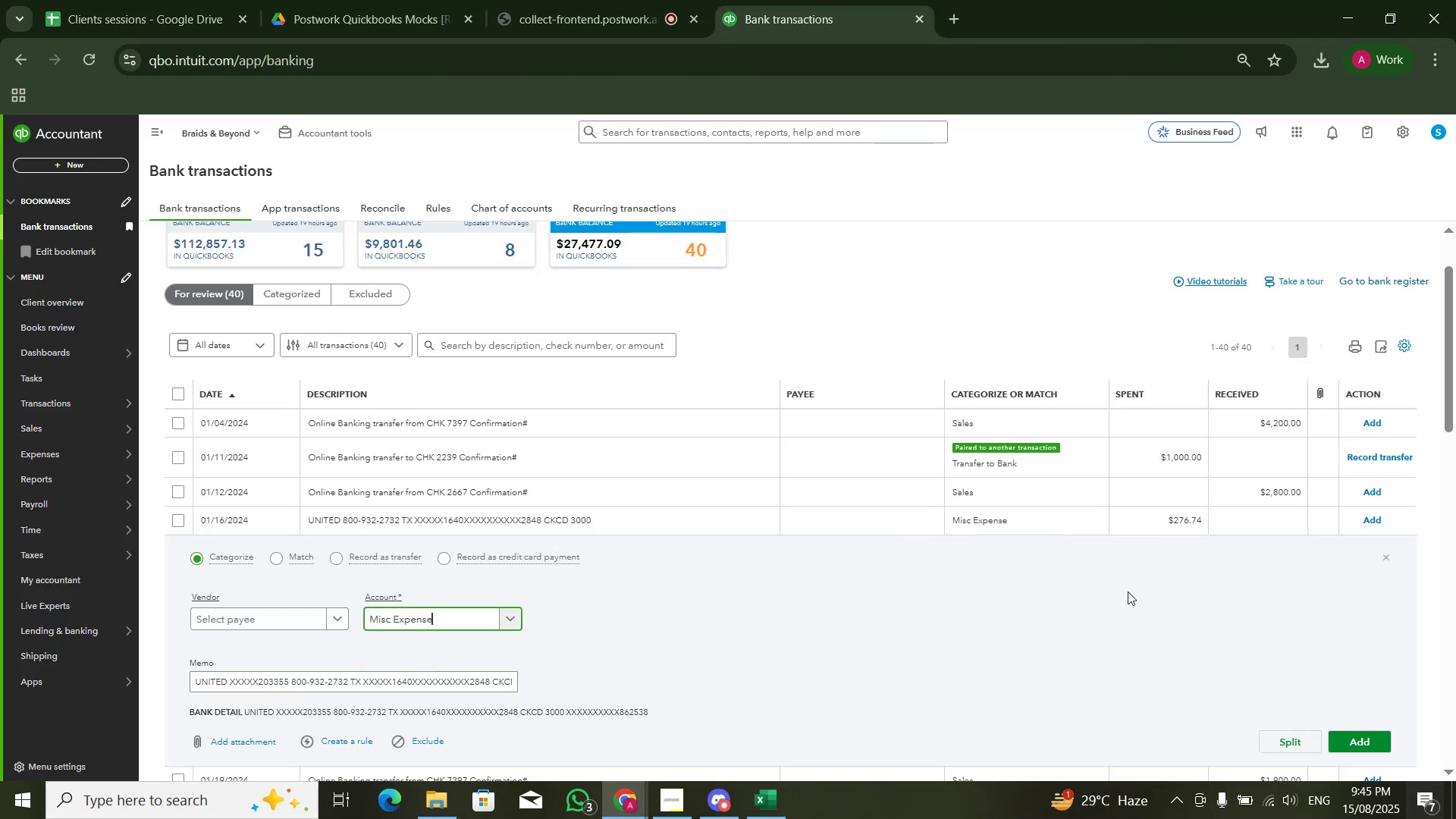 
left_click([1344, 743])
 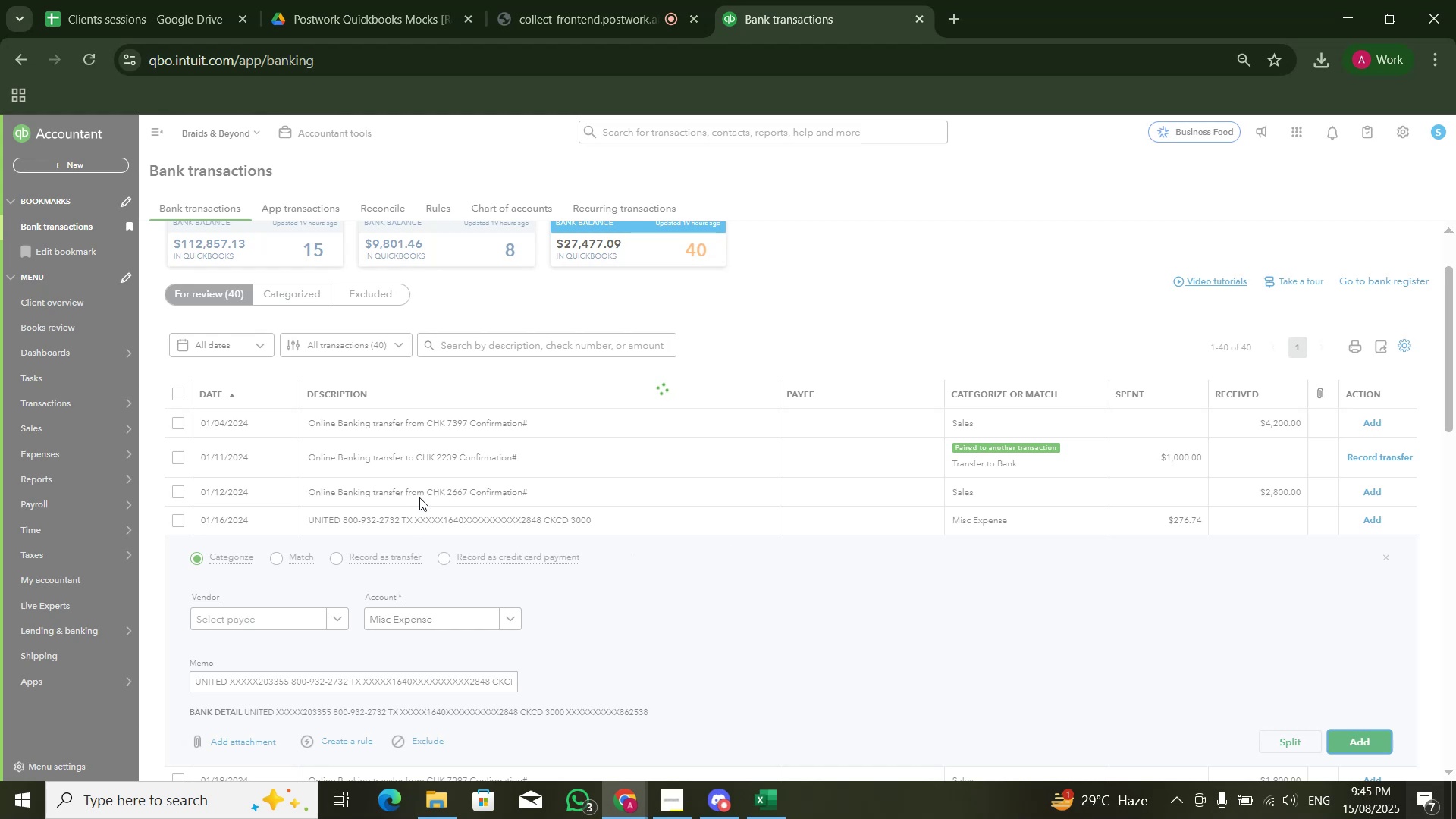 
scroll: coordinate [784, 529], scroll_direction: down, amount: 1.0
 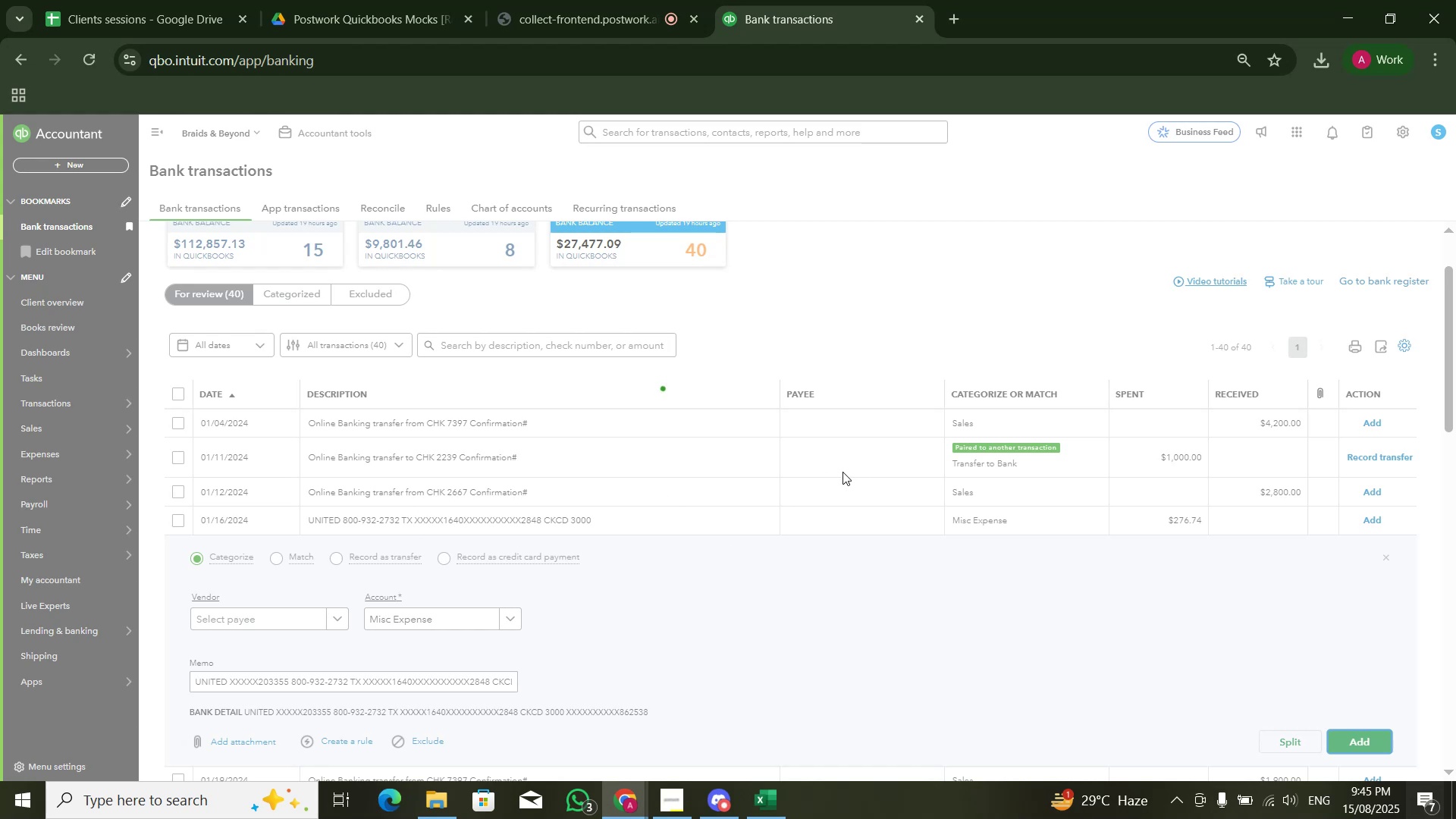 
wait(10.86)
 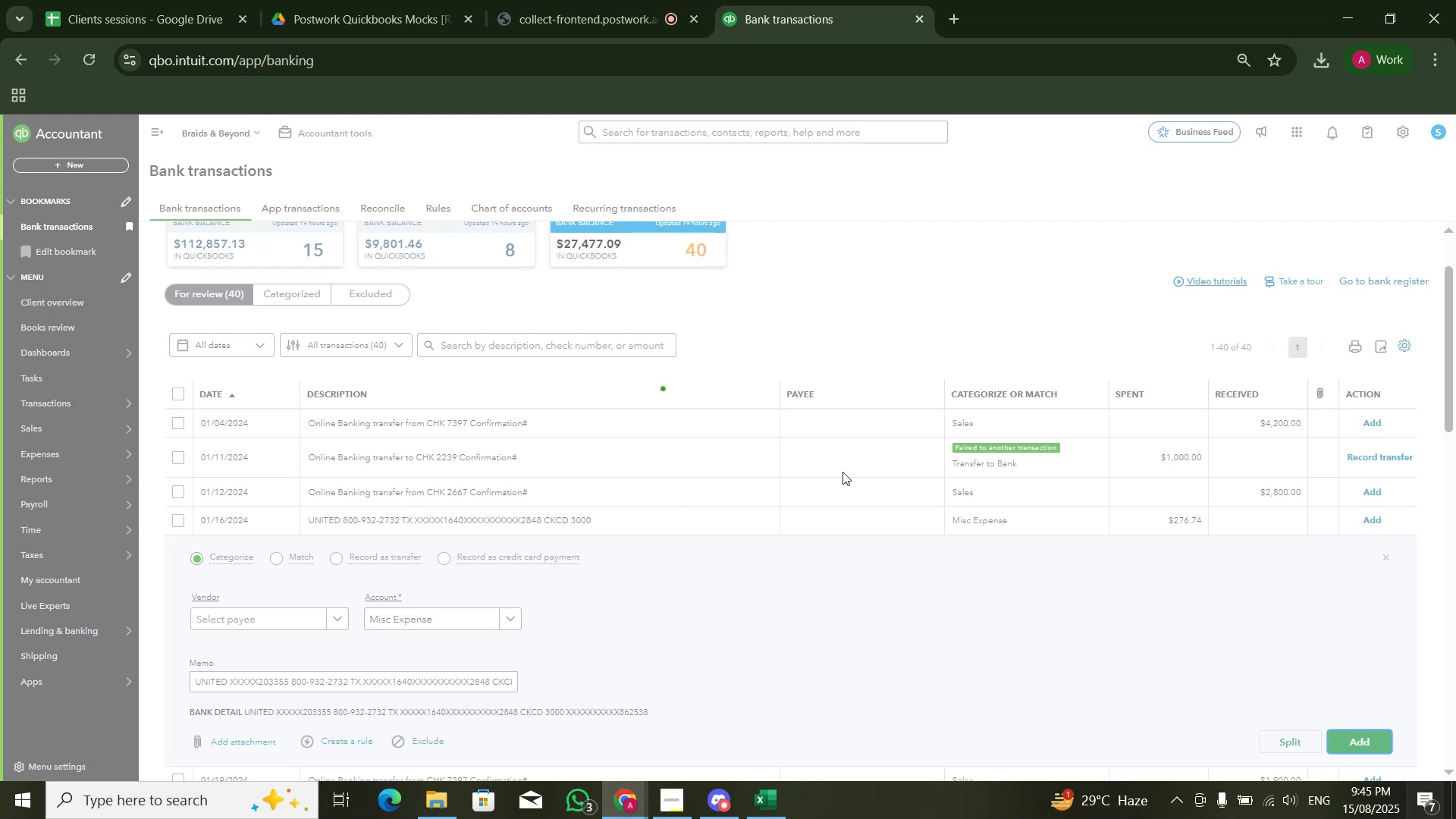 
scroll: coordinate [723, 462], scroll_direction: down, amount: 1.0
 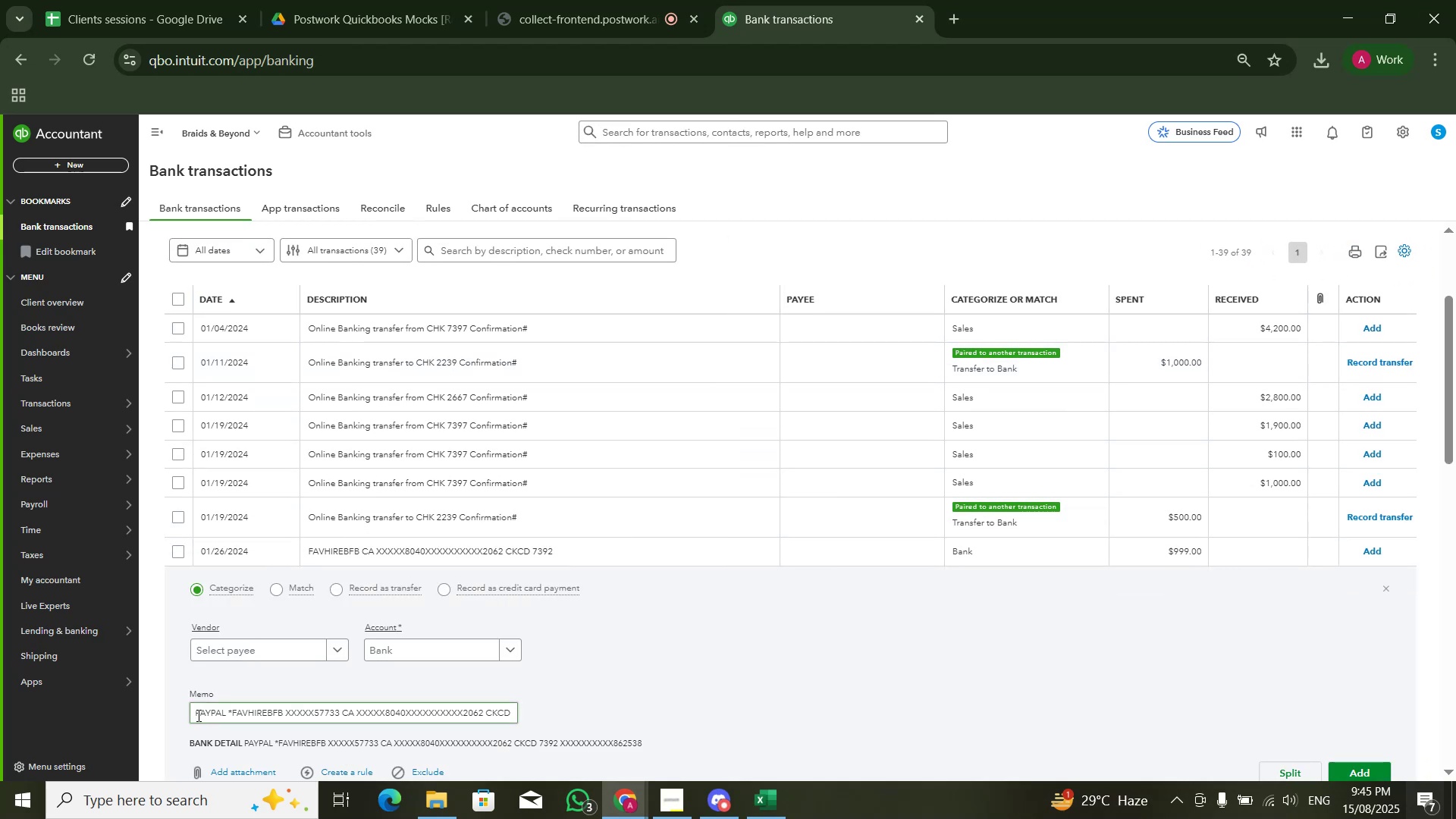 
left_click_drag(start_coordinate=[235, 710], to_coordinate=[286, 710])
 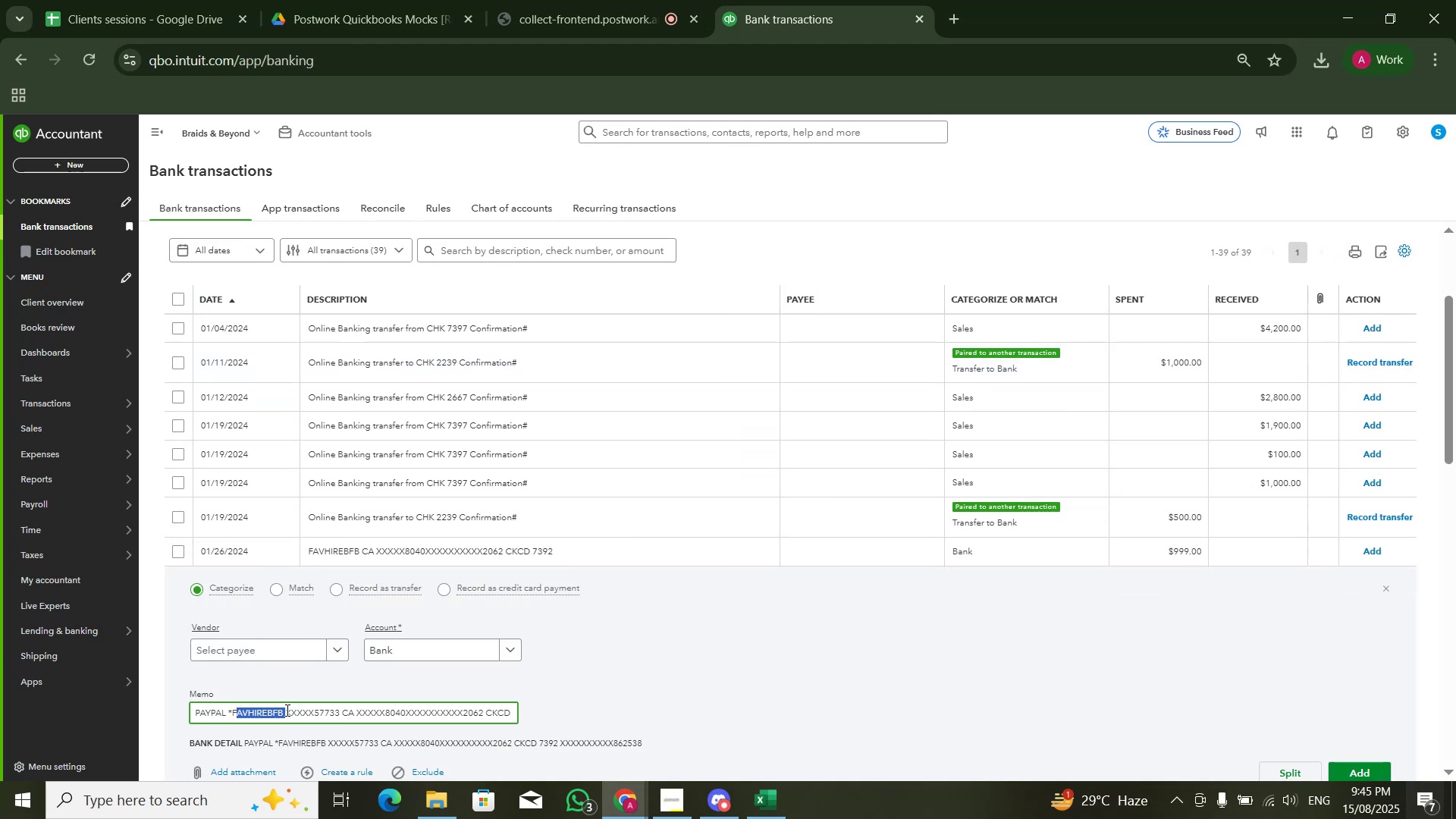 
key(Control+C)
 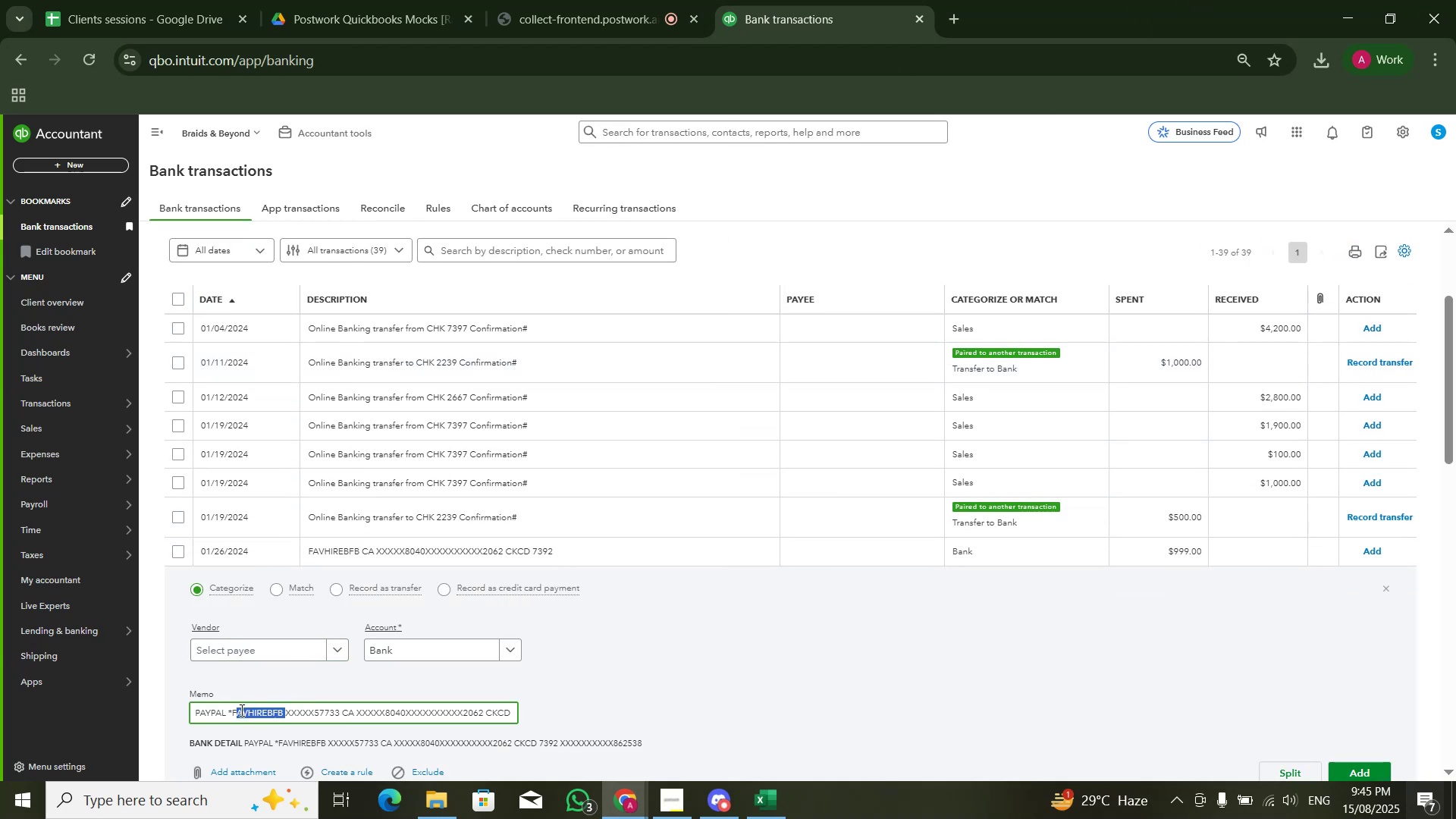 
double_click([231, 714])
 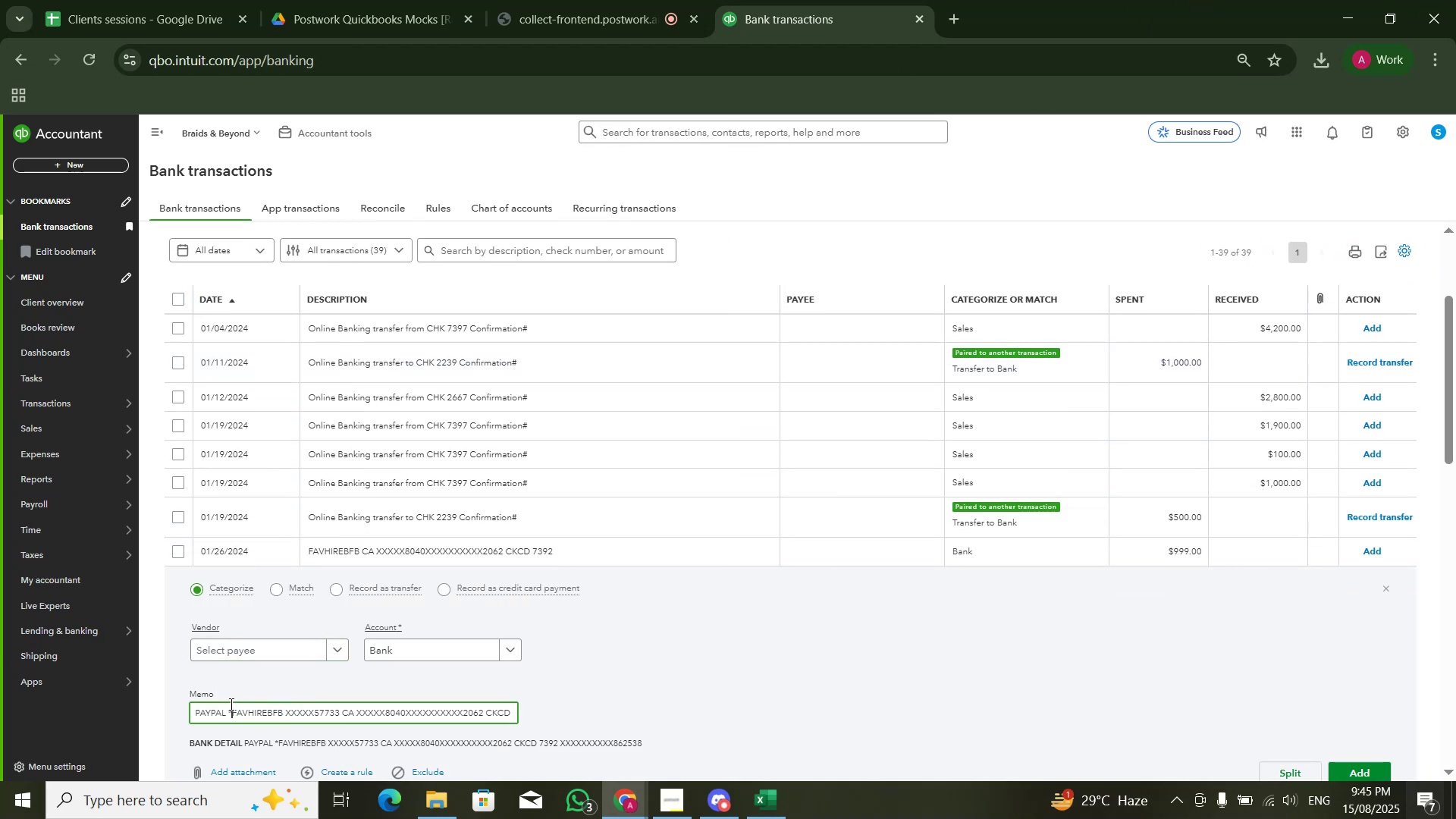 
key(Control+Shift+ArrowRight)
 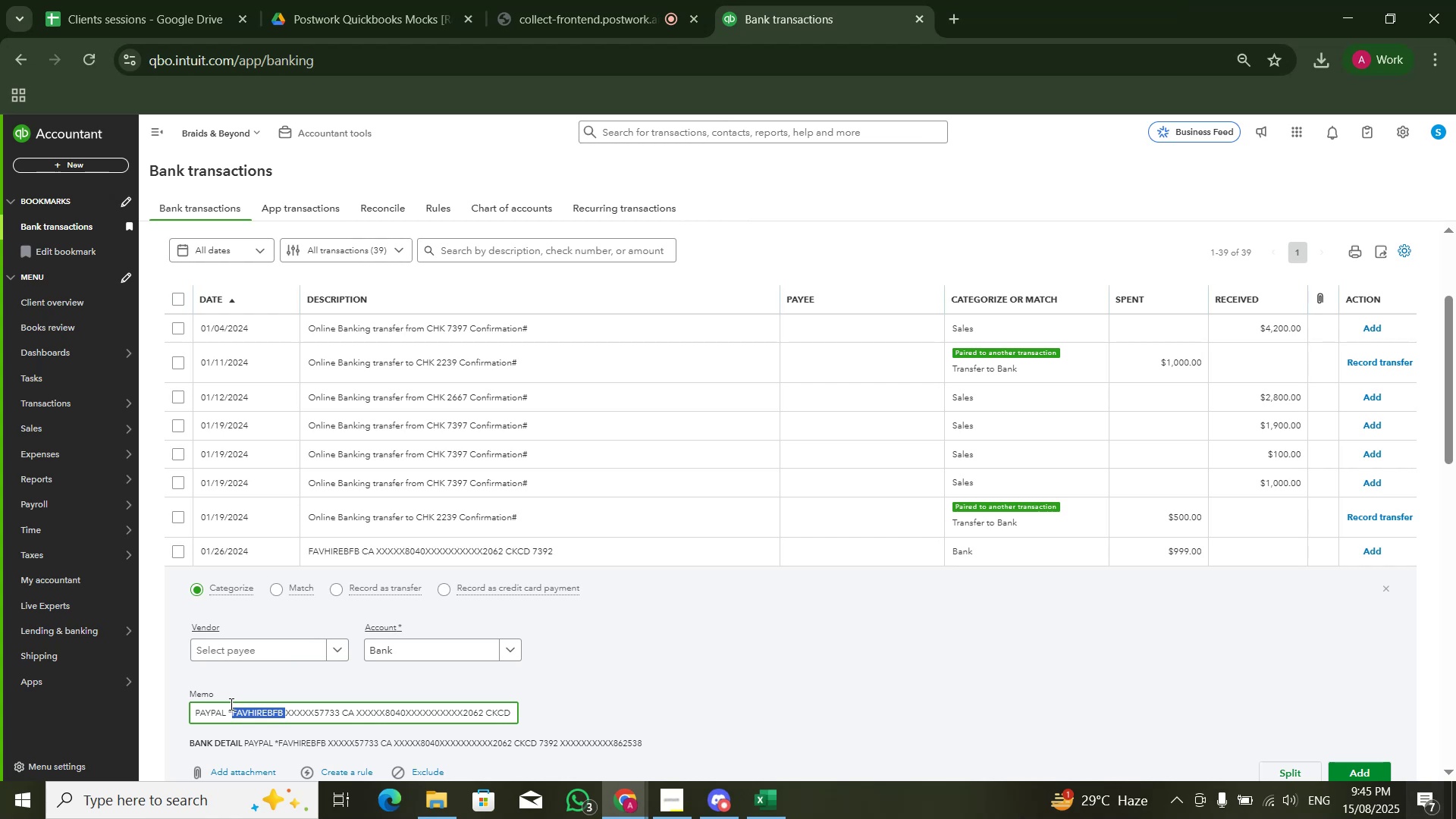 
key(Control+C)
 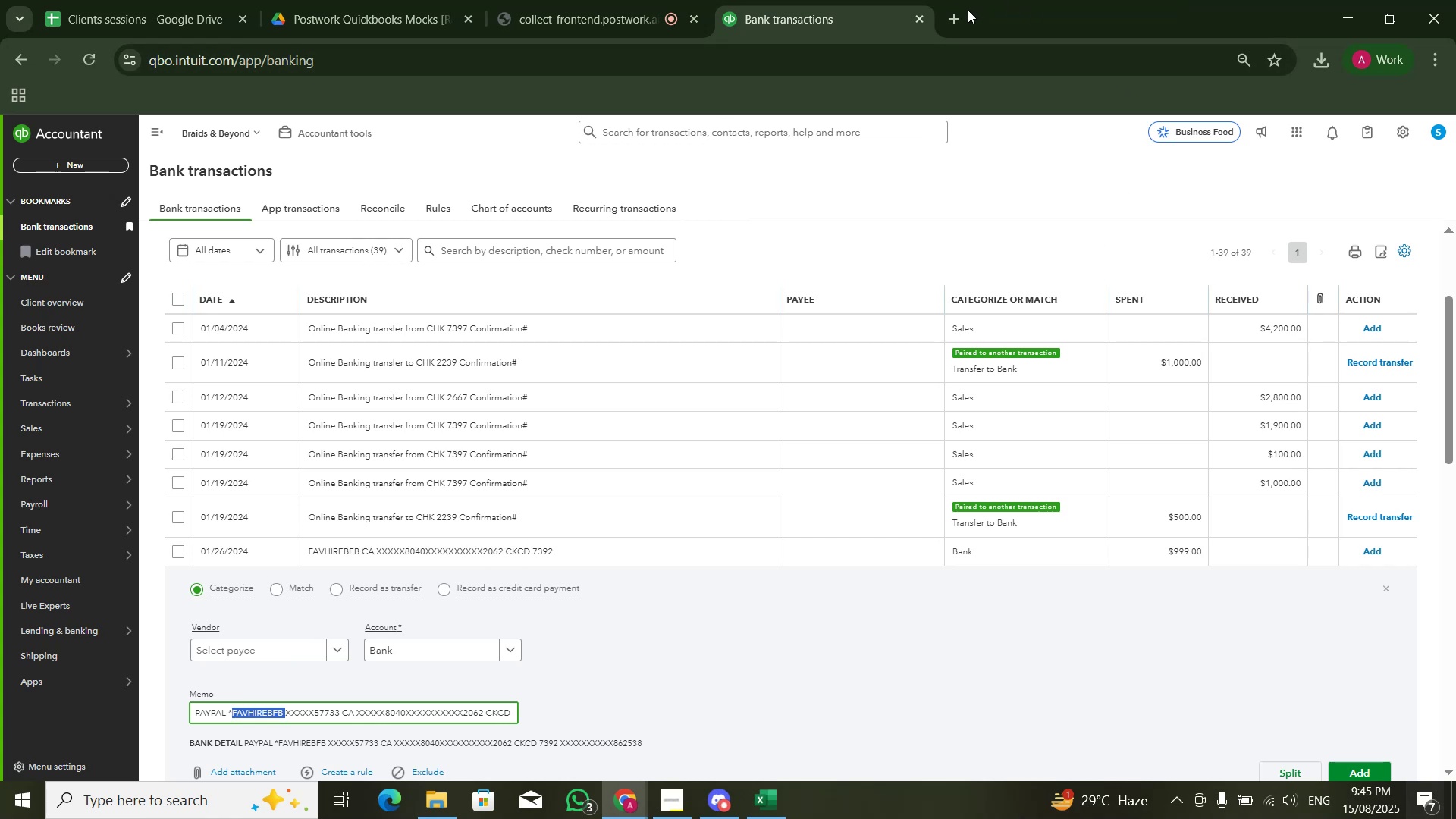 
double_click([956, 20])
 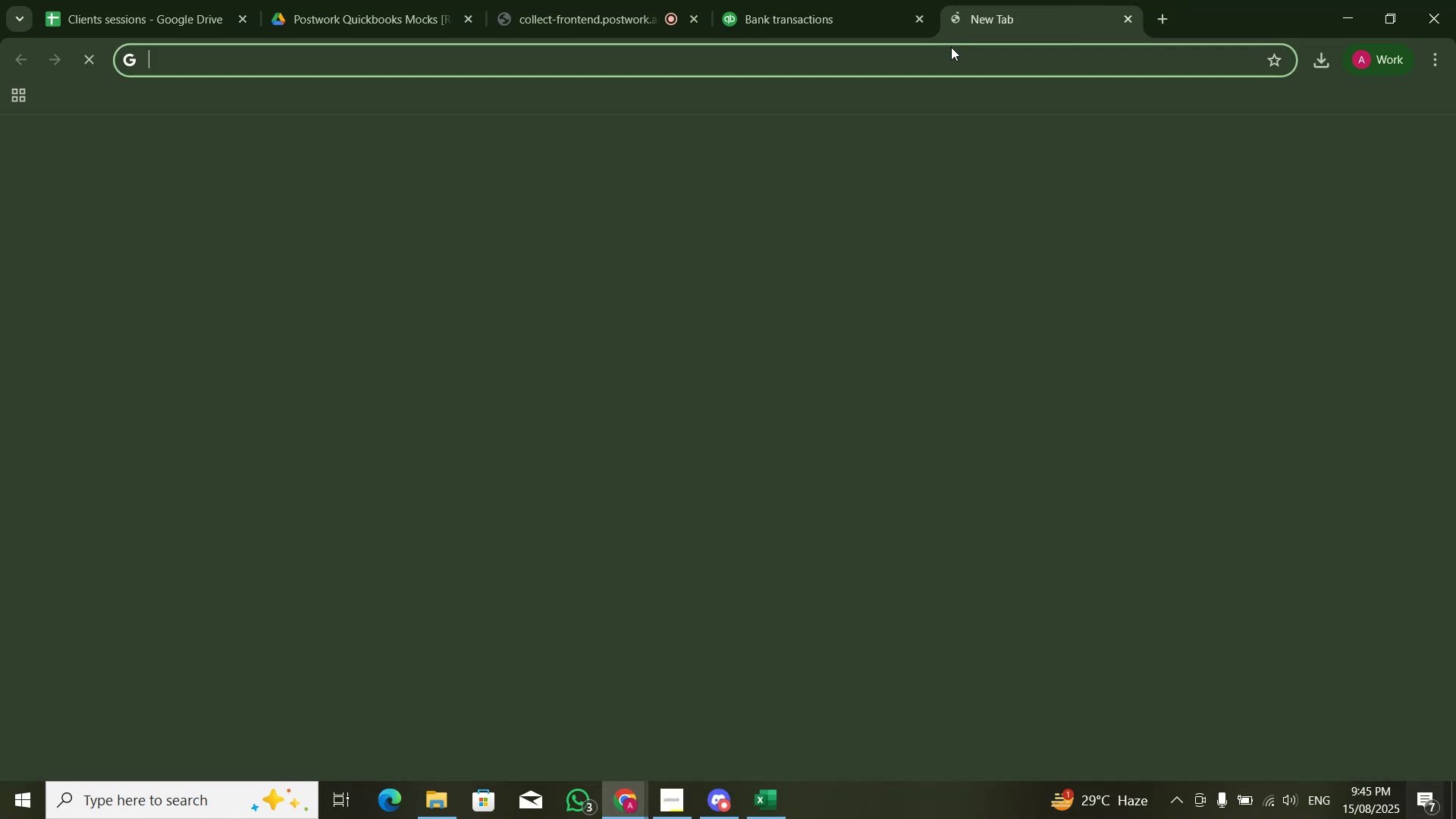 
key(Control+V)
 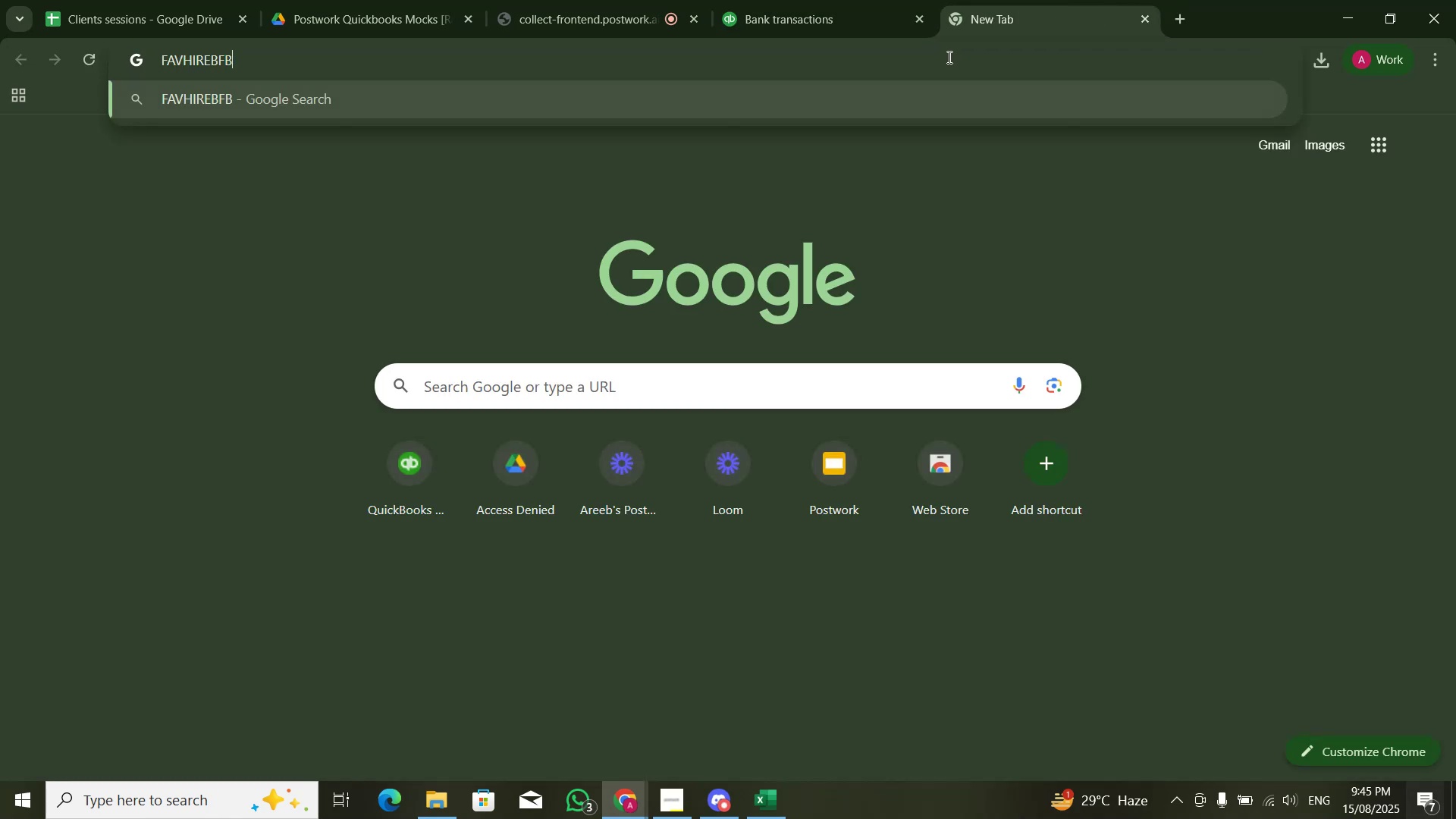 
key(NumpadEnter)
 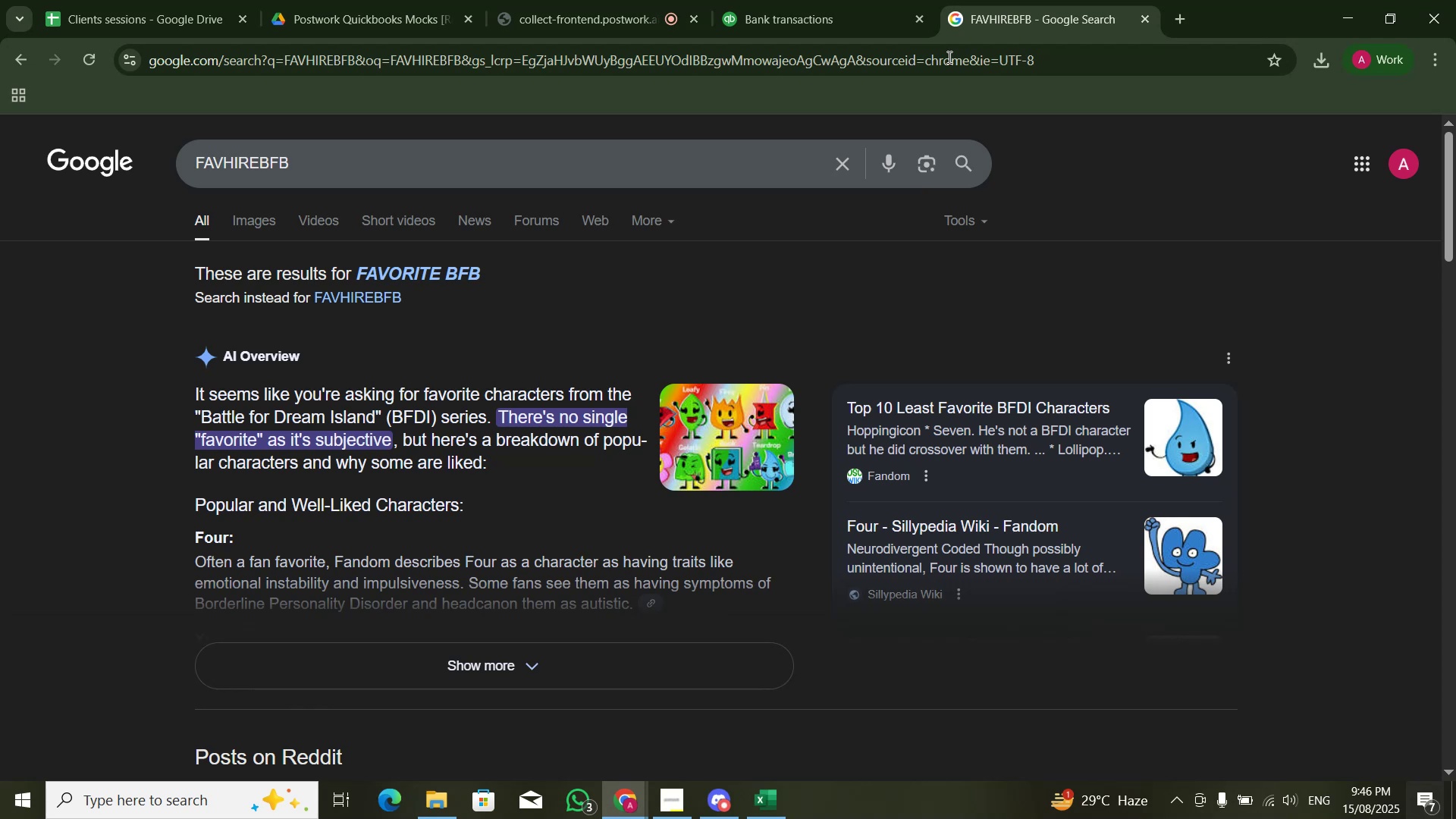 
wait(13.37)
 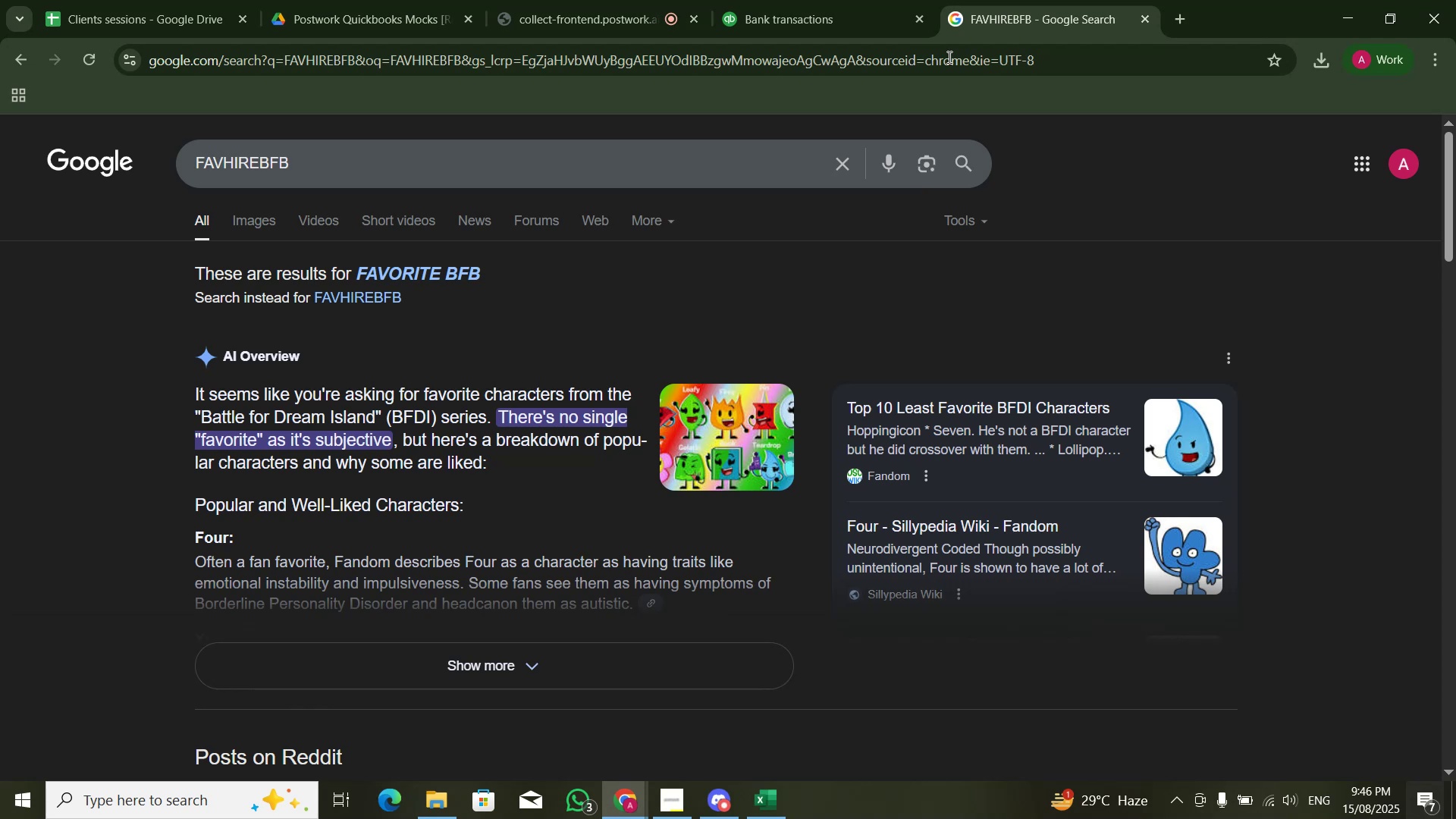 
scroll: coordinate [948, 355], scroll_direction: down, amount: 13.0
 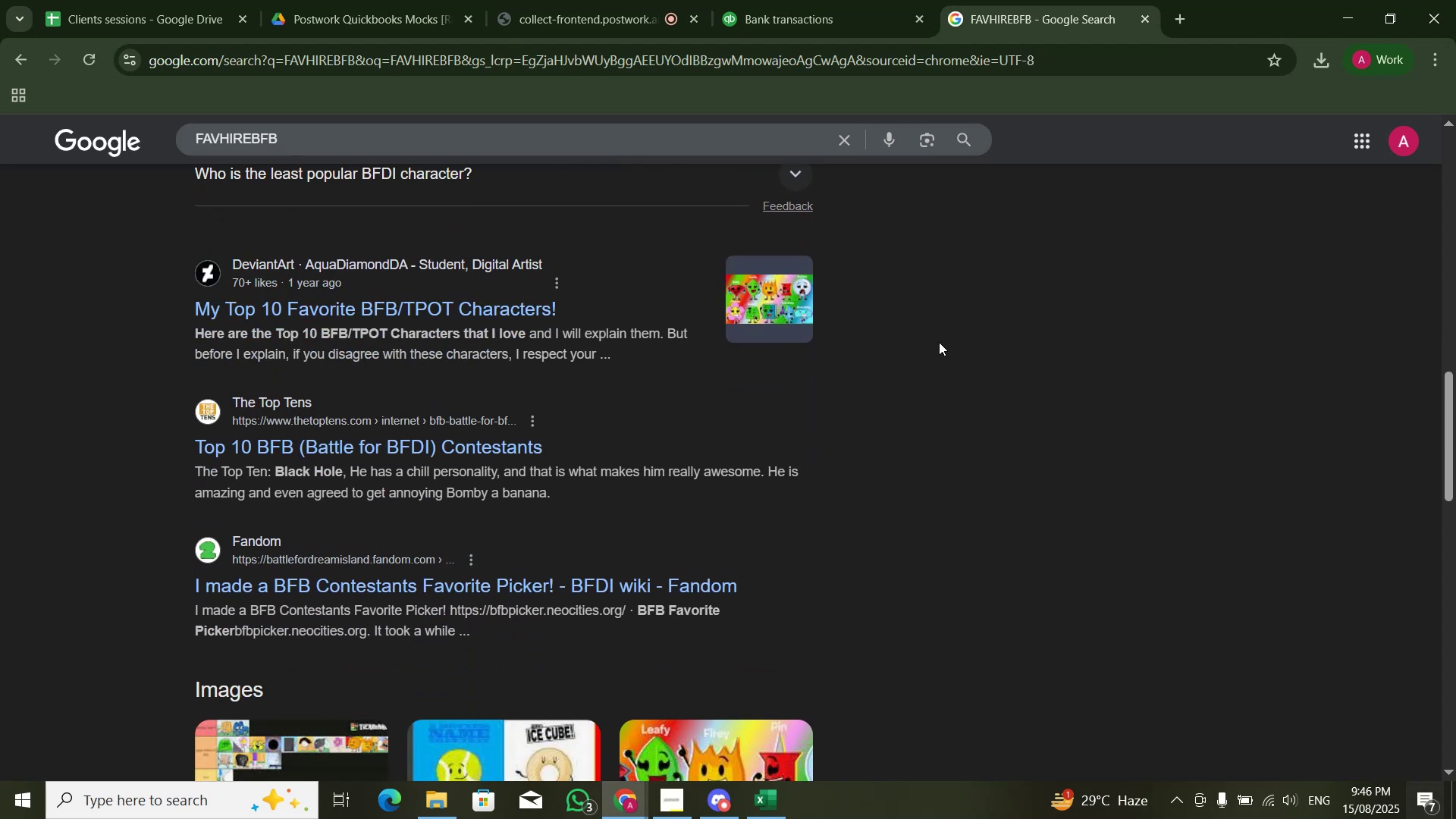 
wait(6.37)
 